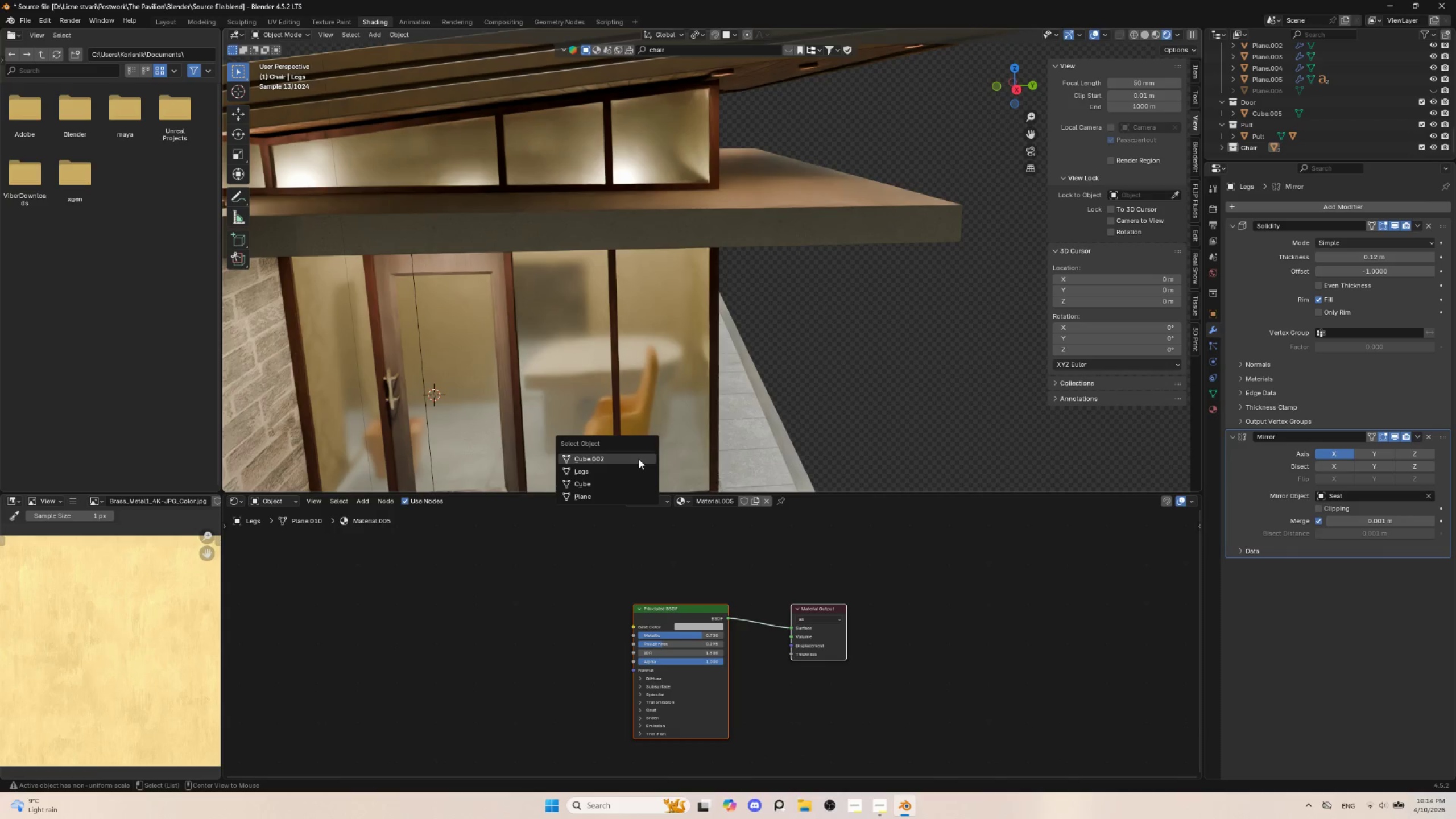 
hold_key(key=AltLeft, duration=12.89)
left_click([631, 466])
 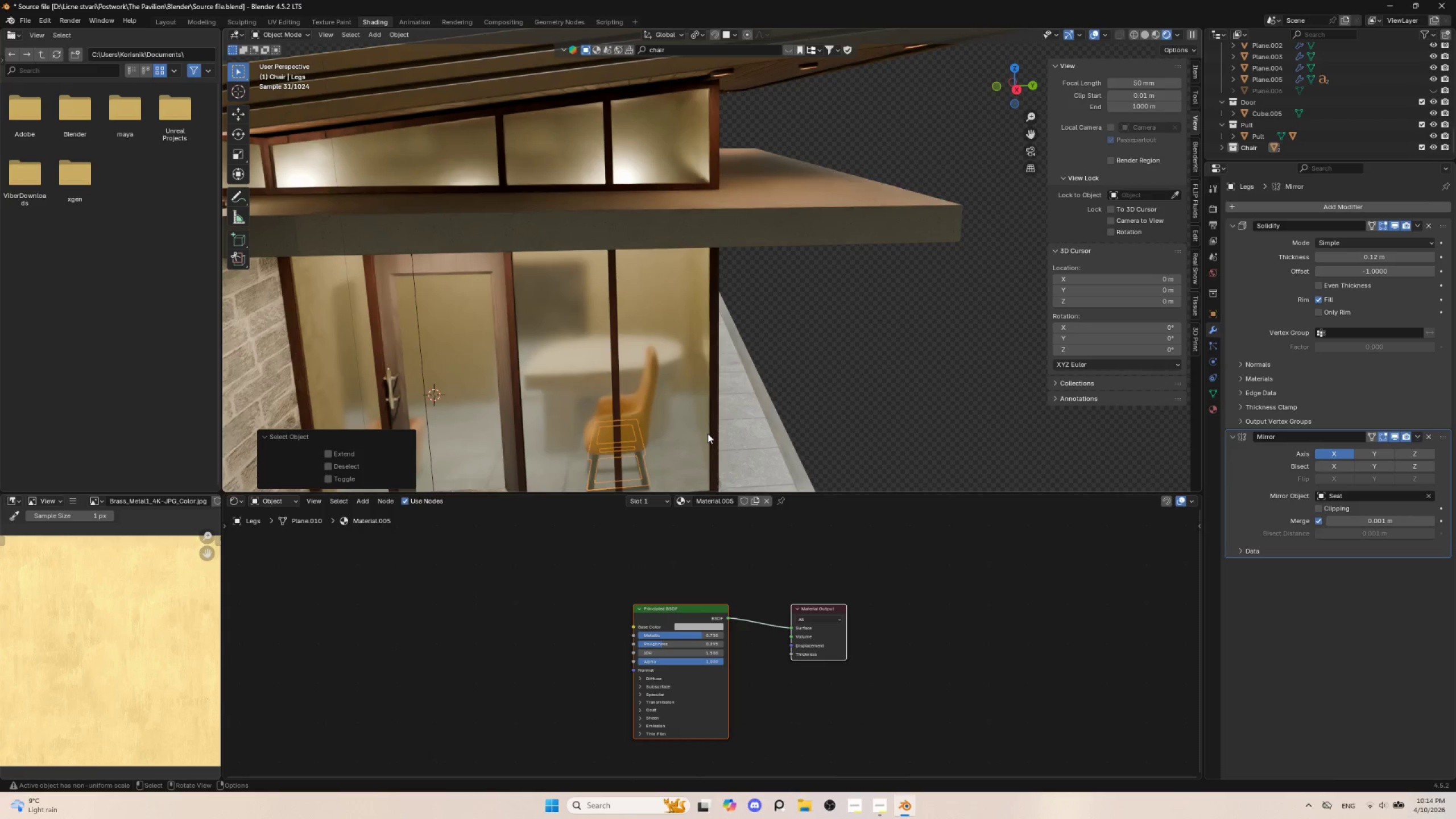 
type(rz)
 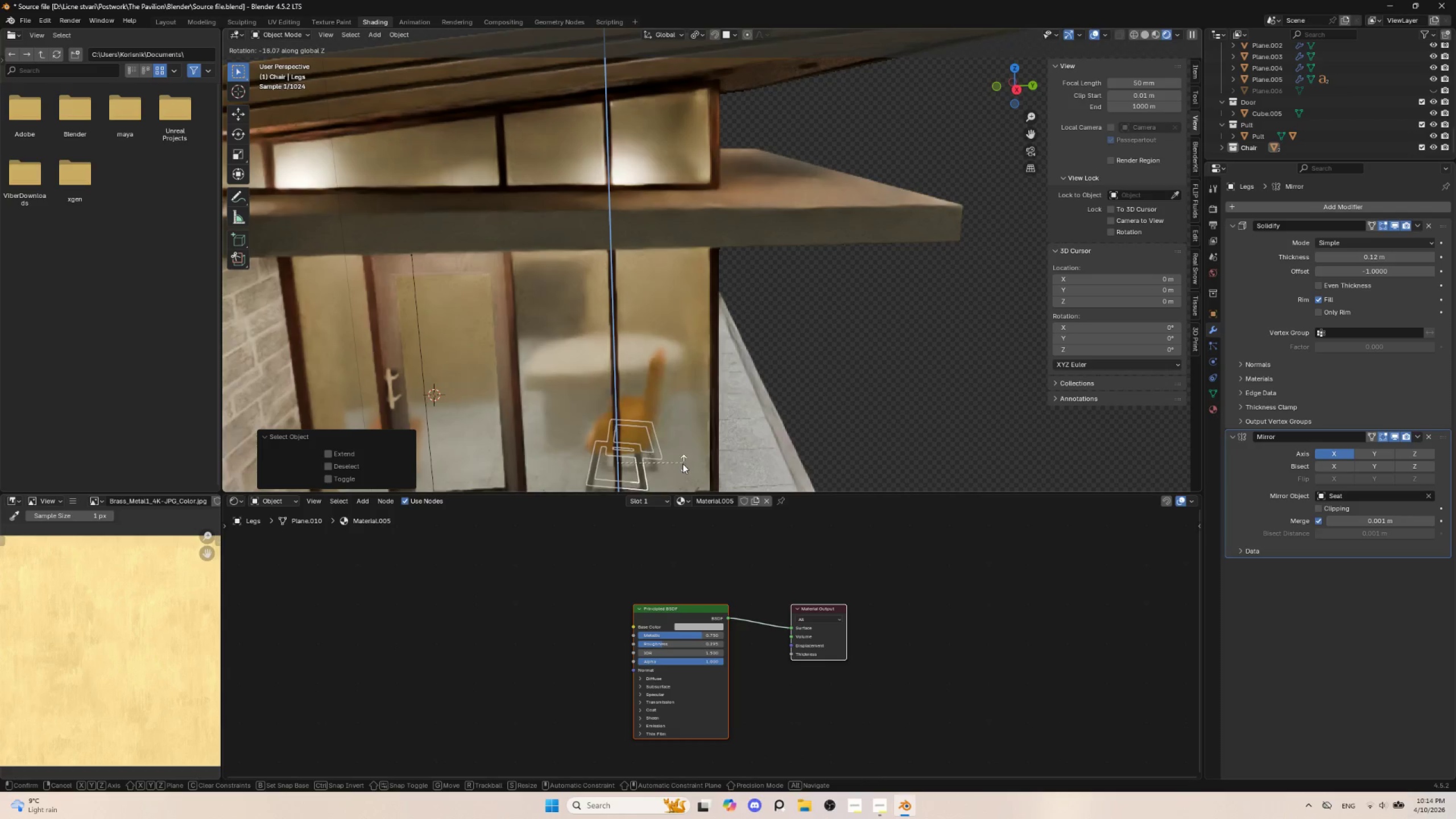 
left_click([682, 464])
 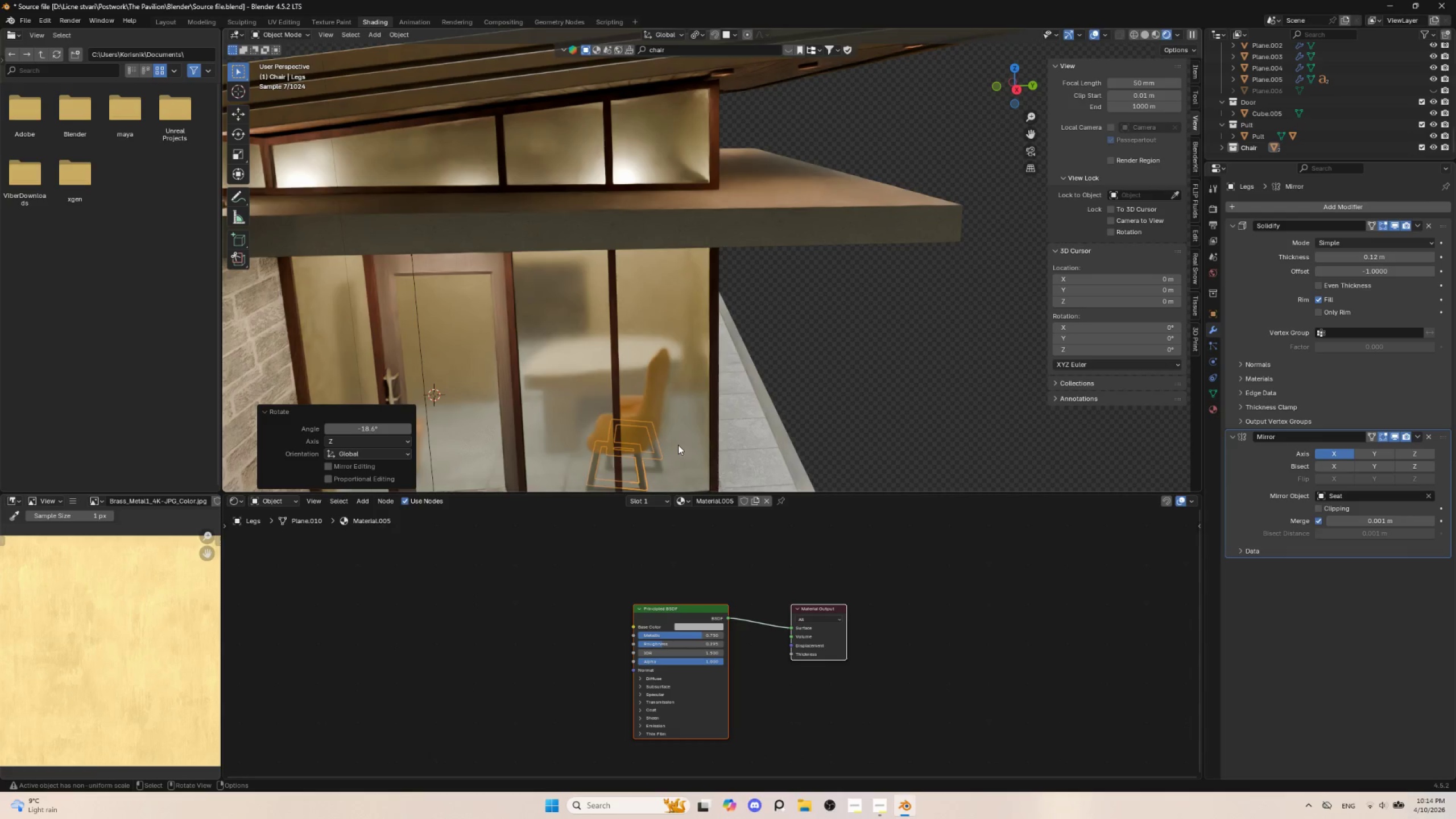 
type(gy)
 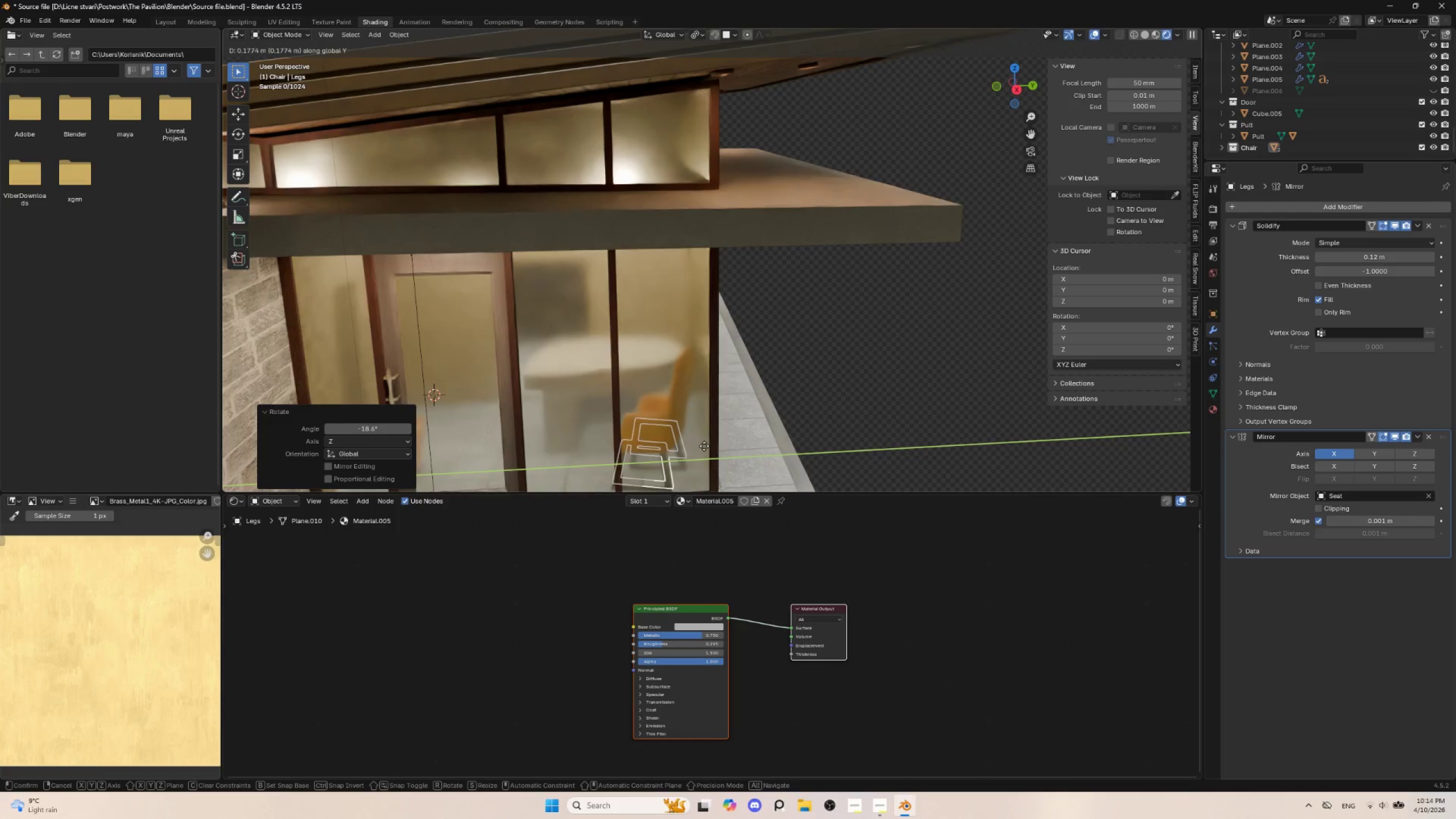 
left_click([704, 446])
 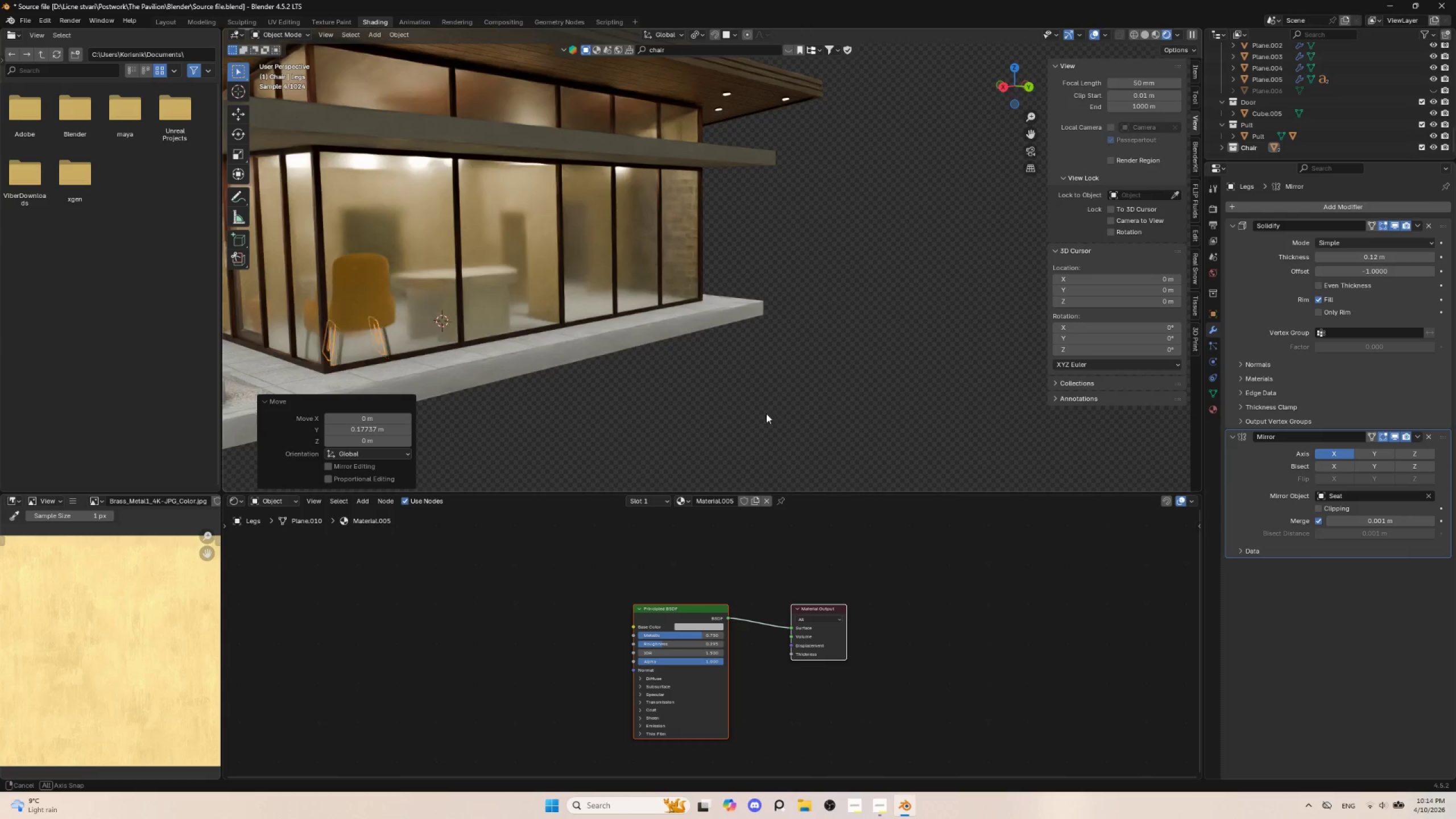 
hold_key(key=AltLeft, duration=0.52)
 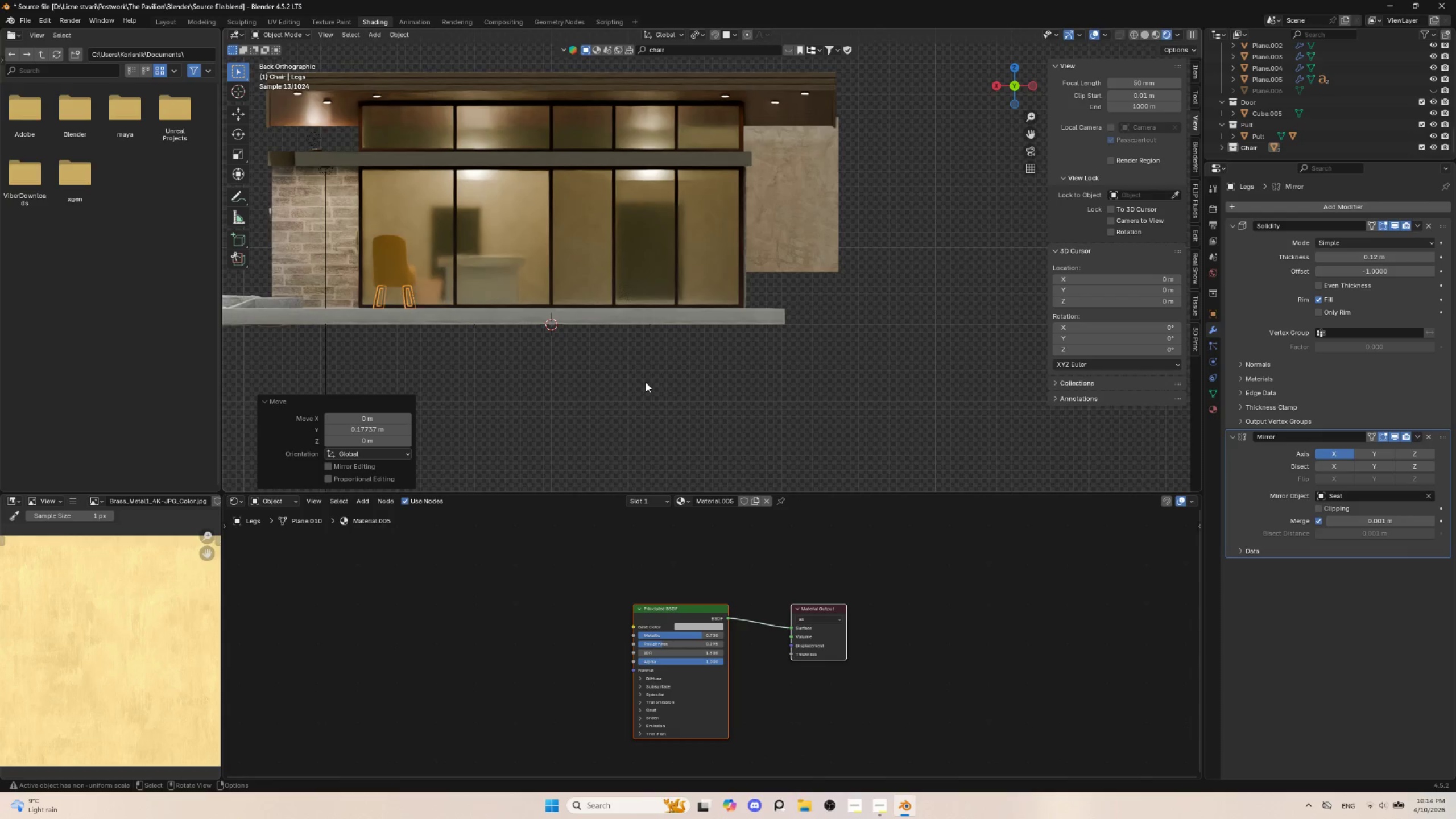 
hold_key(key=AltLeft, duration=15.31)
left_click([608, 384])
 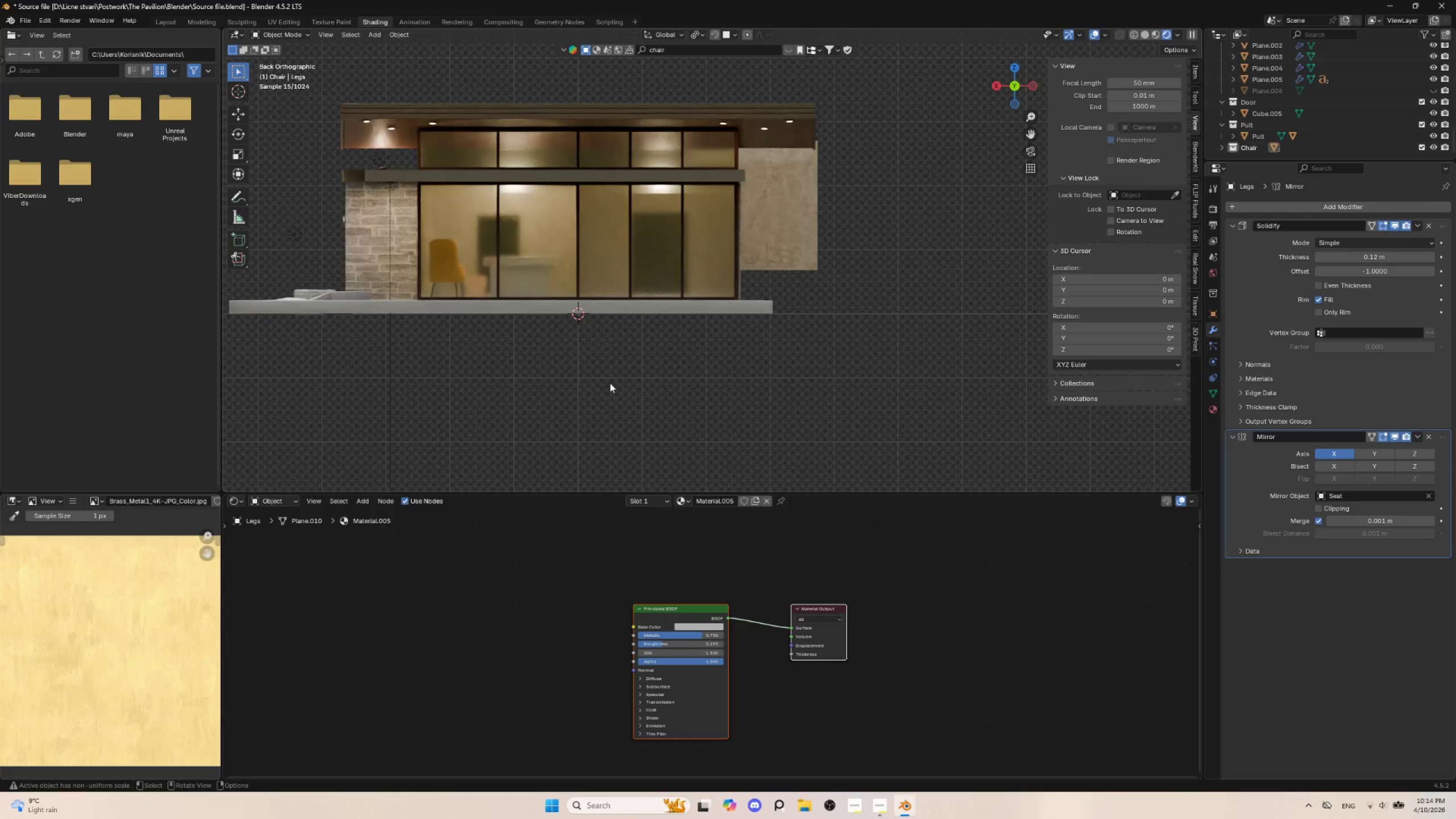 
scroll: coordinate [610, 382], scroll_direction: down, amount: 3.0
 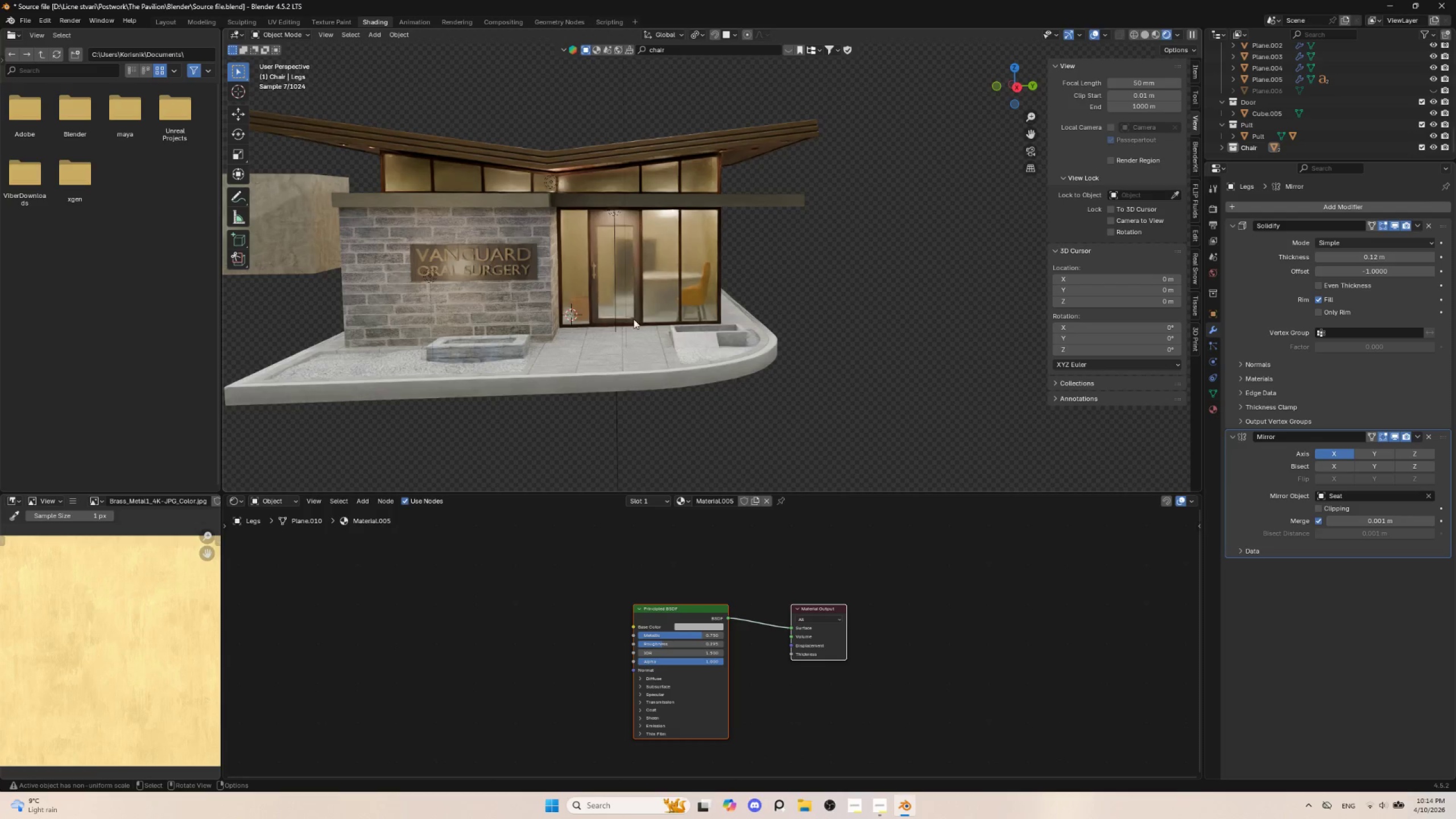 
left_click([25, 20])
 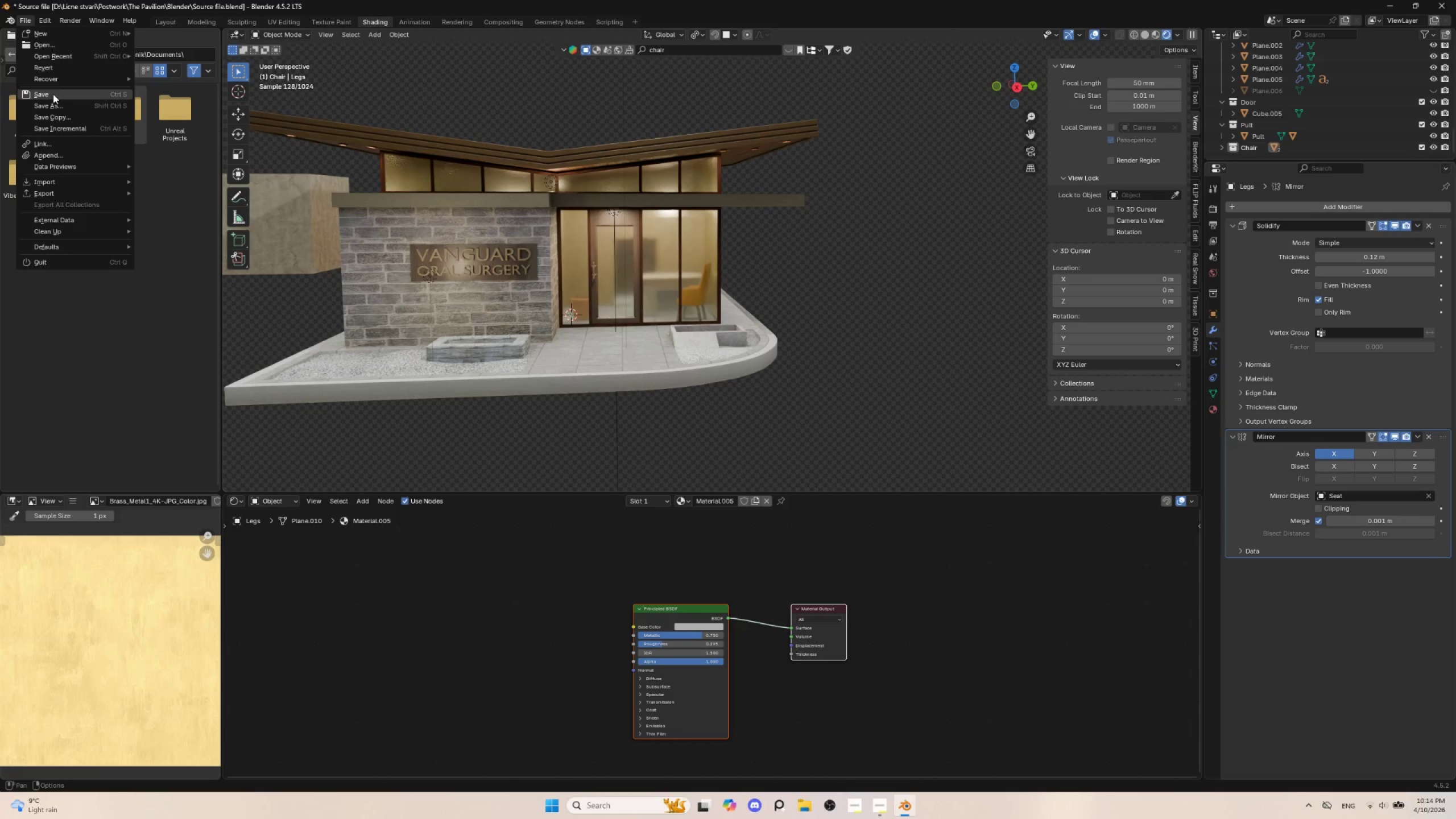 
left_click([53, 94])
 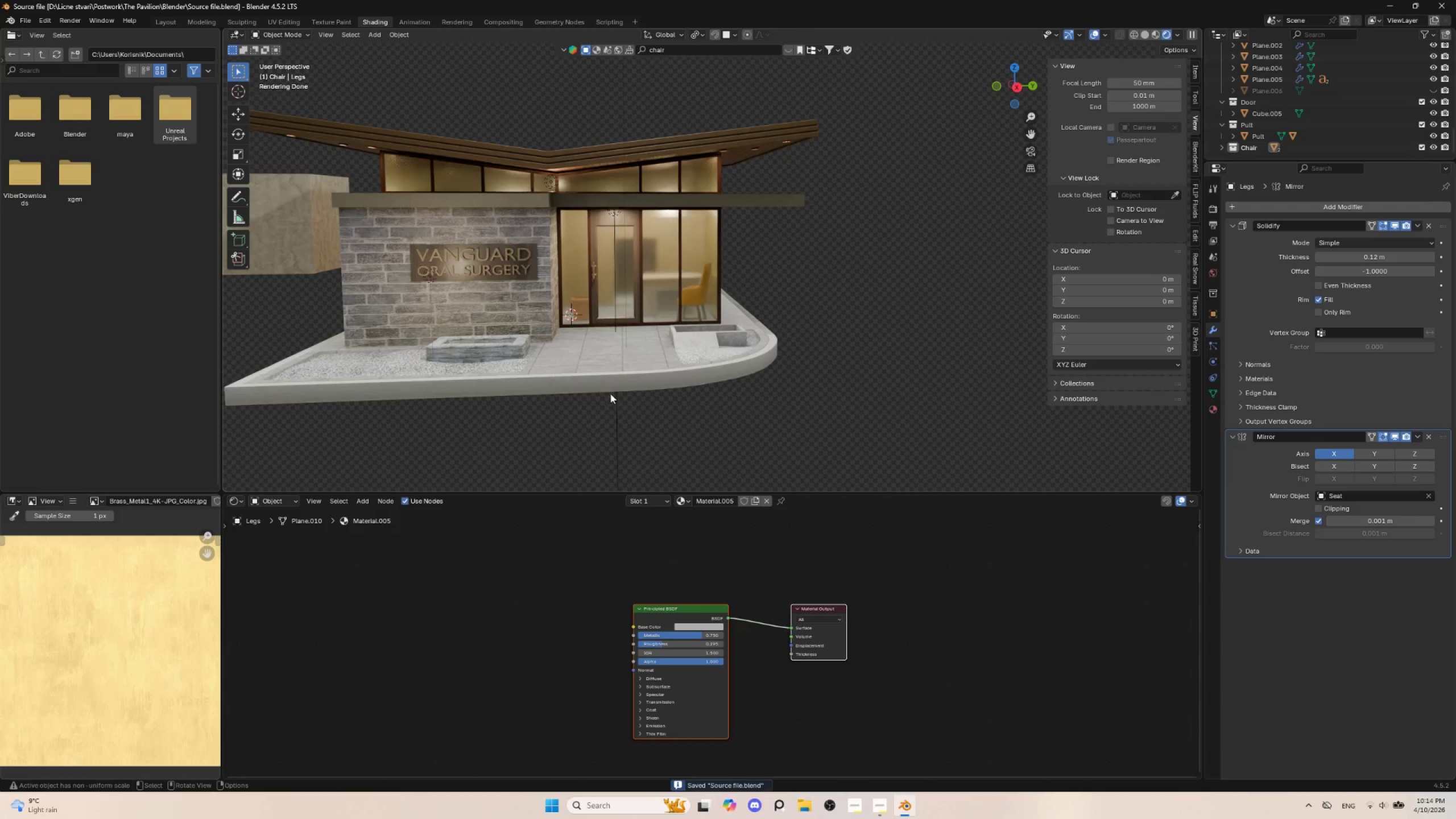 
scroll: coordinate [696, 386], scroll_direction: up, amount: 3.0
 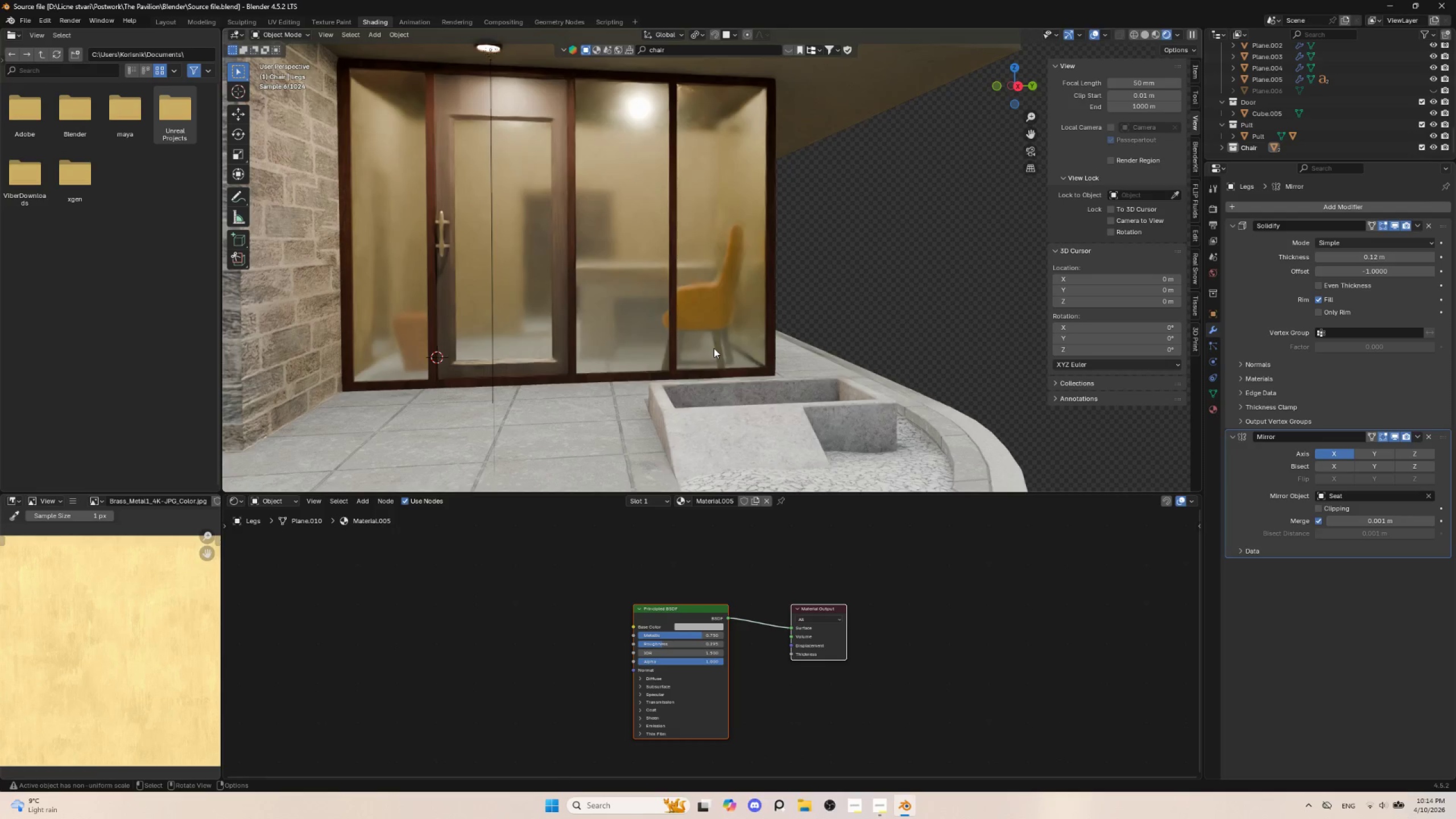 
left_click([717, 345])
 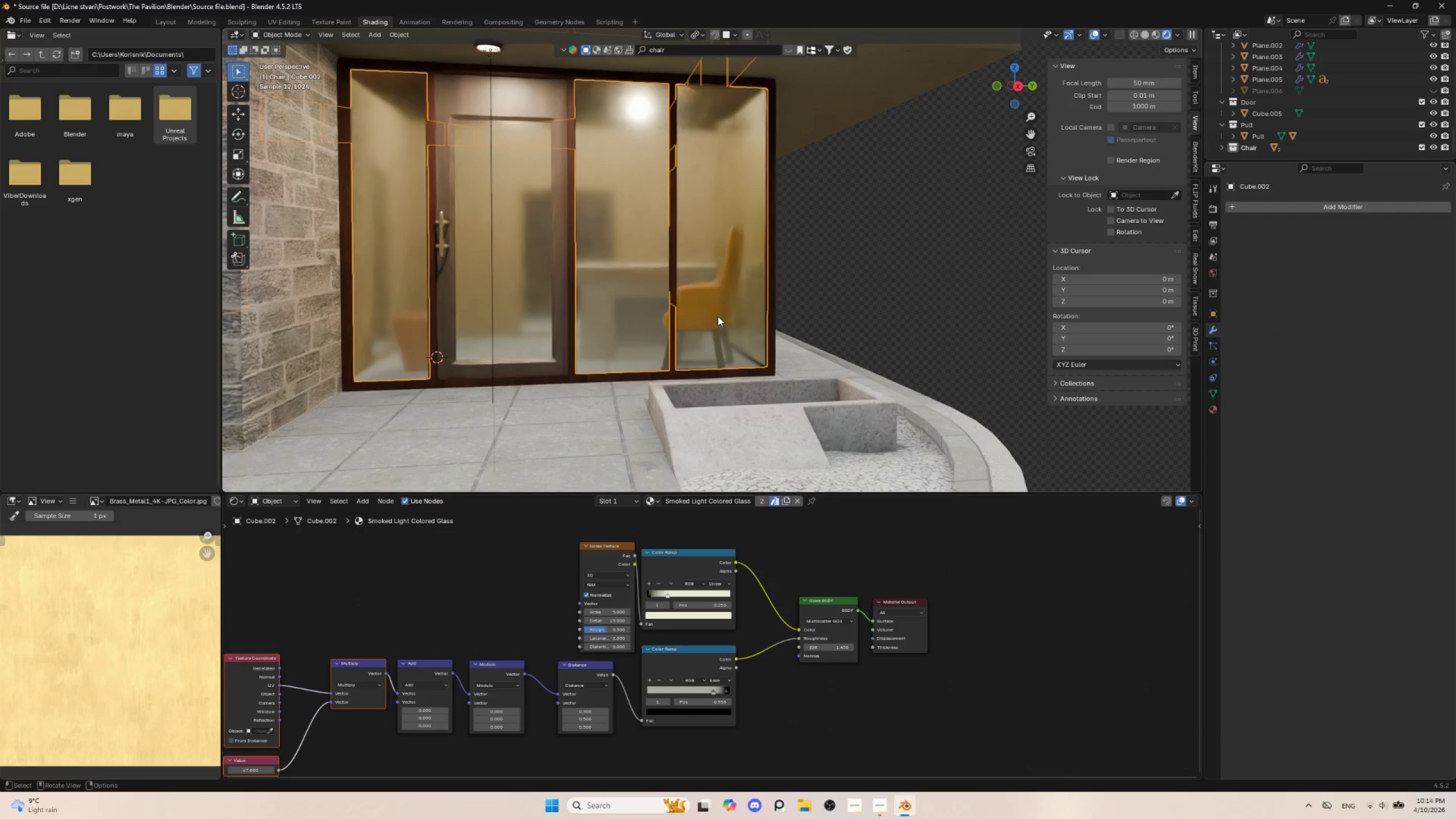 
hold_key(key=AltLeft, duration=0.62)
left_click([719, 338])
 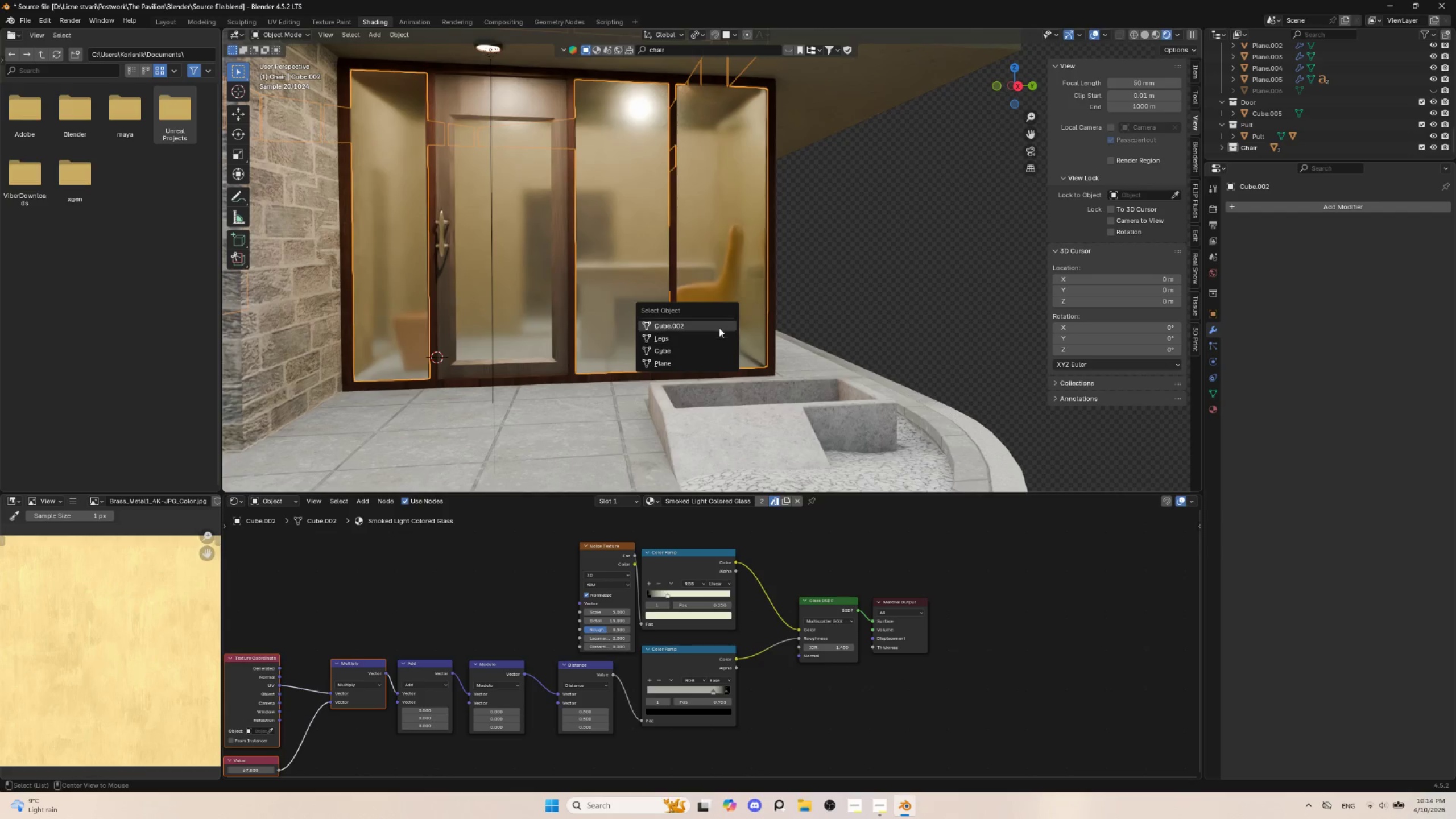 
key(Shift+ShiftLeft)
 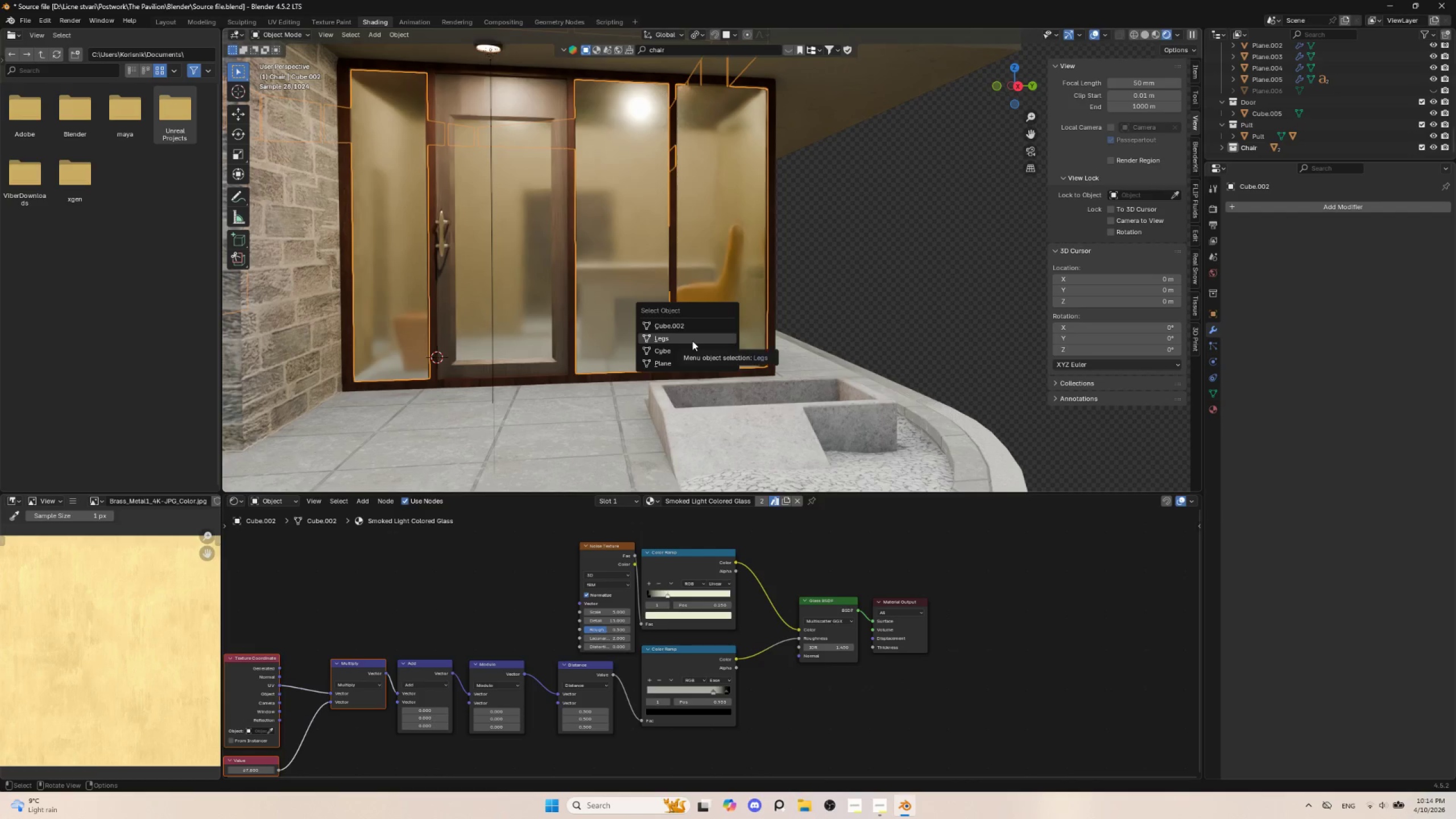 
left_click([692, 341])
 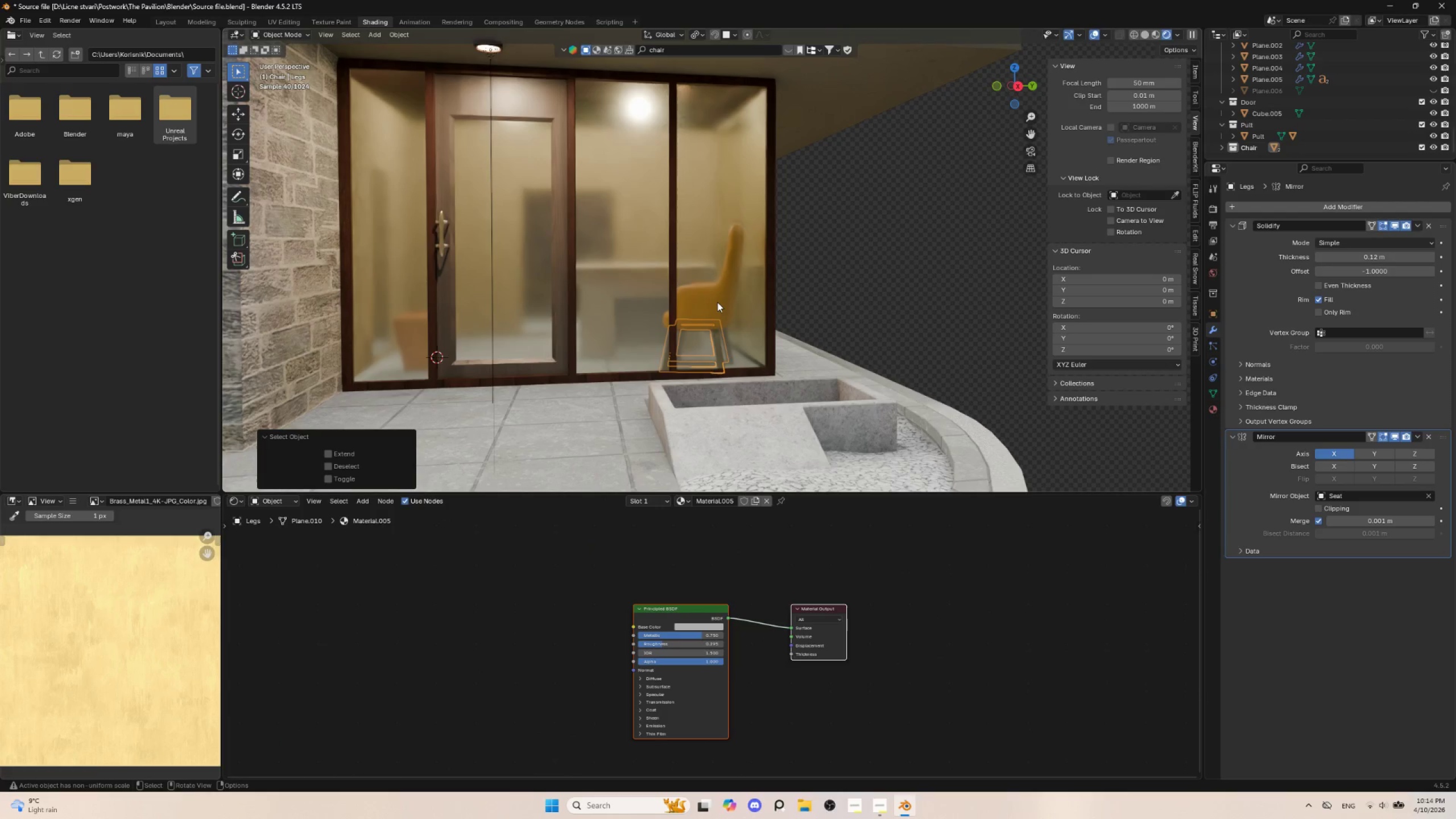 
hold_key(key=ShiftLeft, duration=1.62)
hold_key(key=AltLeft, duration=0.69)
left_click([717, 302])
 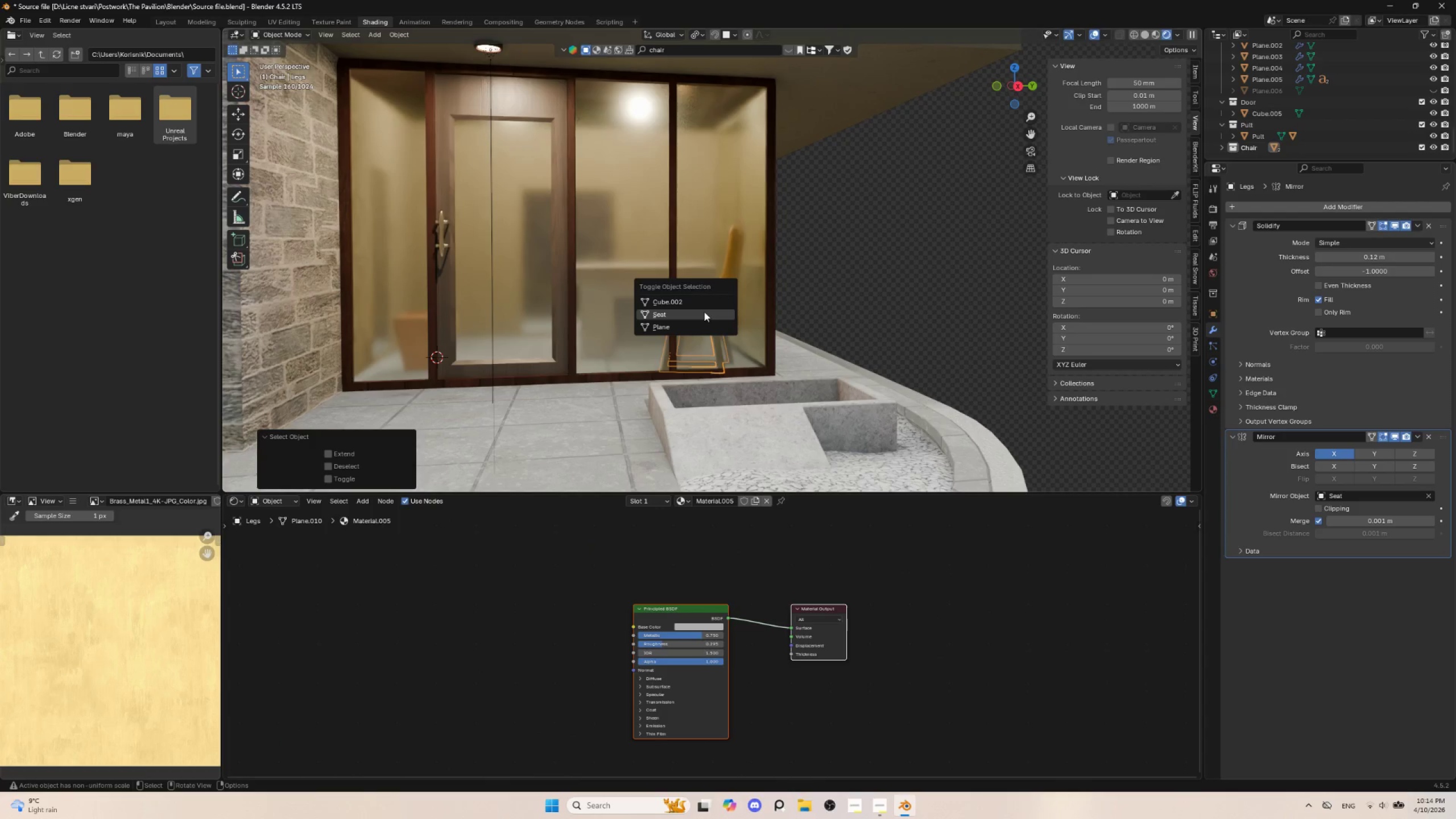 
hold_key(key=ShiftLeft, duration=0.75)
left_click([704, 312])
 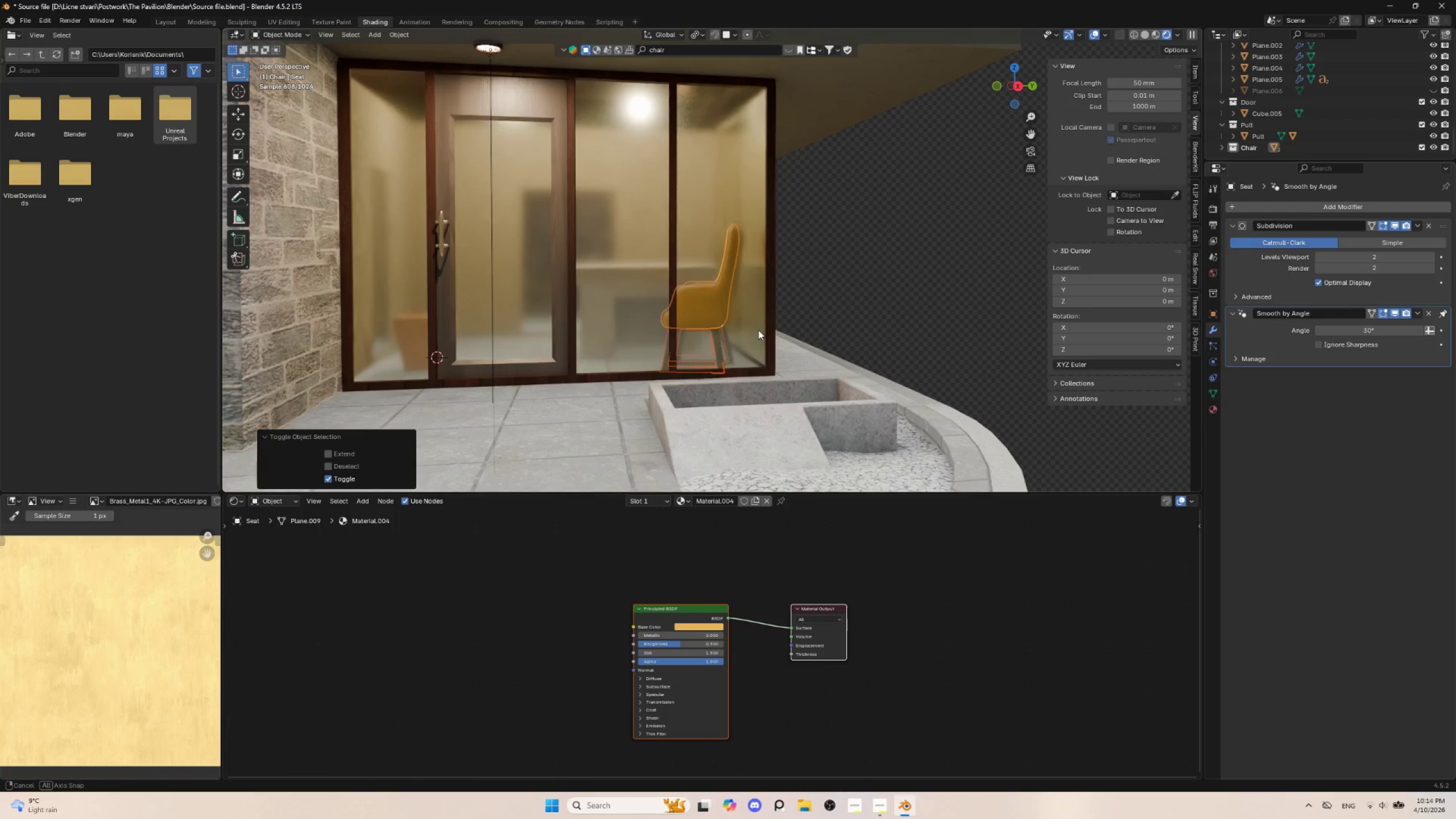 
hold_key(key=AltLeft, duration=0.58)
 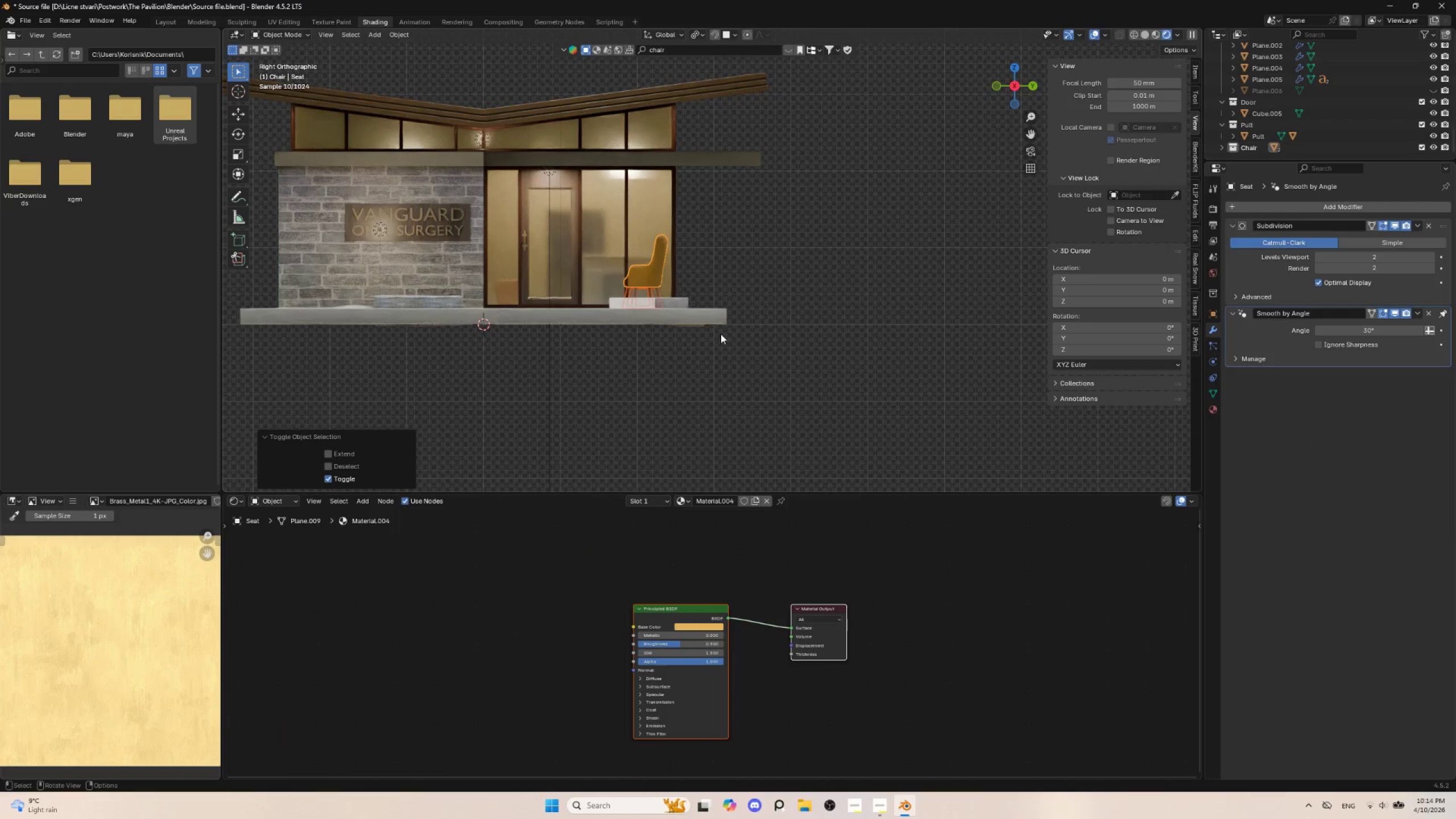 
scroll: coordinate [720, 336], scroll_direction: up, amount: 3.0
 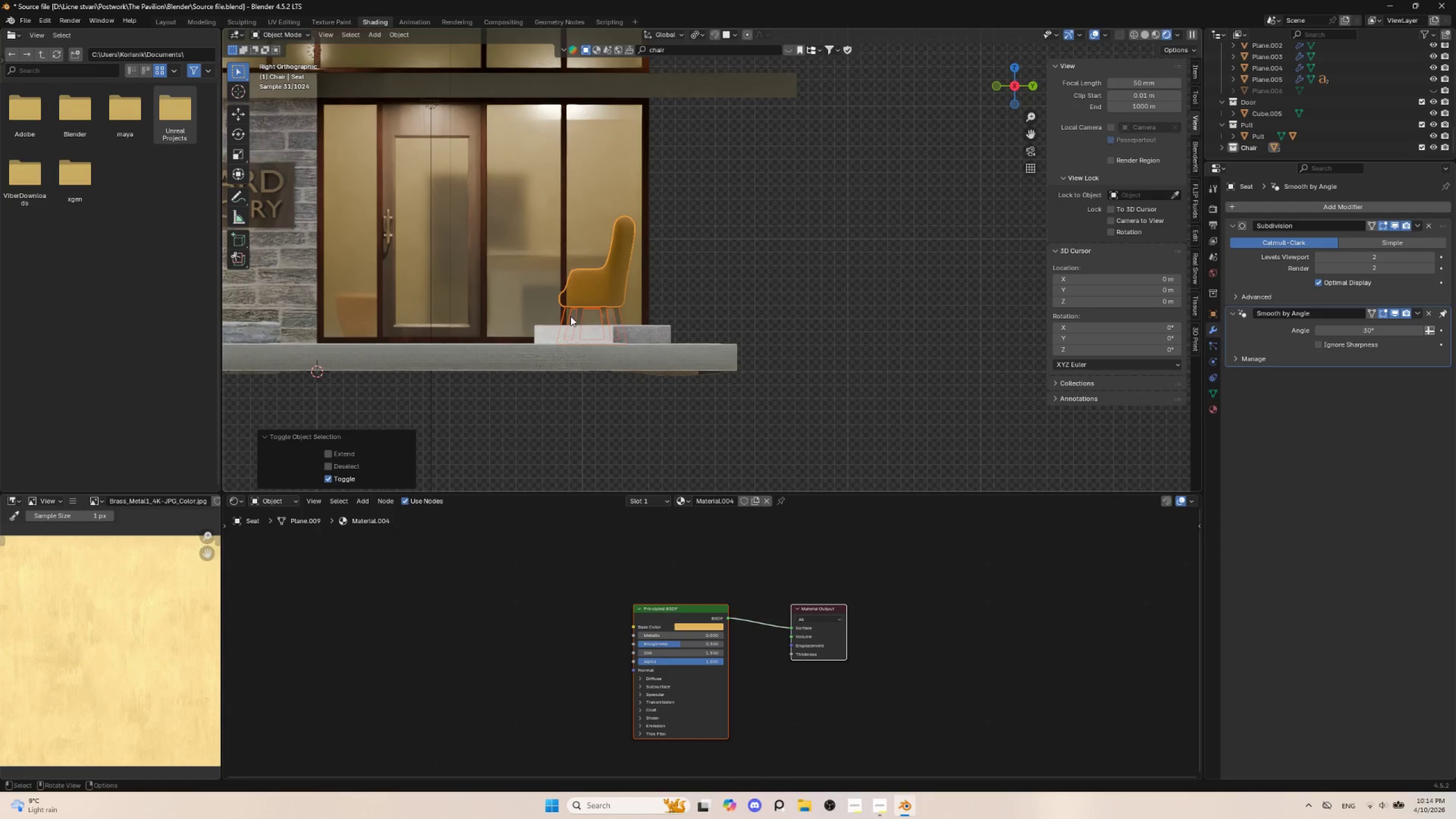 
left_click([563, 316])
 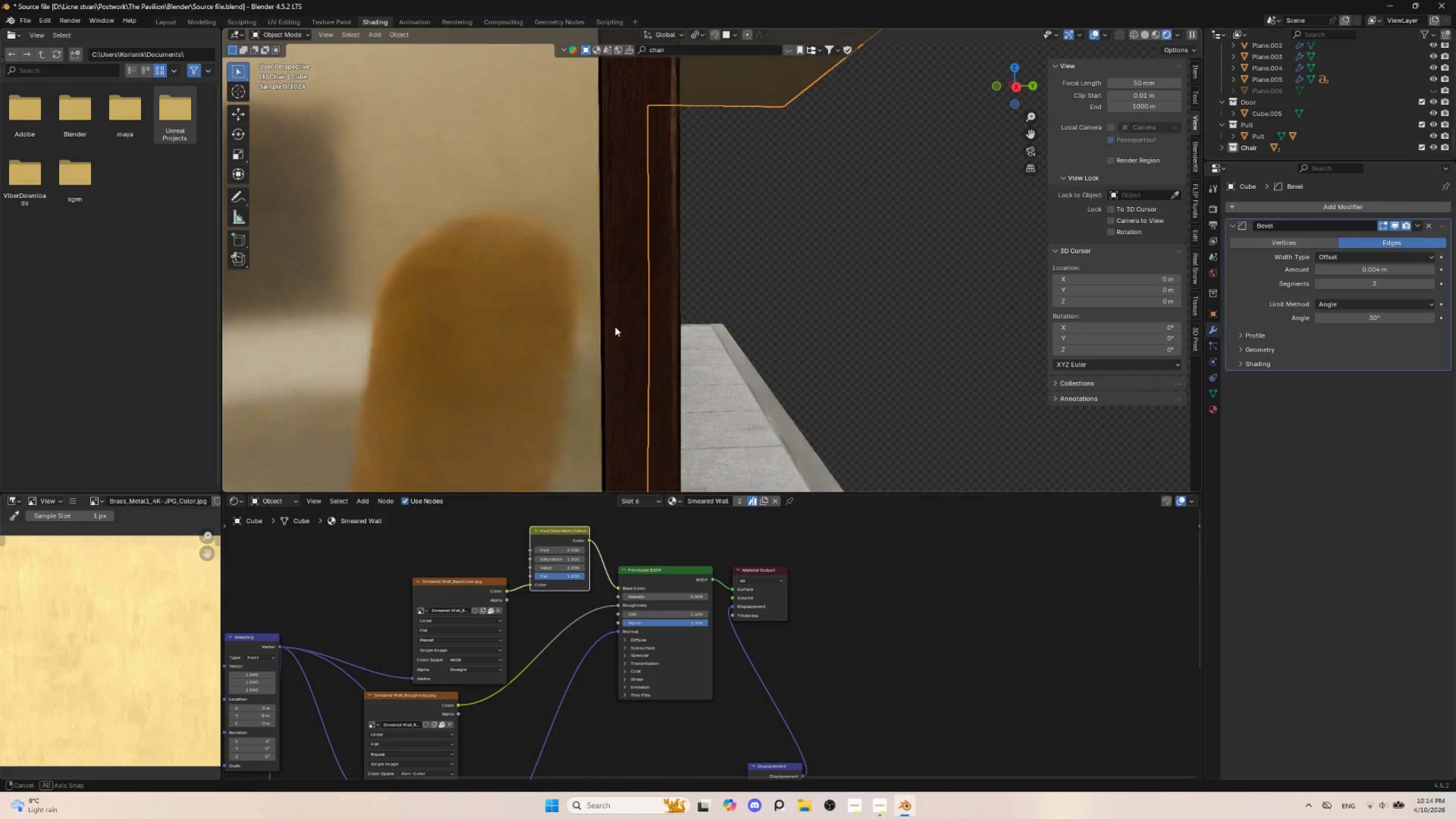 
scroll: coordinate [609, 324], scroll_direction: down, amount: 4.0
 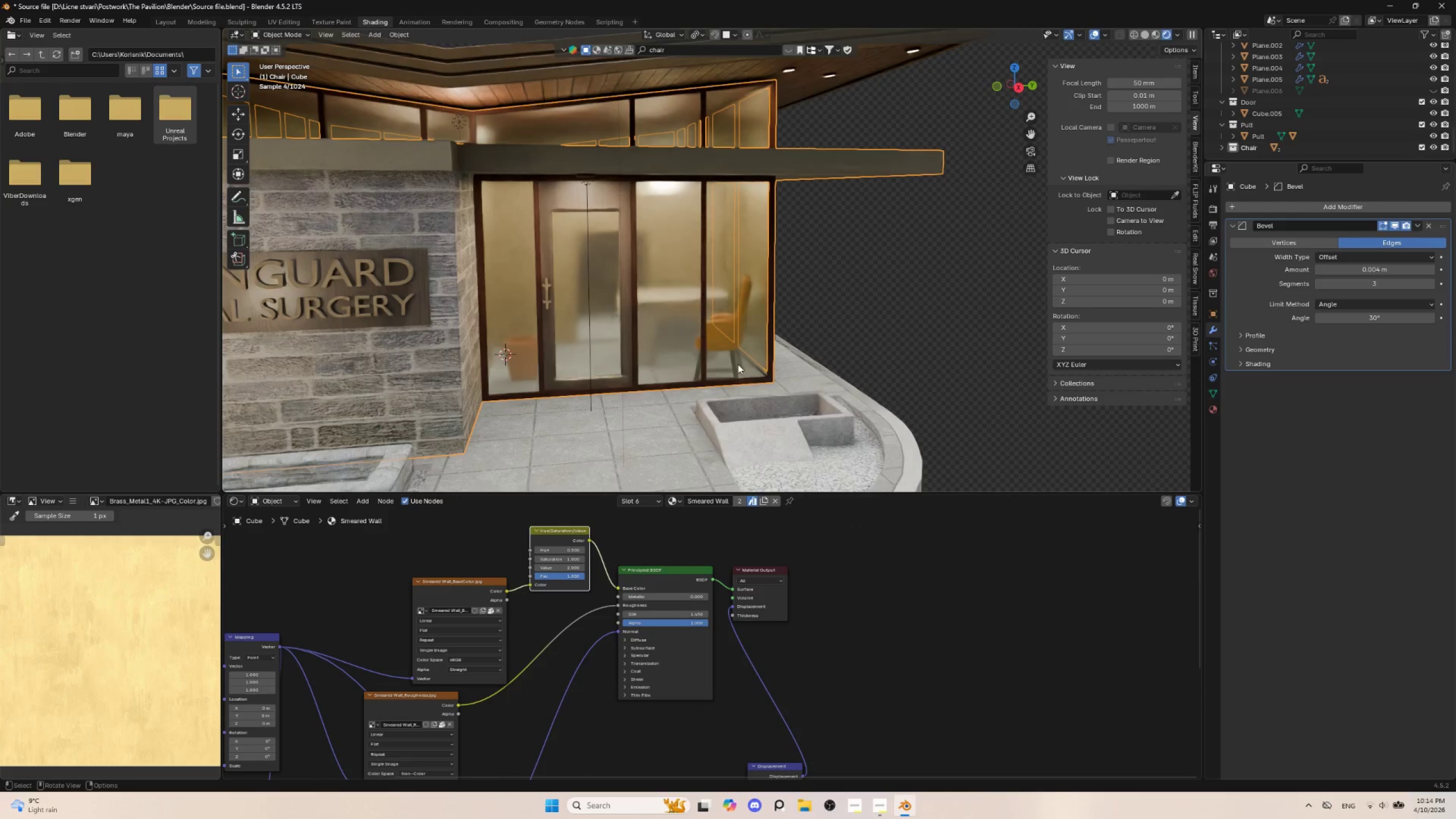 
key(Control+Z)
 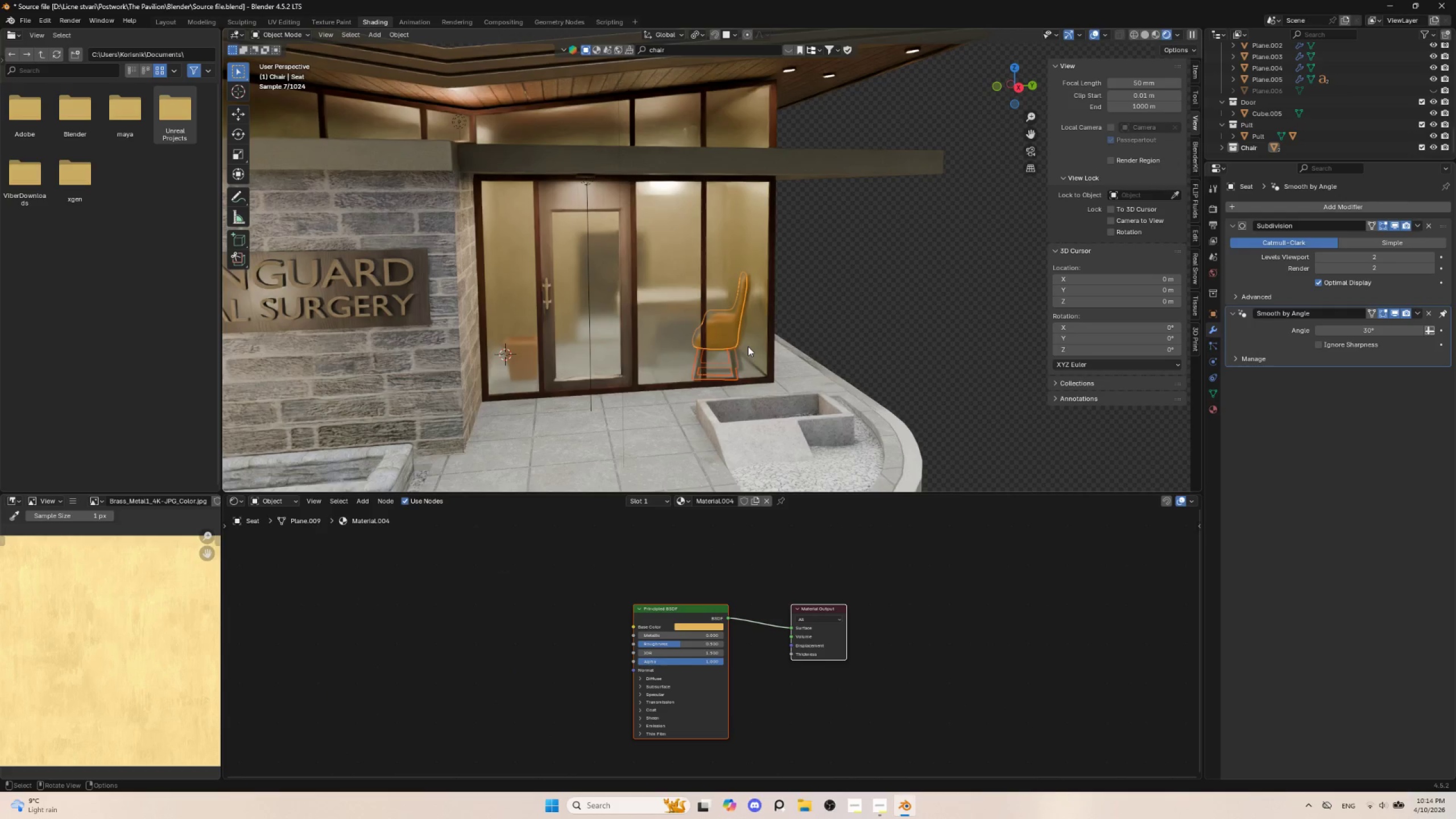 
type(Dy)
 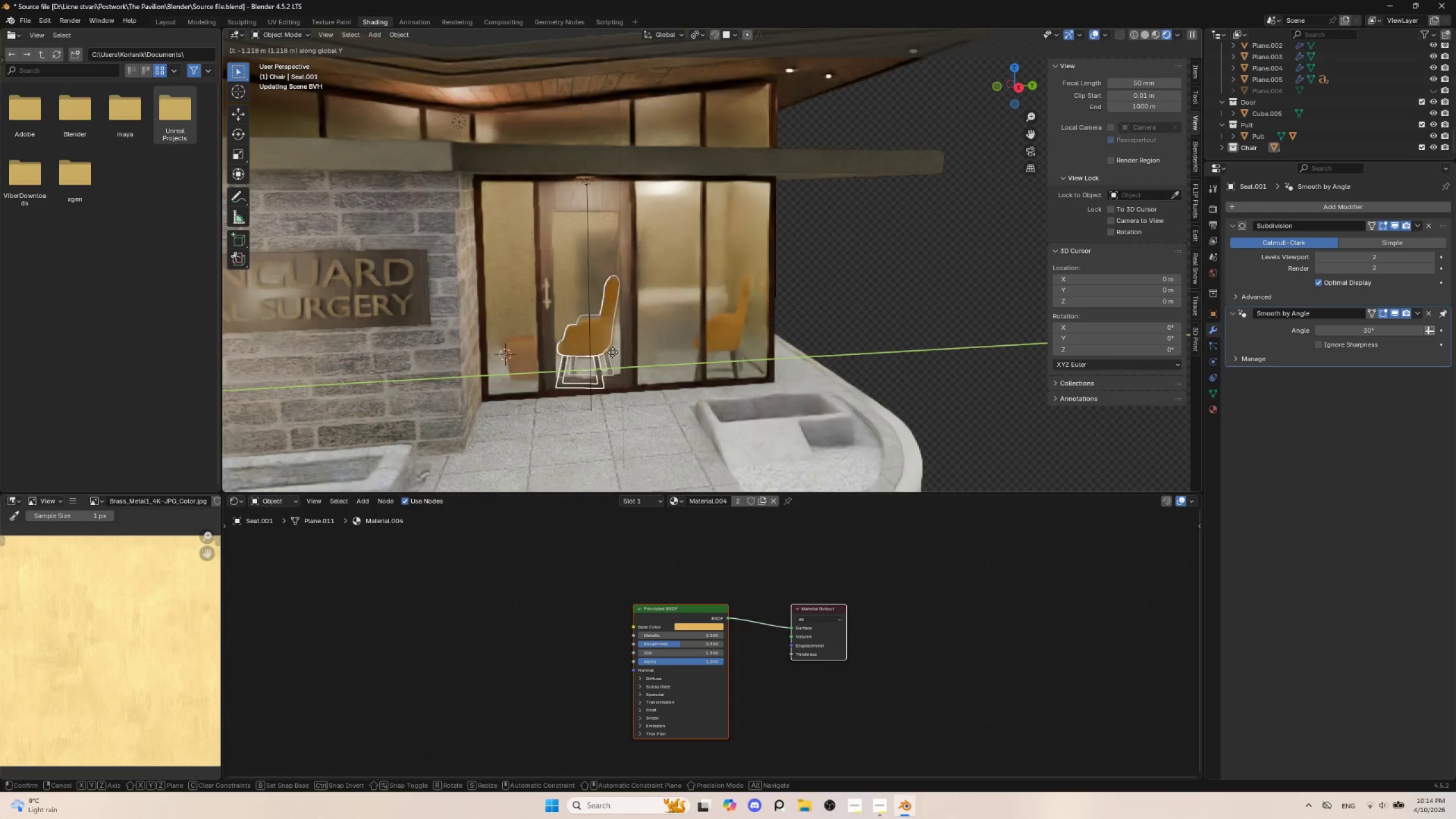 
left_click([556, 353])
 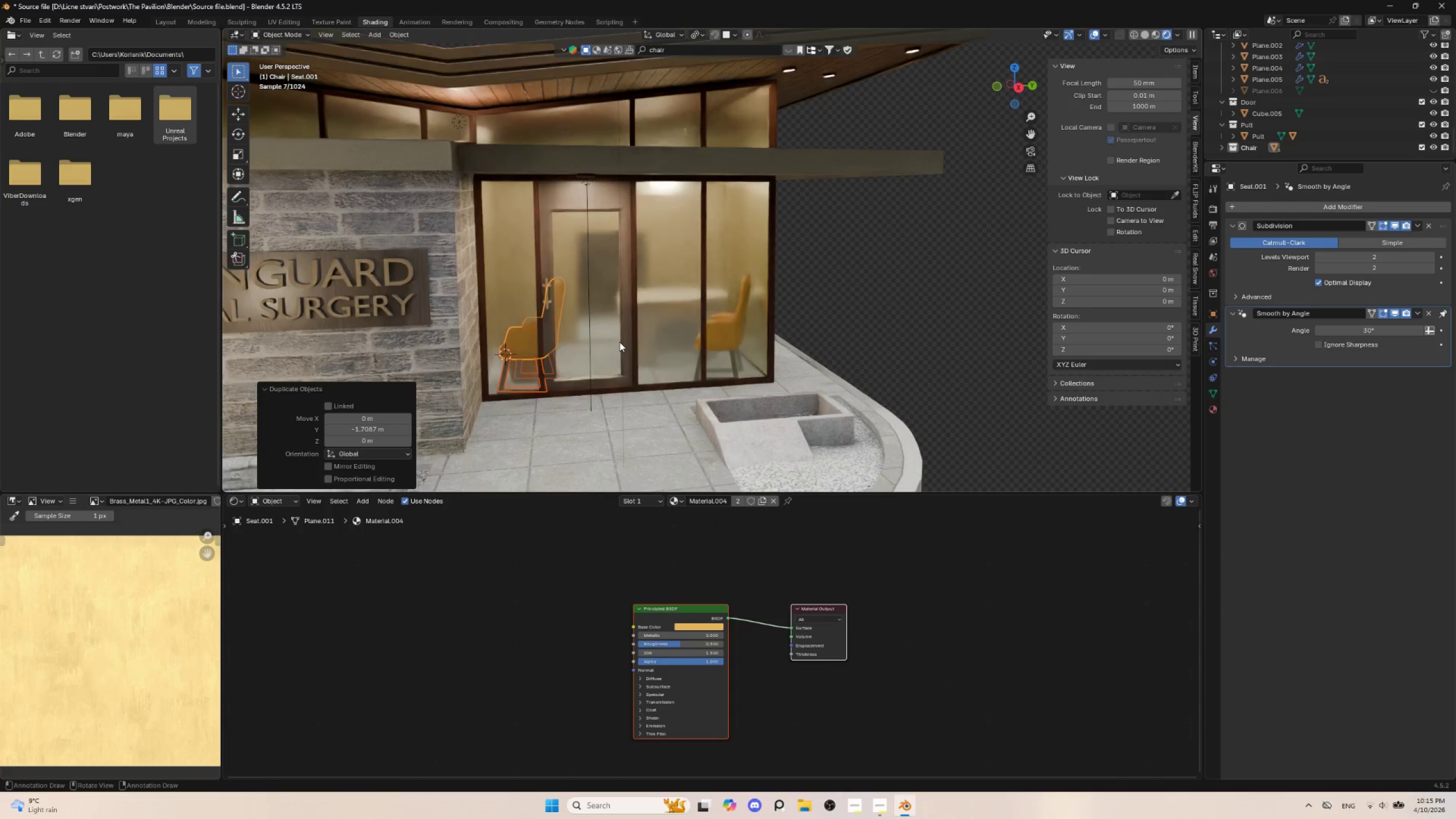 
type(rz)
 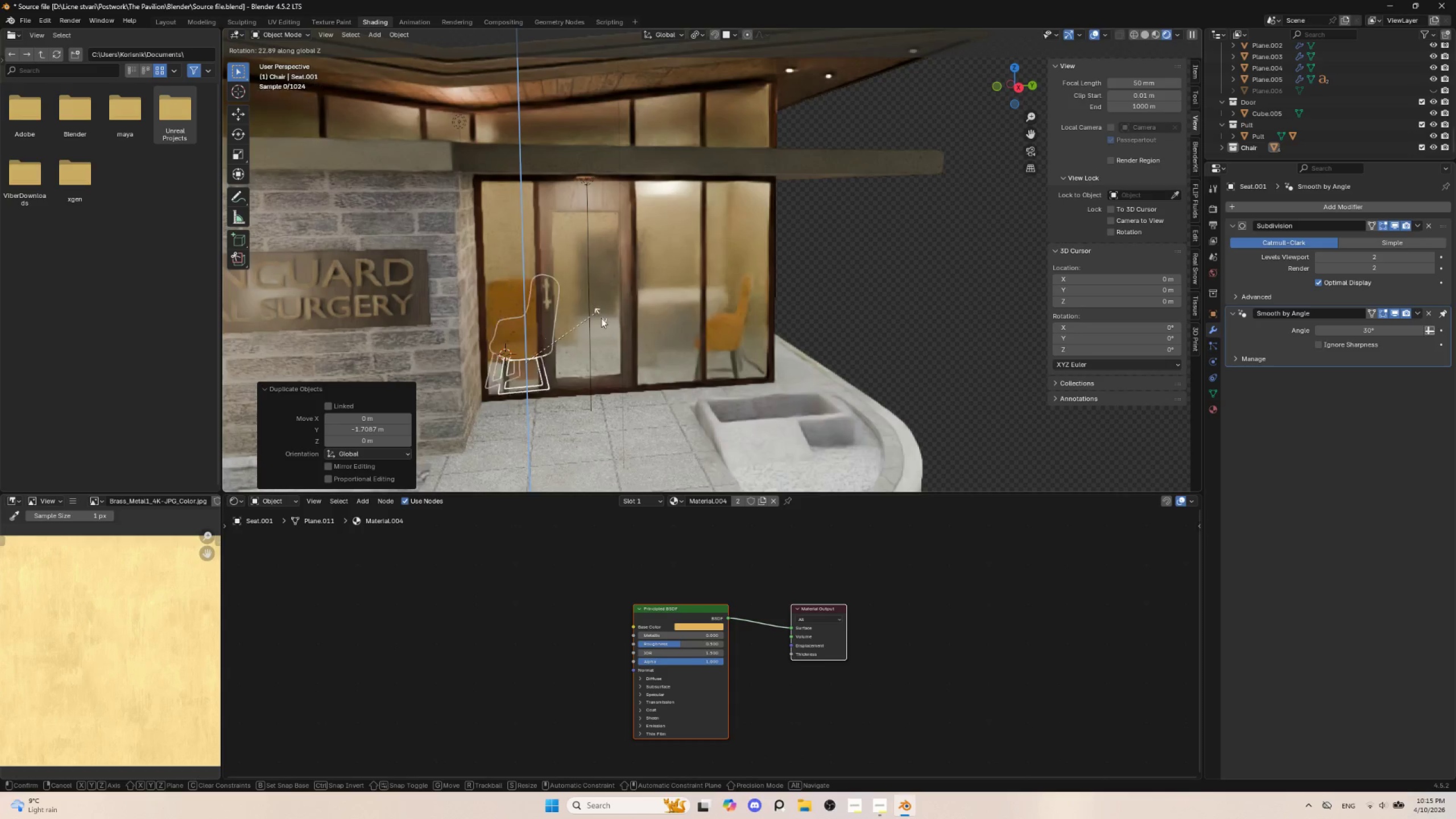 
key(Escape)
 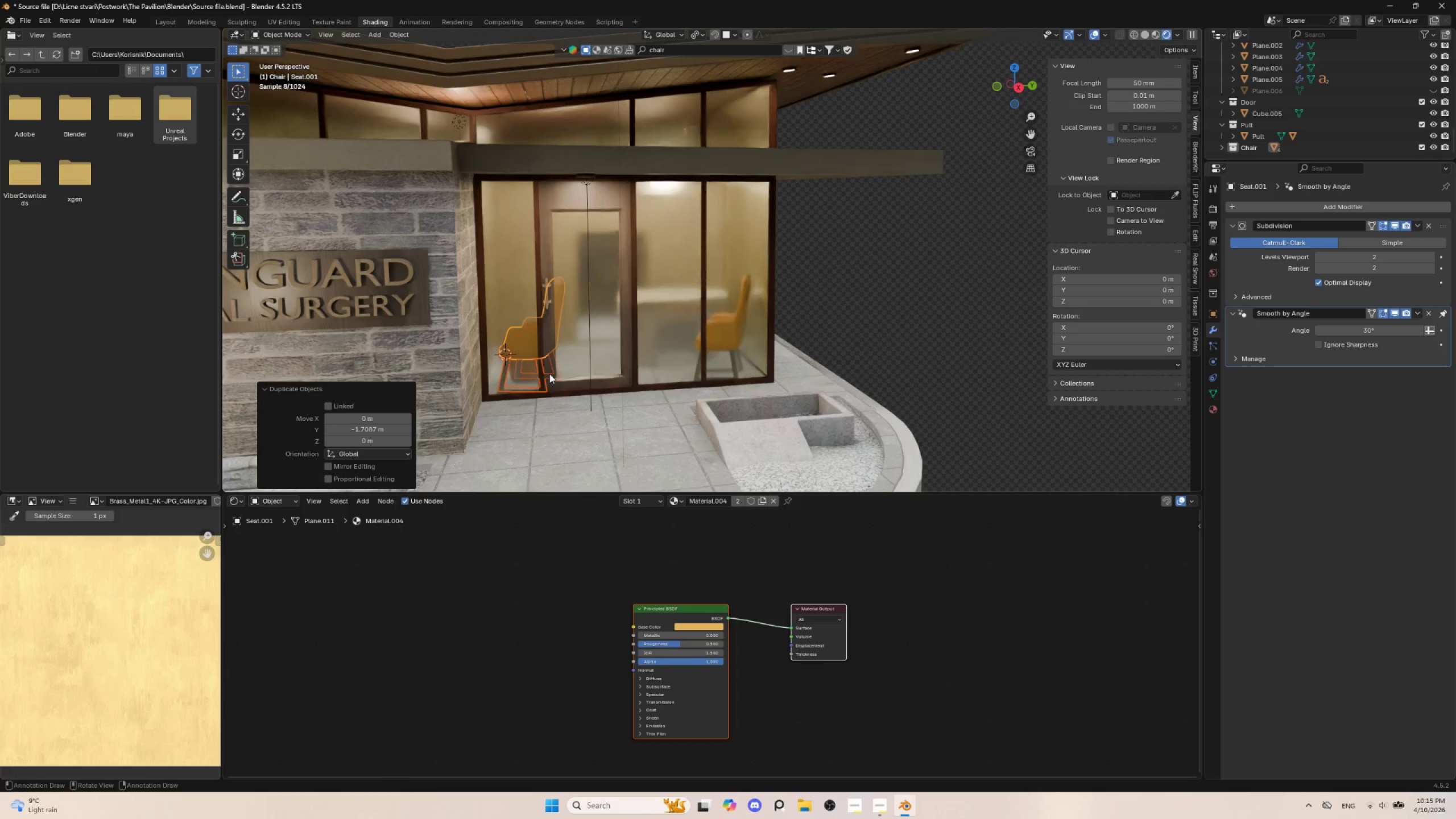 
hold_key(key=AltLeft, duration=0.95)
left_click([540, 382])
 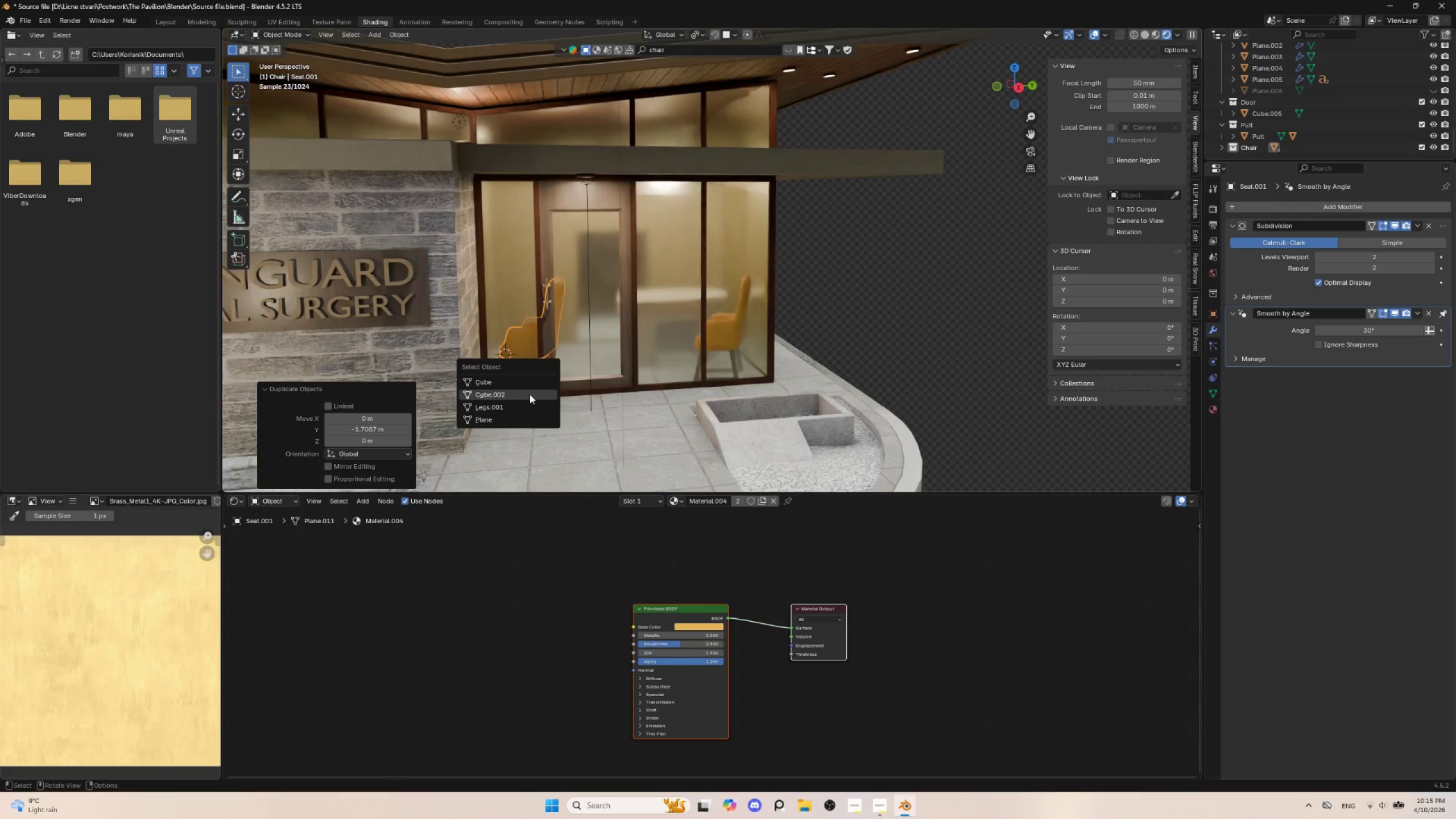 
left_click([529, 395])
 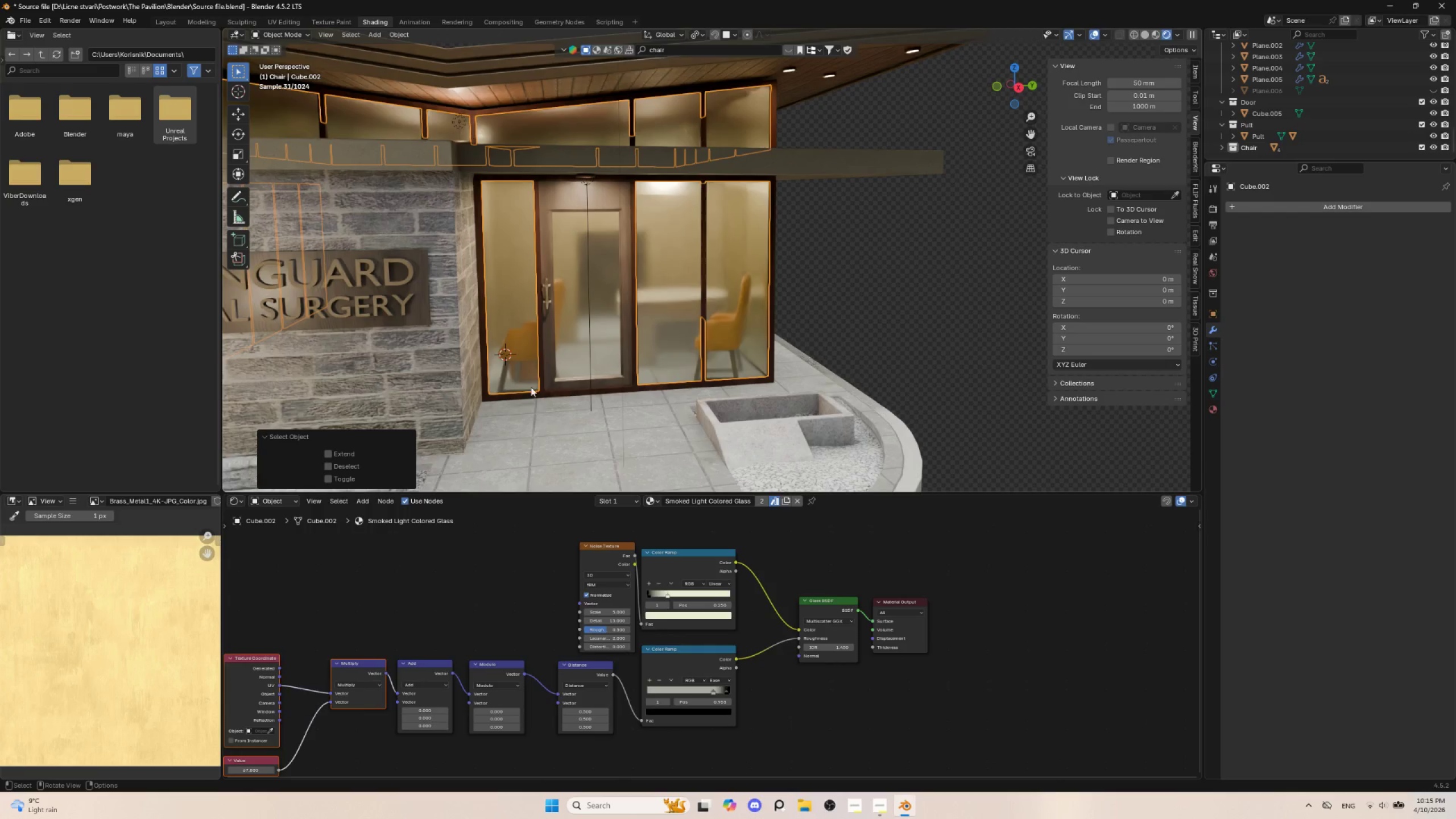 
hold_key(key=AltLeft, duration=1.14)
left_click([505, 375])
 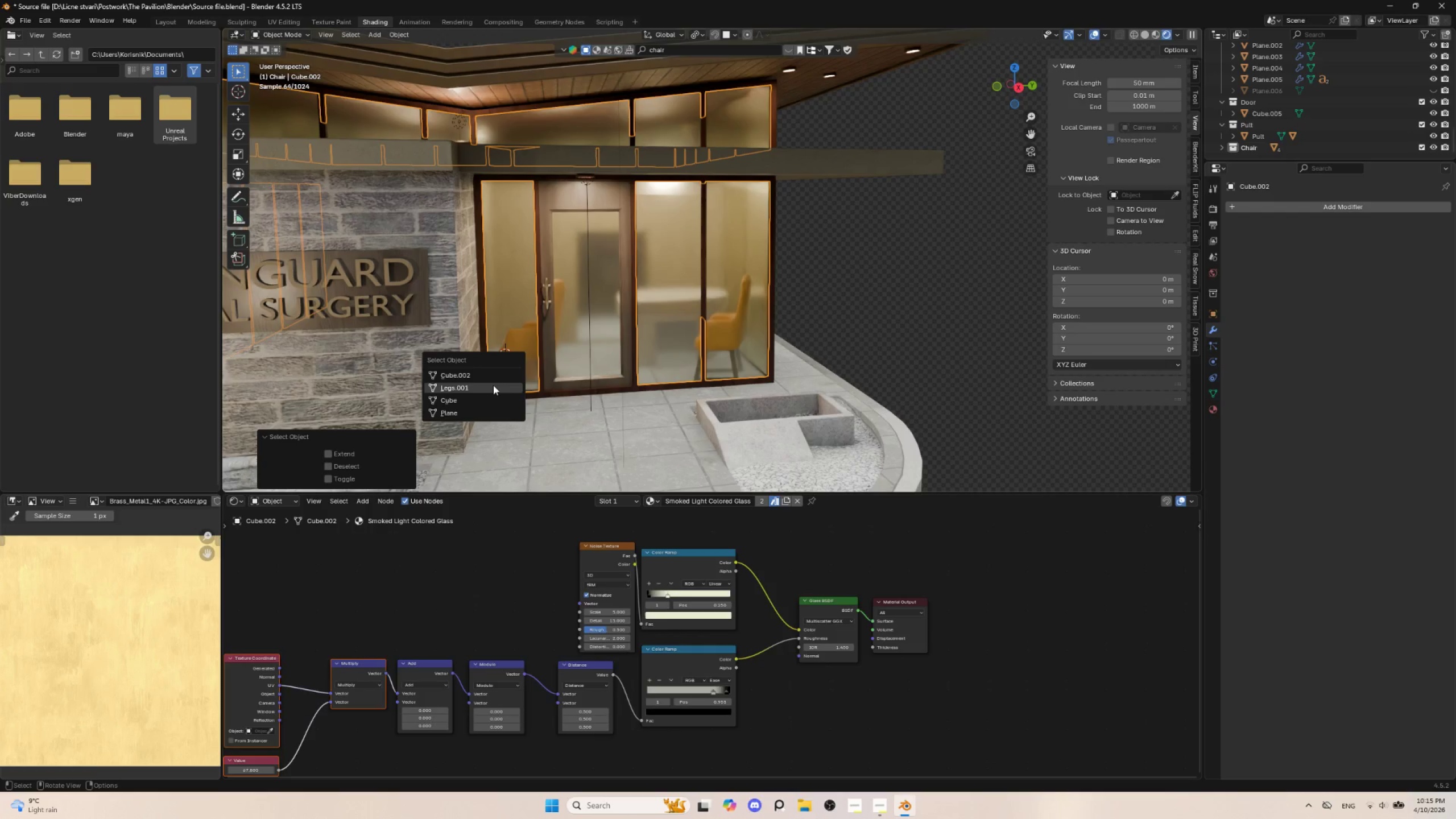 
left_click([493, 385])
 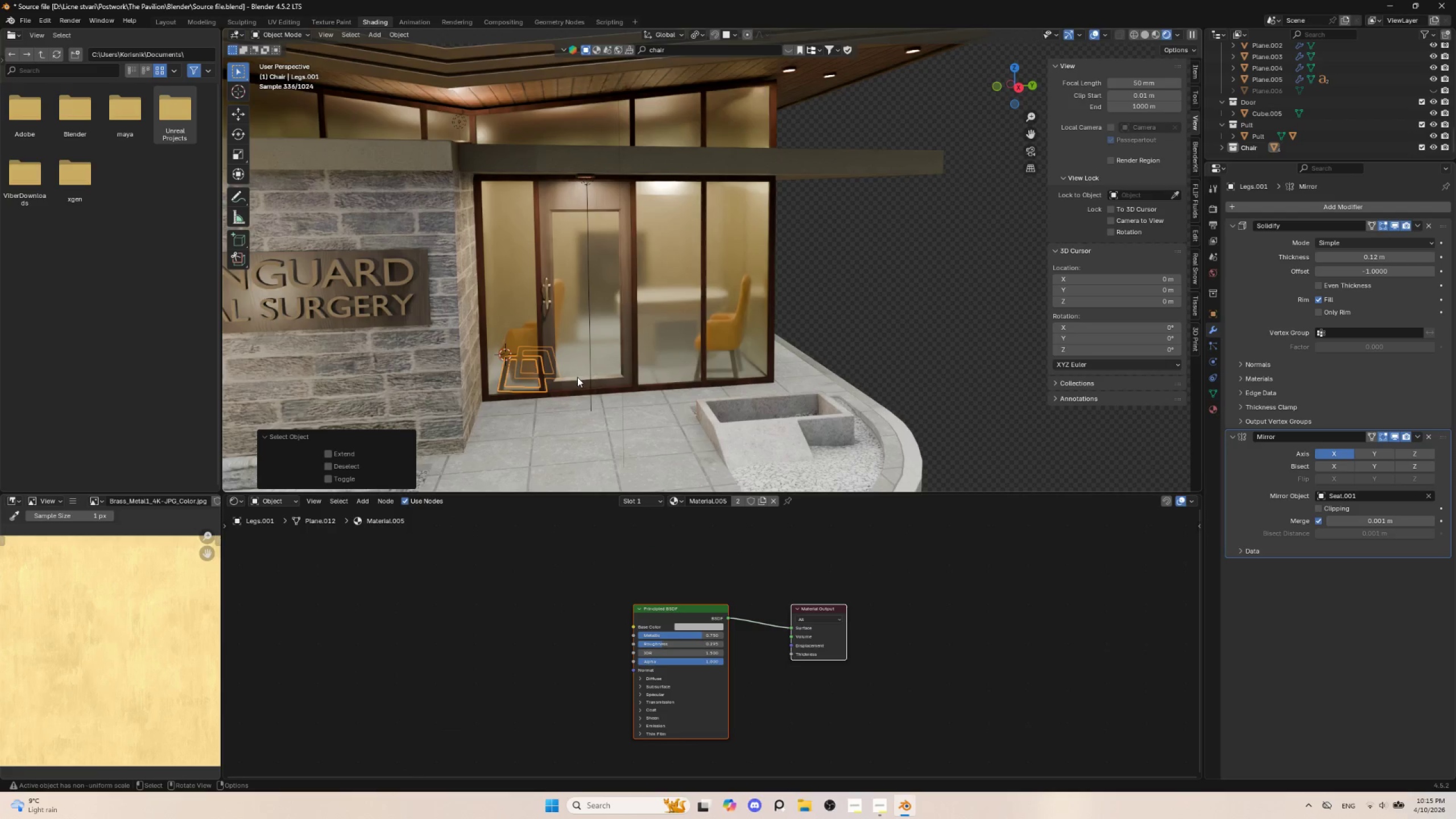 
type(gy)
 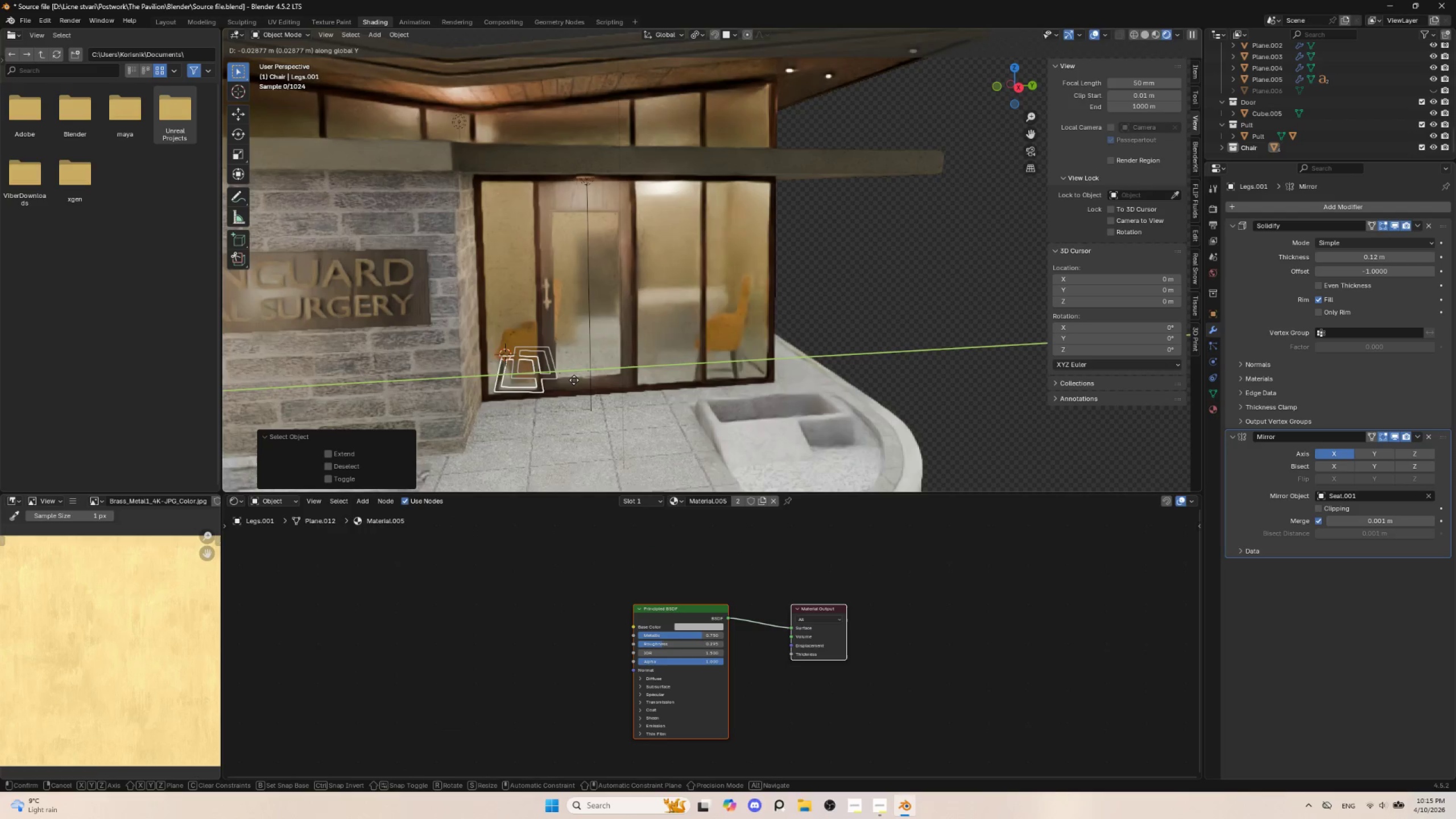 
key(X)
 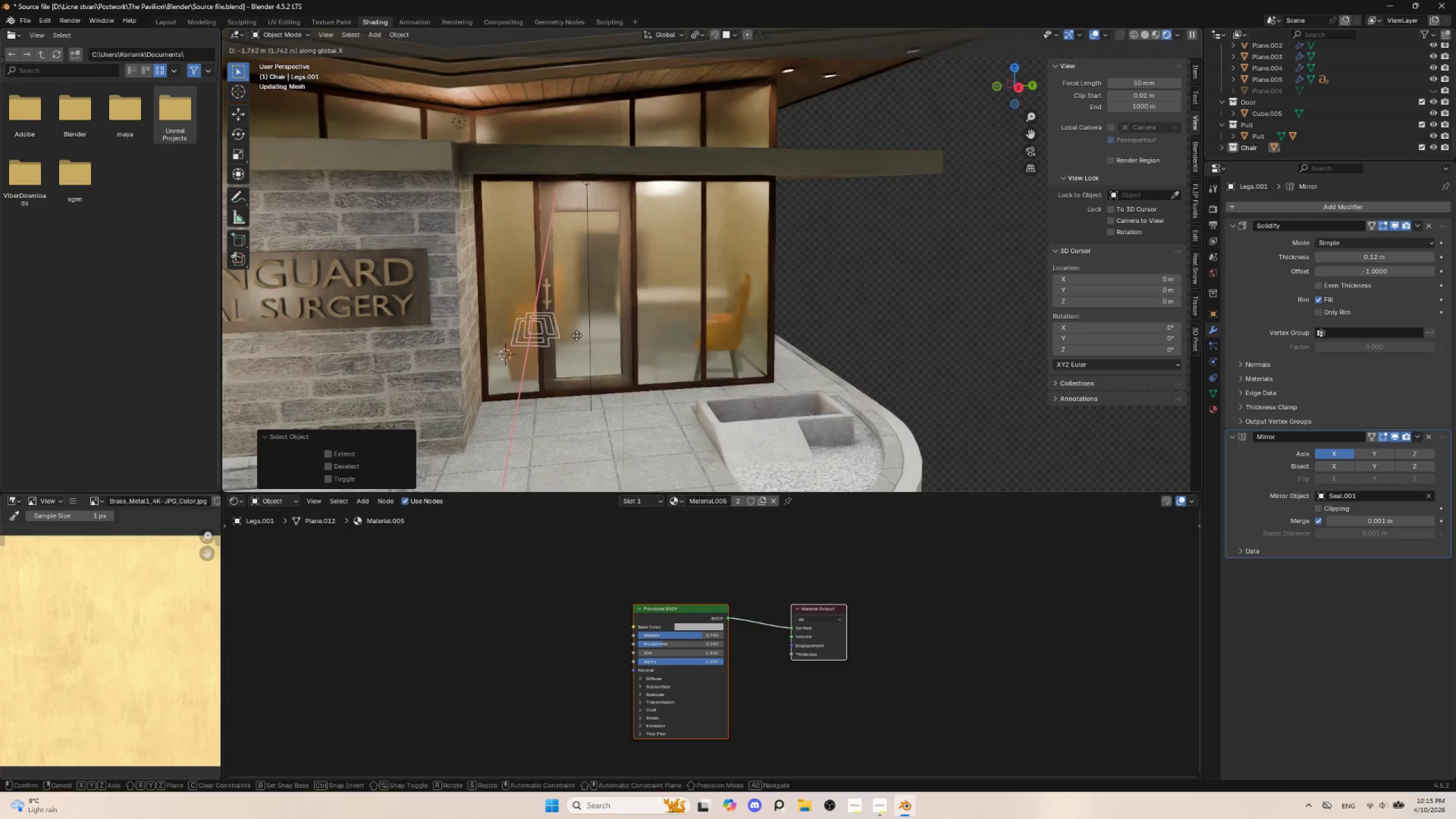 
left_click([576, 337])
 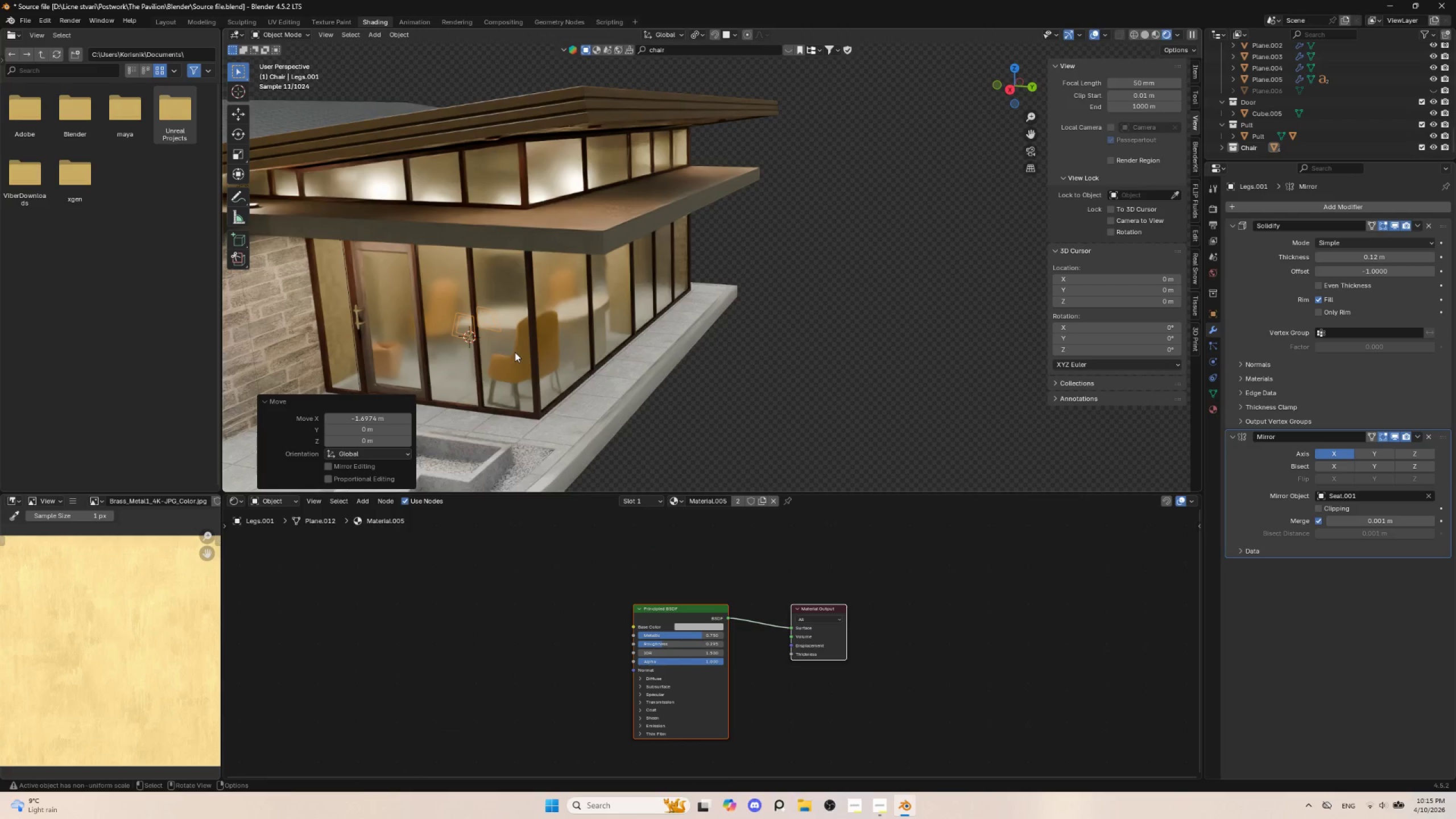 
type(rz)
 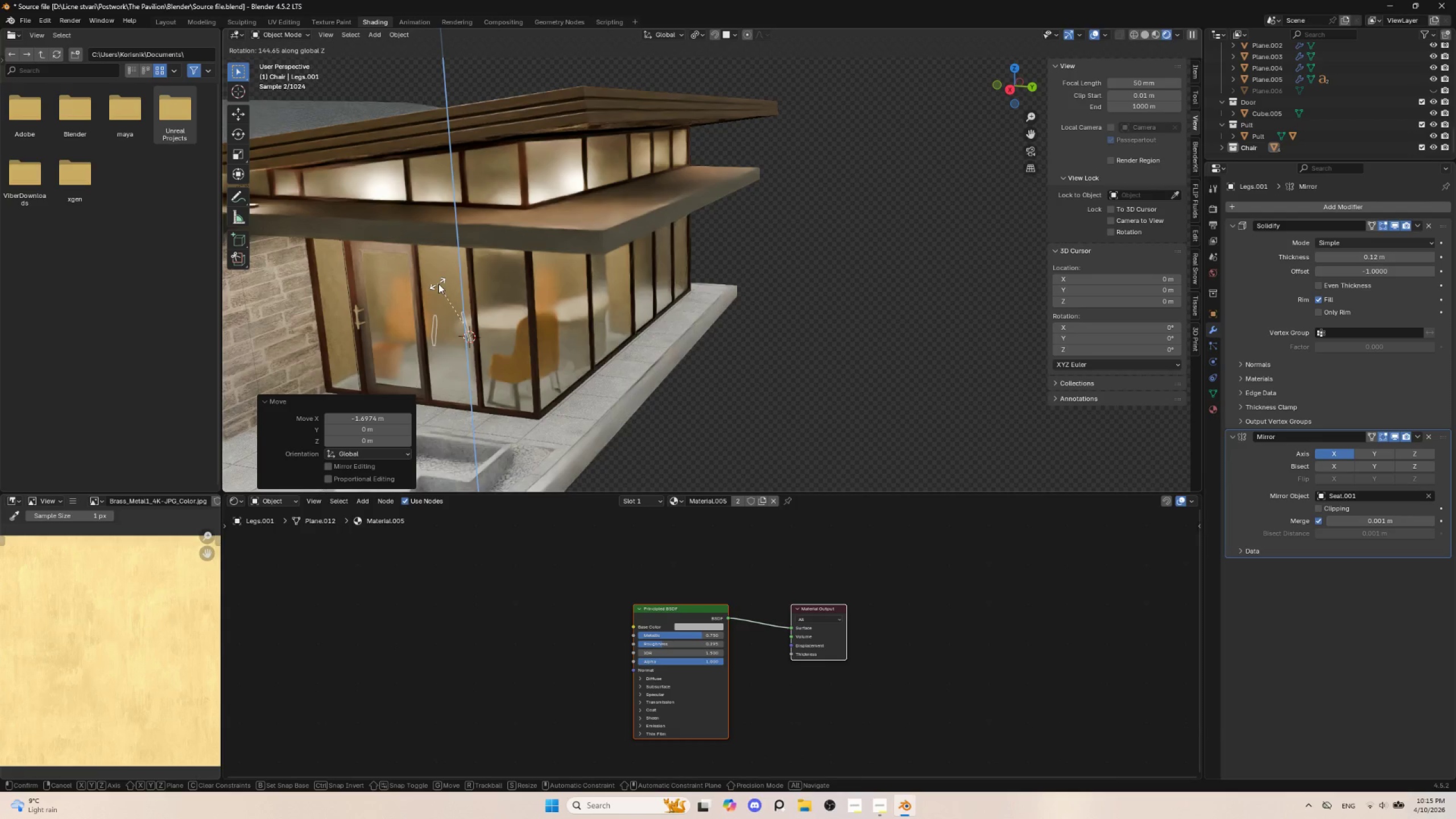 
left_click([440, 282])
 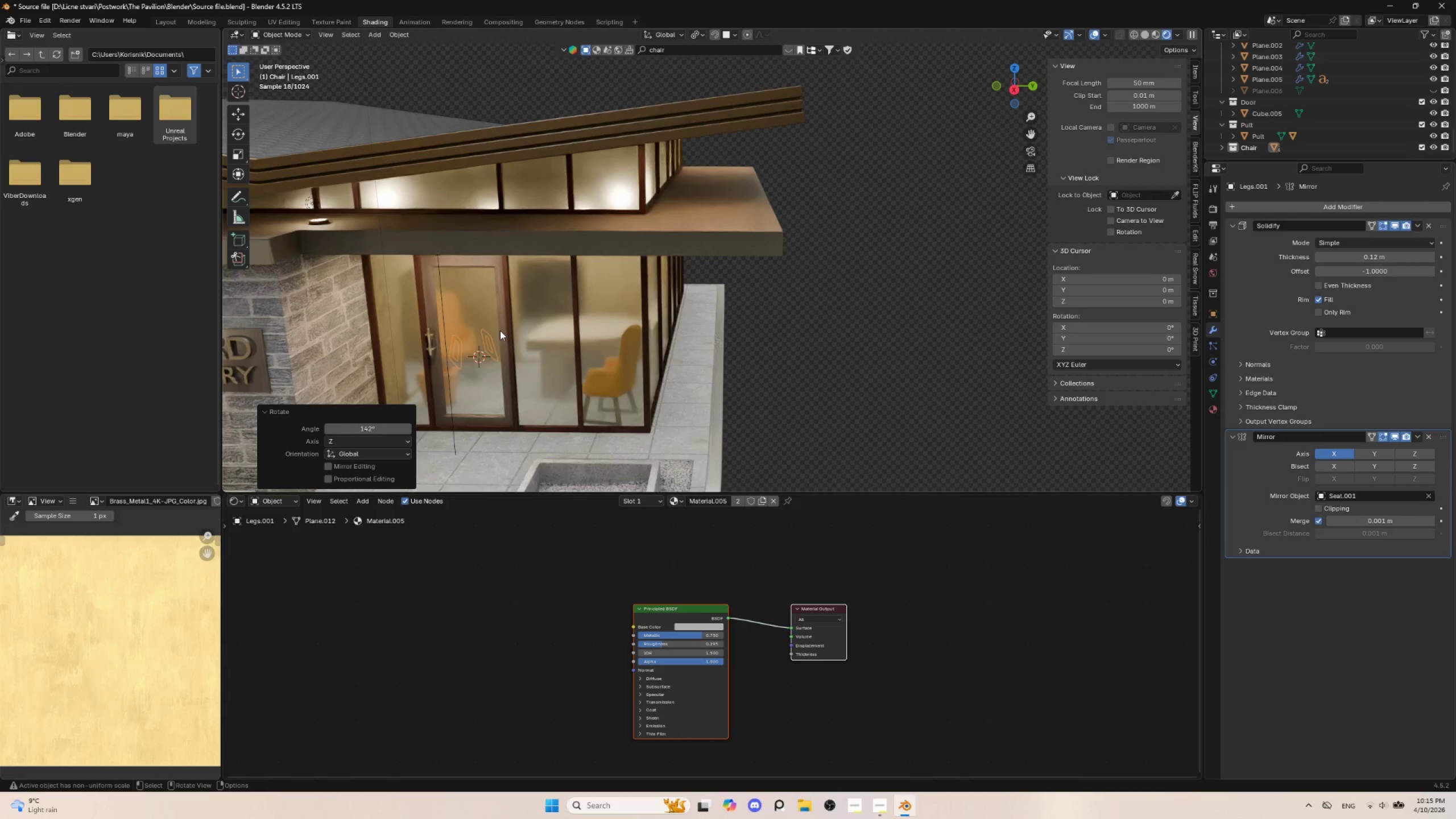 
hold_key(key=ShiftLeft, duration=0.62)
hold_key(key=AltLeft, duration=0.58)
left_click([456, 318])
 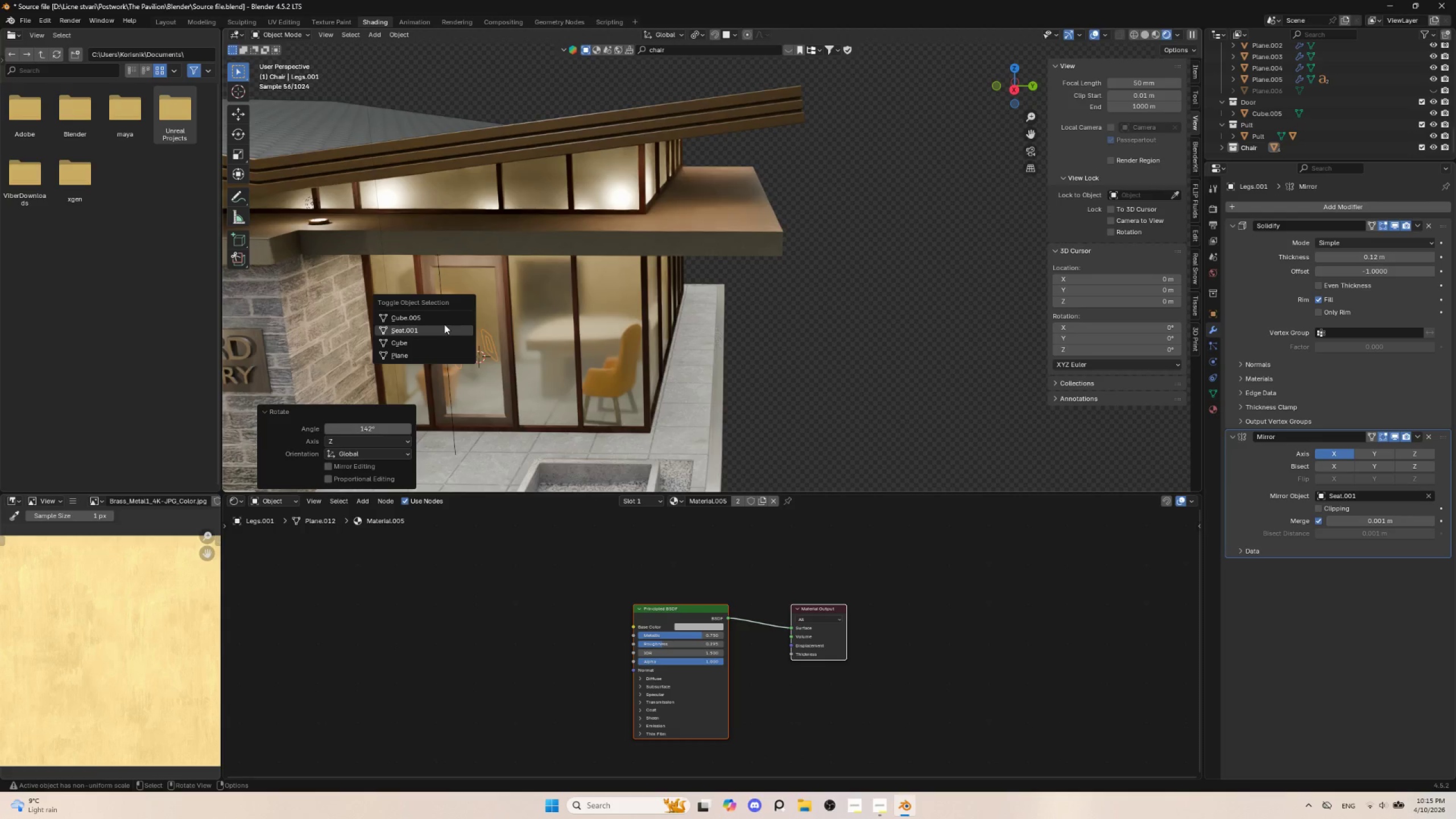 
hold_key(key=ShiftLeft, duration=0.75)
left_click([441, 328])
 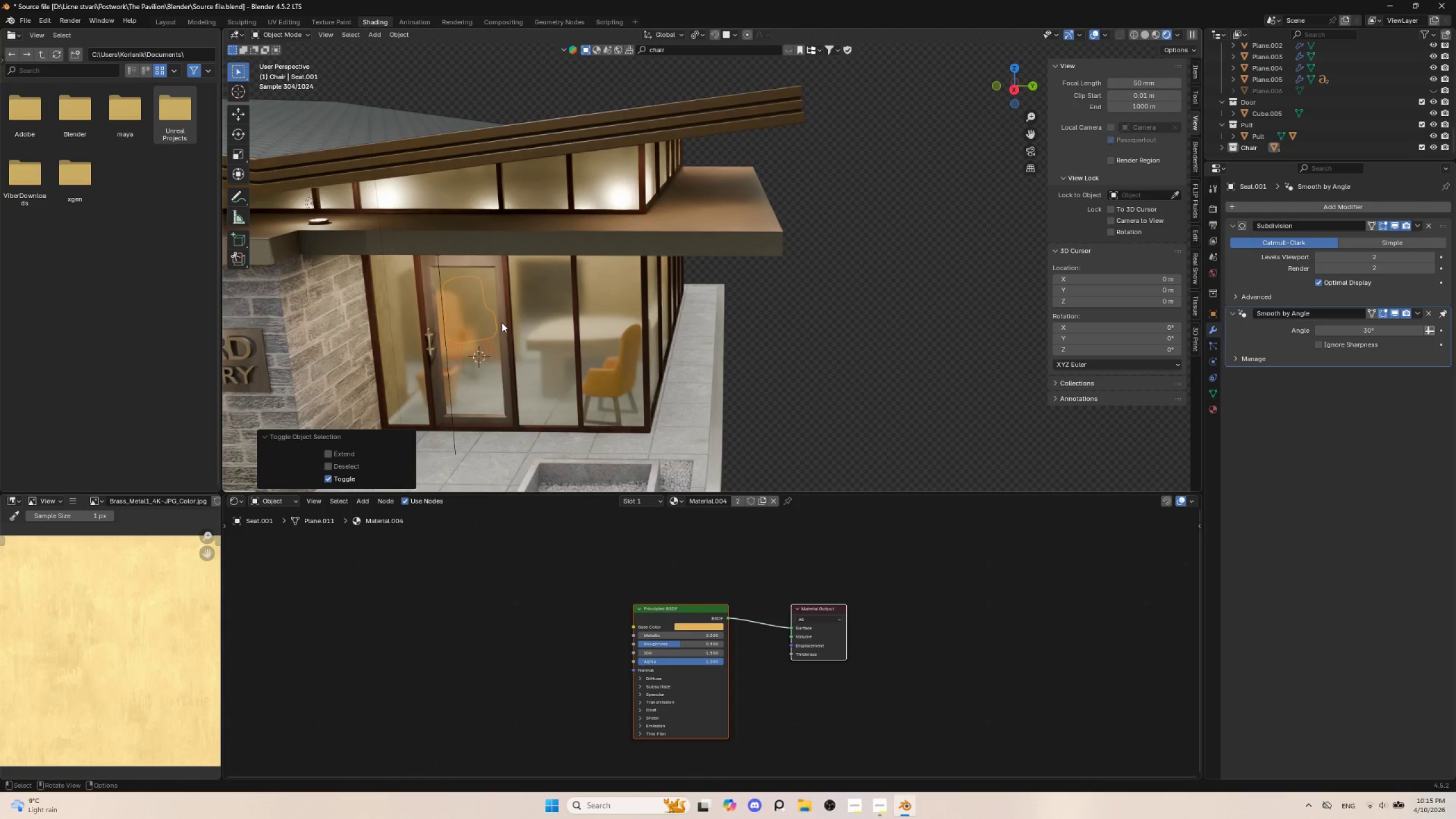 
key(NumpadDivide)
 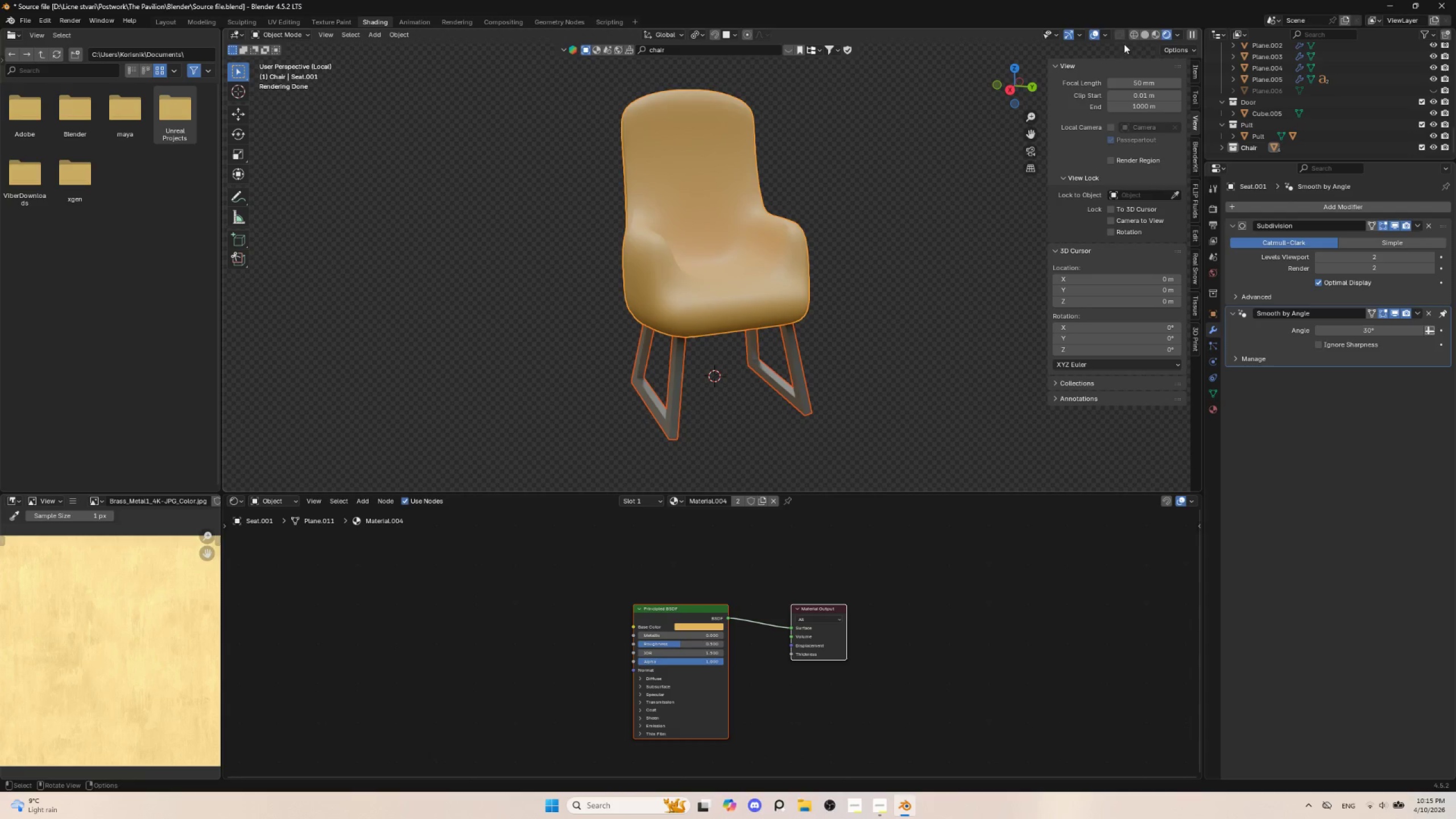 
left_click([1143, 35])
 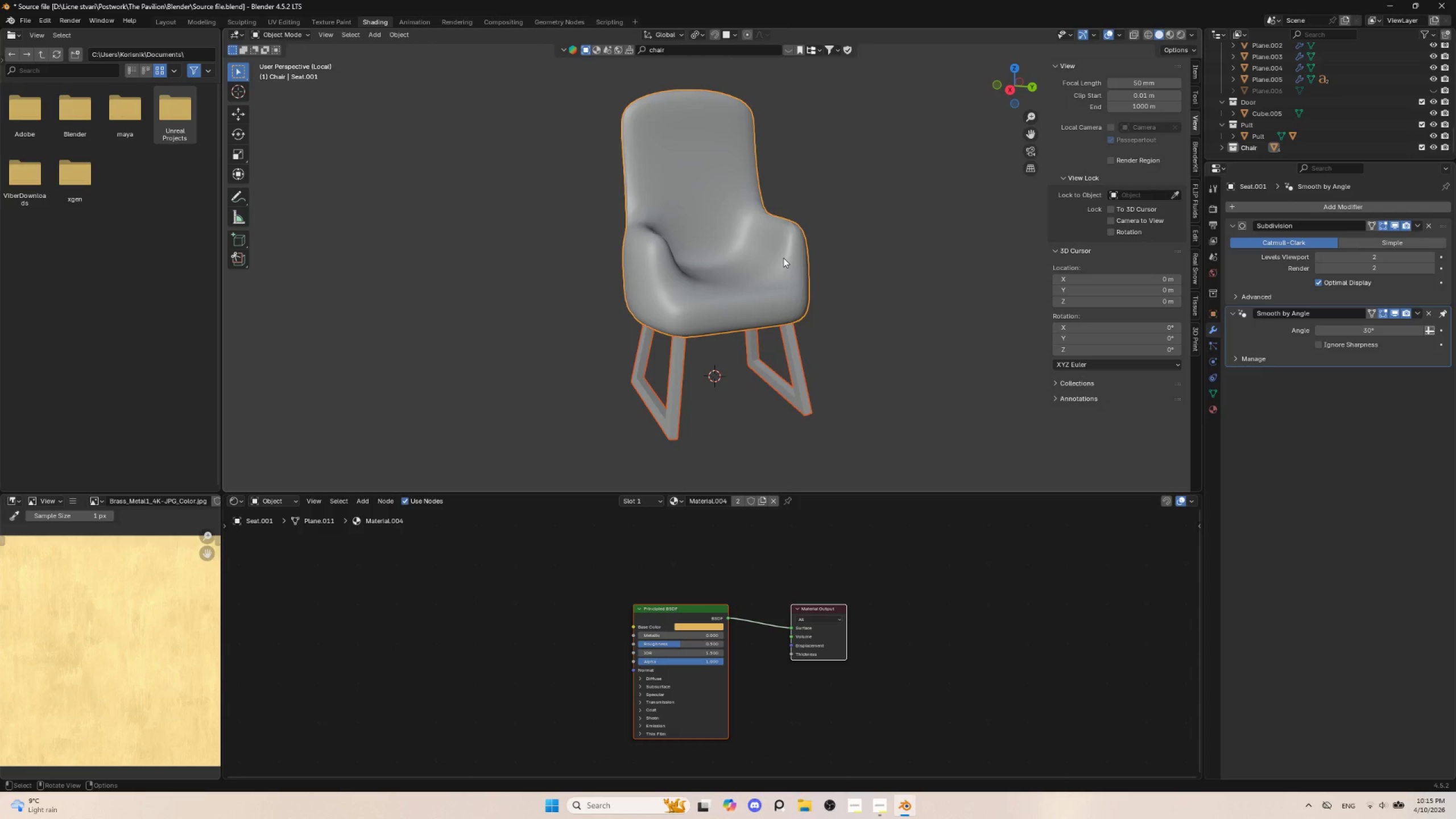 
key(NumpadDivide)
 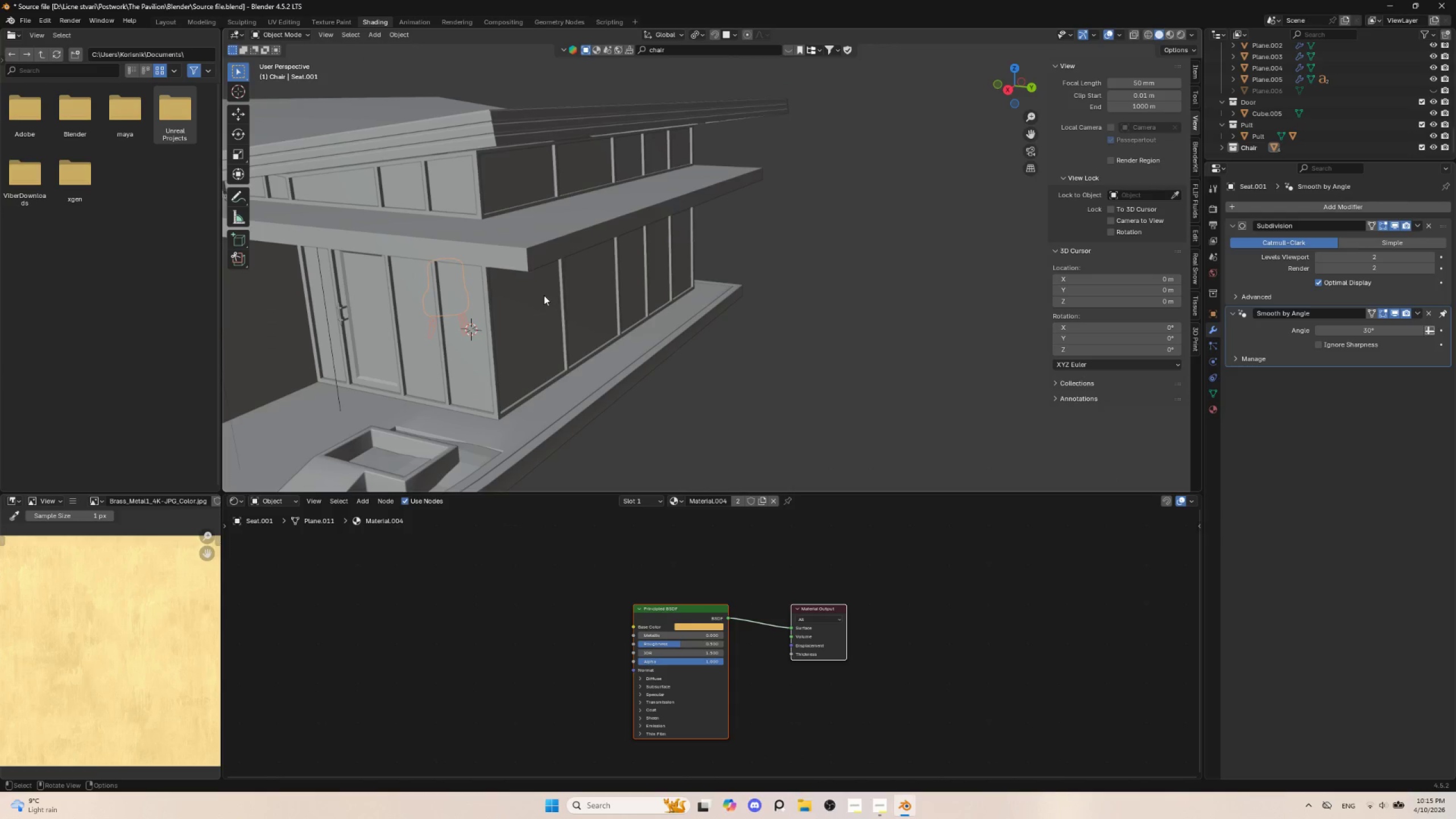 
hold_key(key=ShiftLeft, duration=1.36)
left_click([474, 166])
 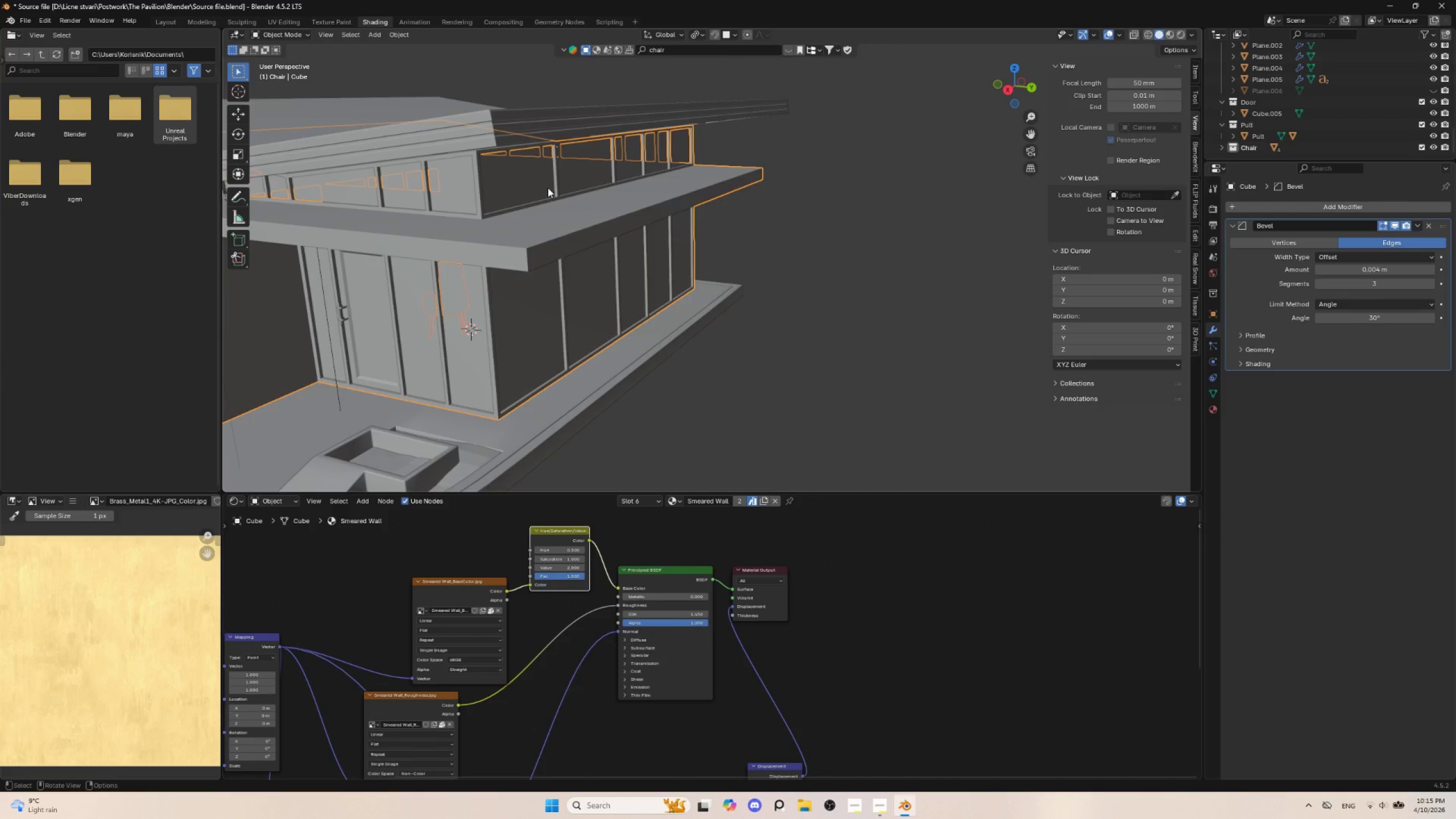 
key(NumpadDivide)
 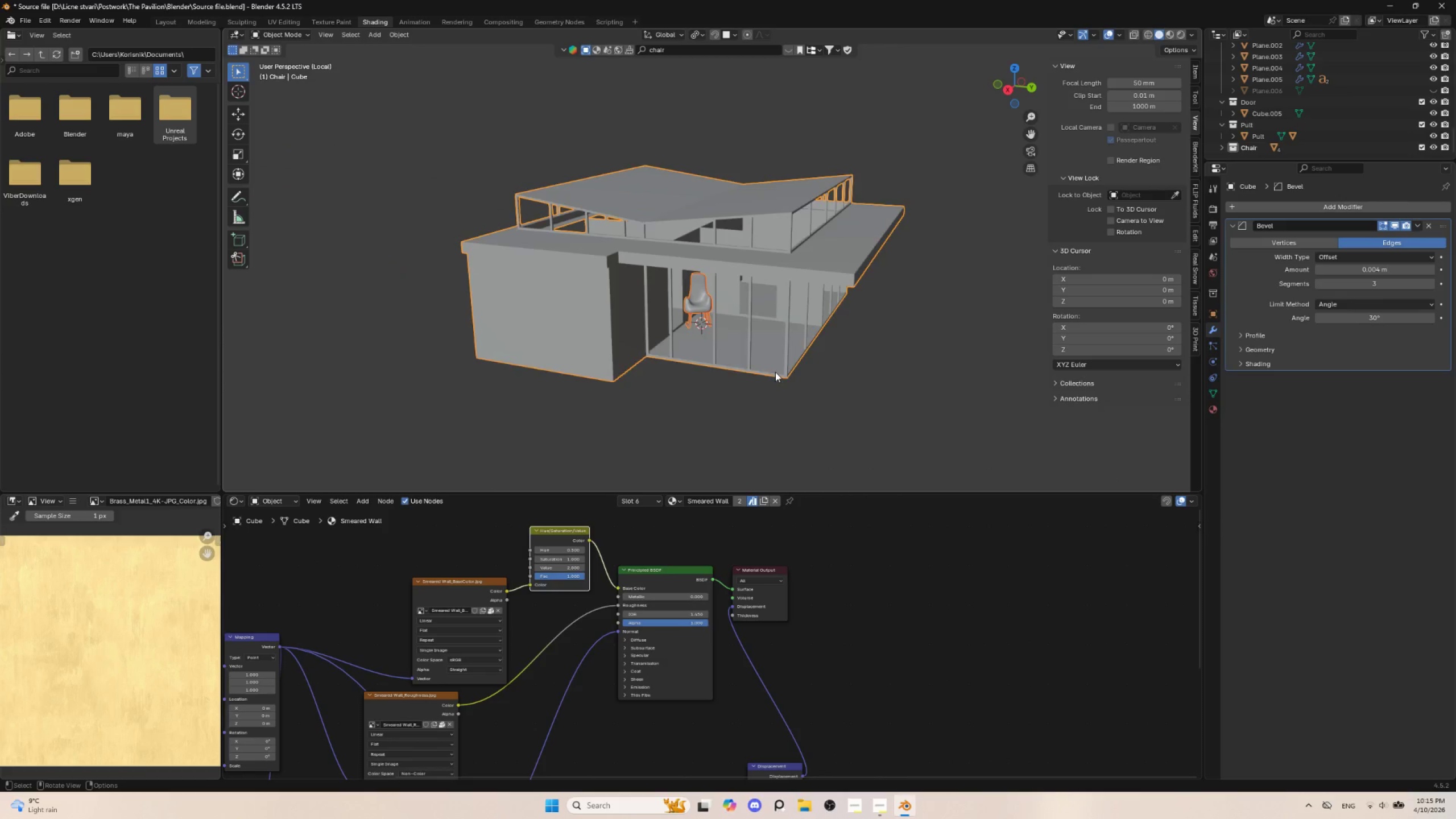 
scroll: coordinate [762, 370], scroll_direction: up, amount: 5.0
 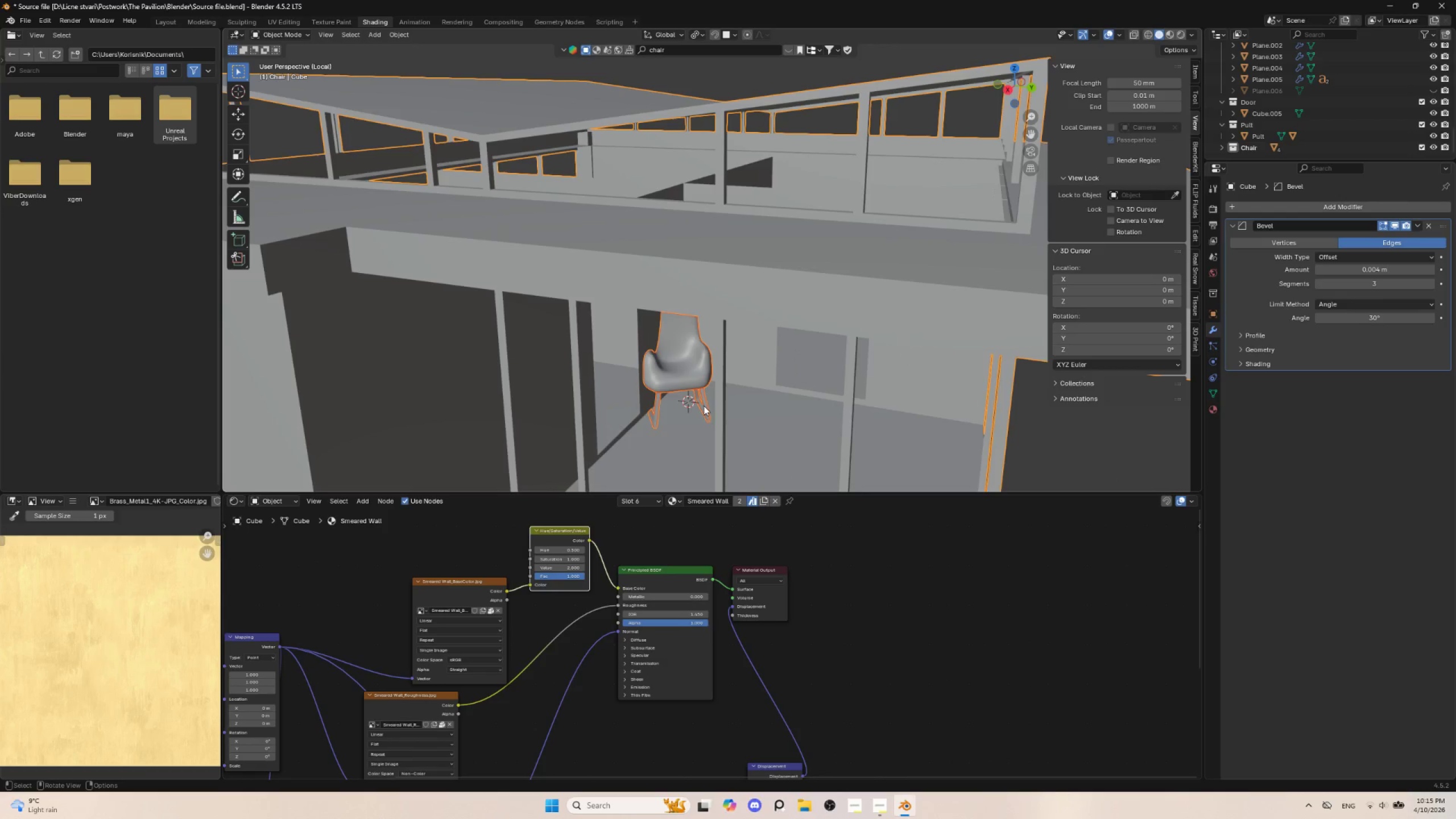 
left_click([704, 404])
 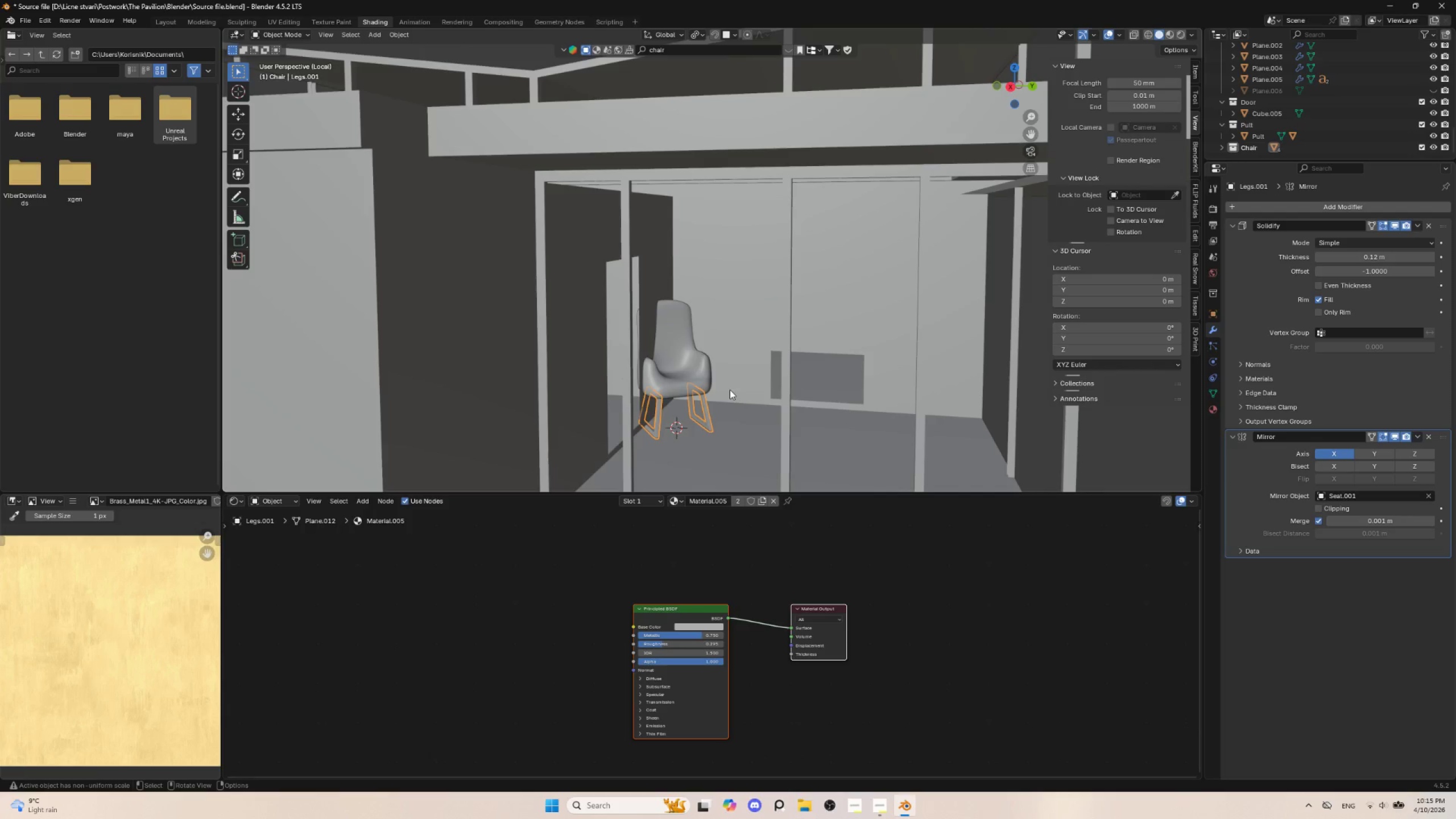 
type(gy)
 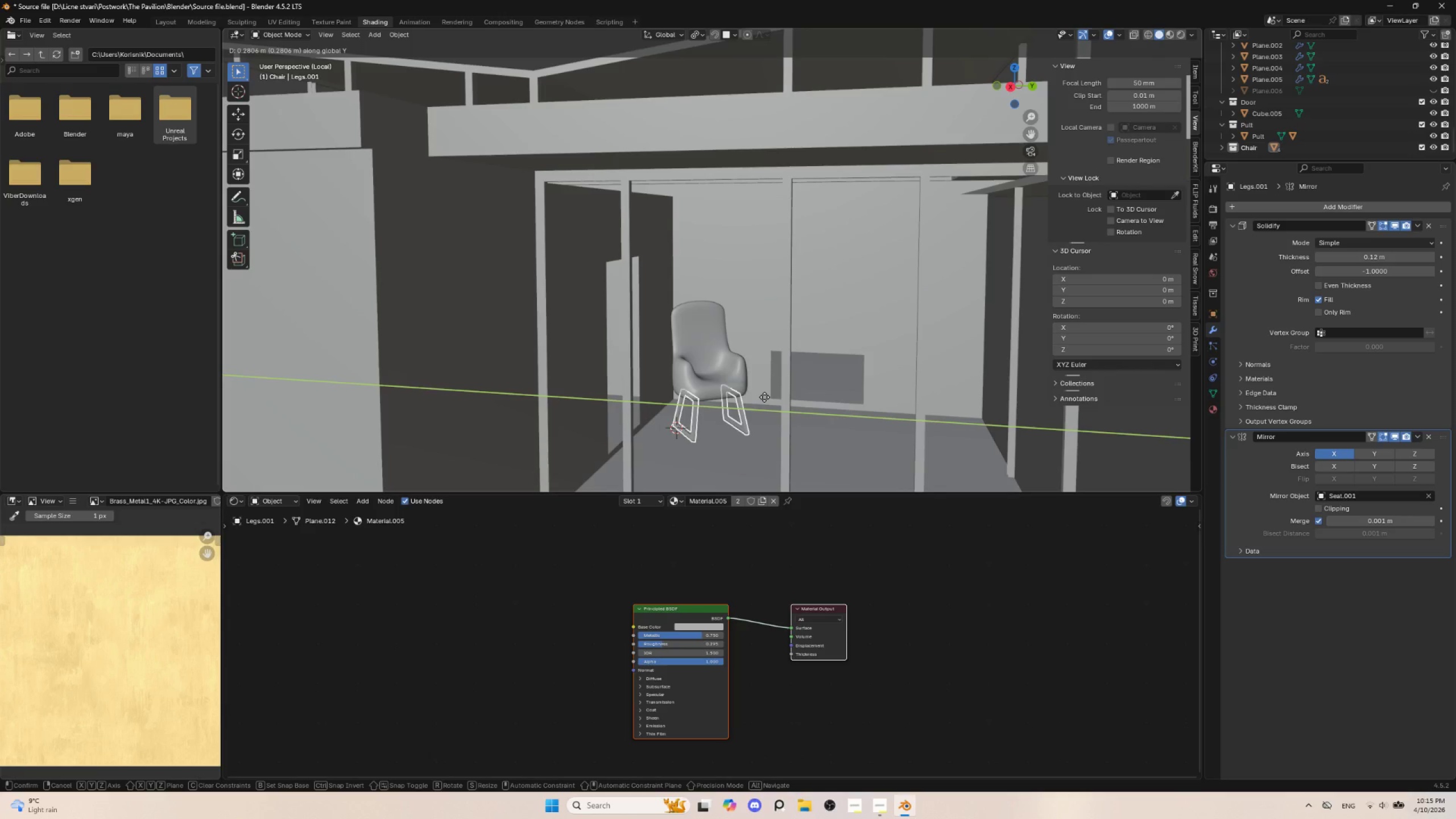 
left_click([764, 397])
 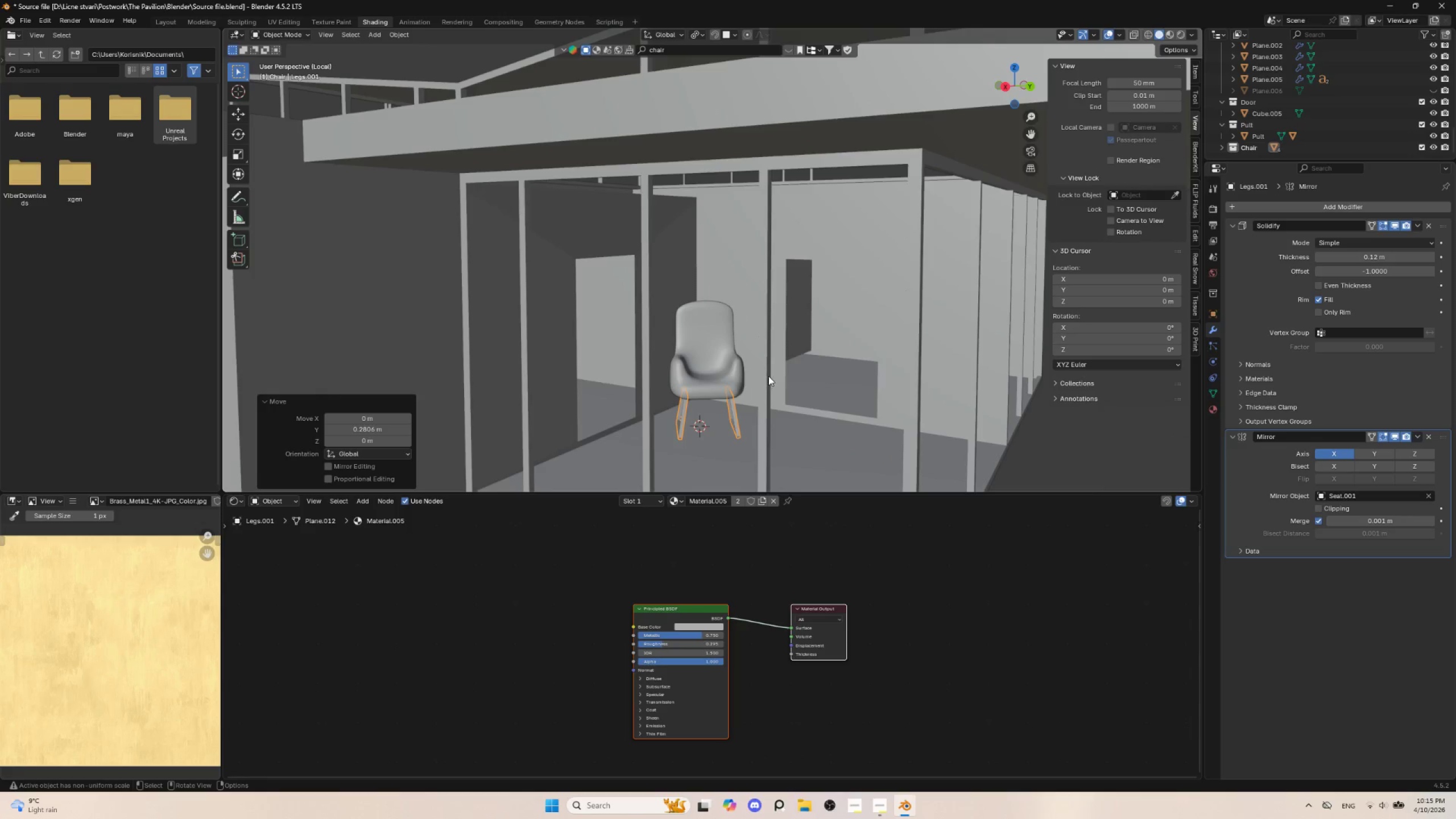 
type(rz)
 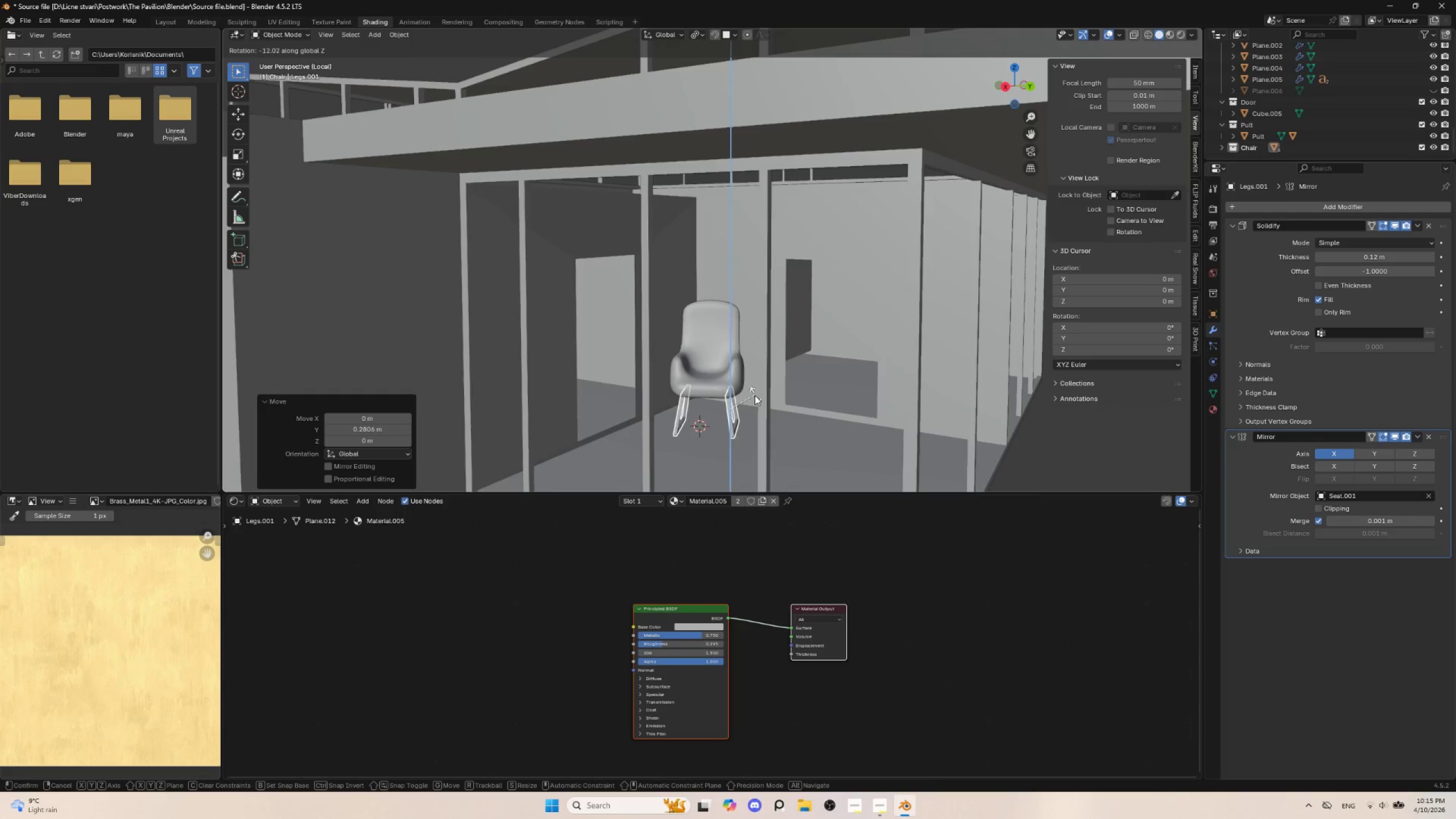 
left_click([755, 395])
 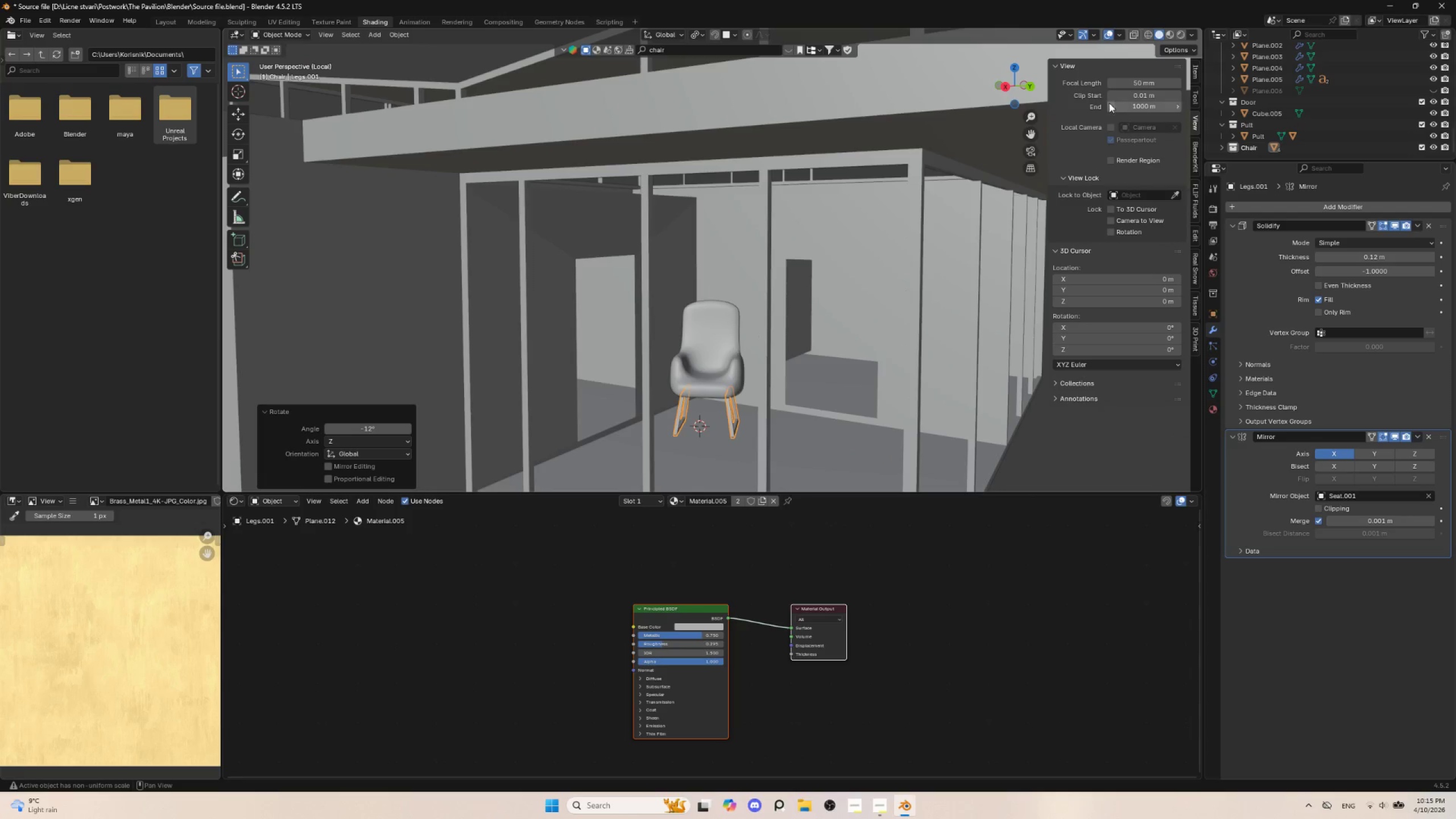 
key(NumpadDivide)
 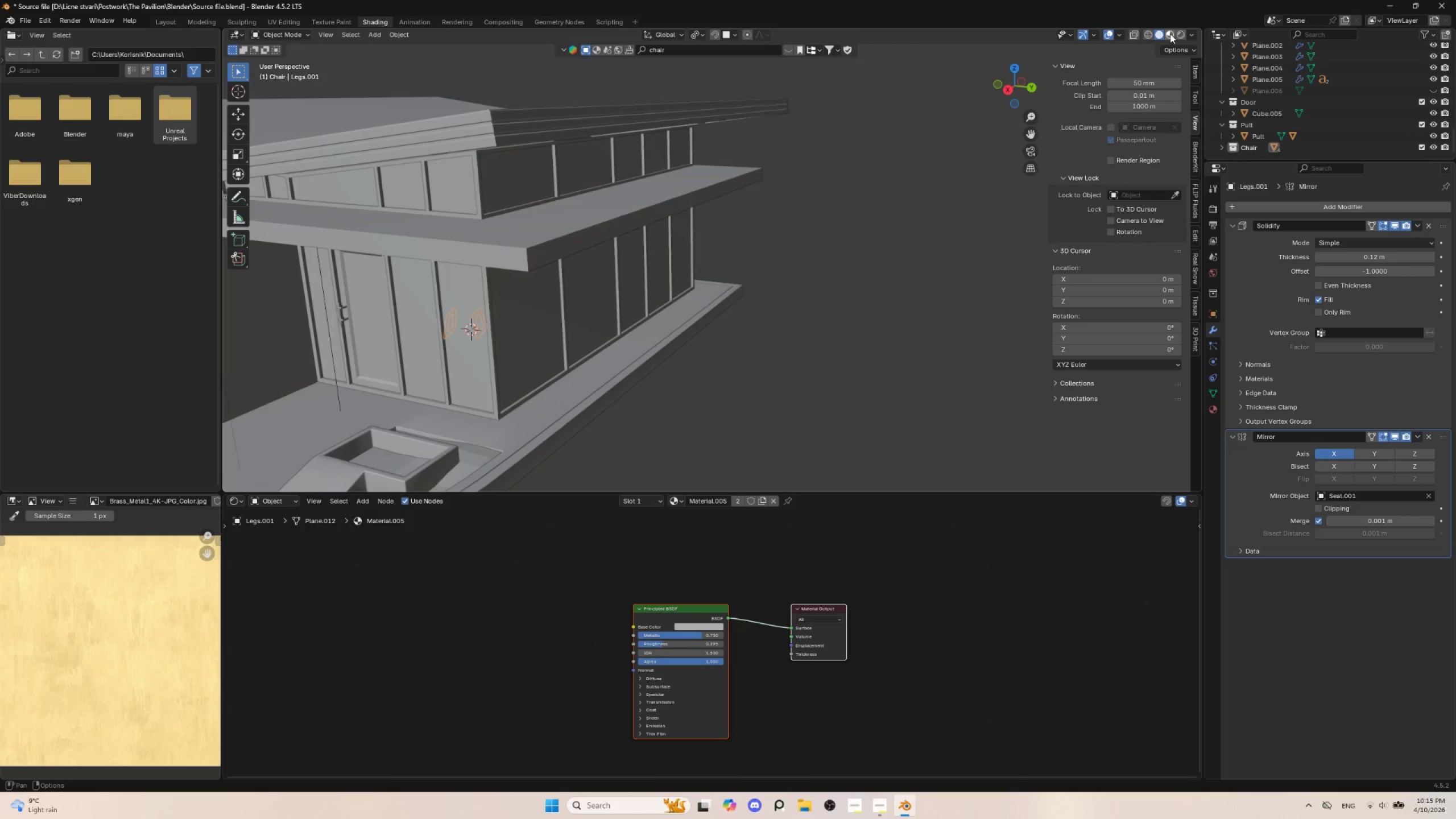 
left_click([1178, 33])
 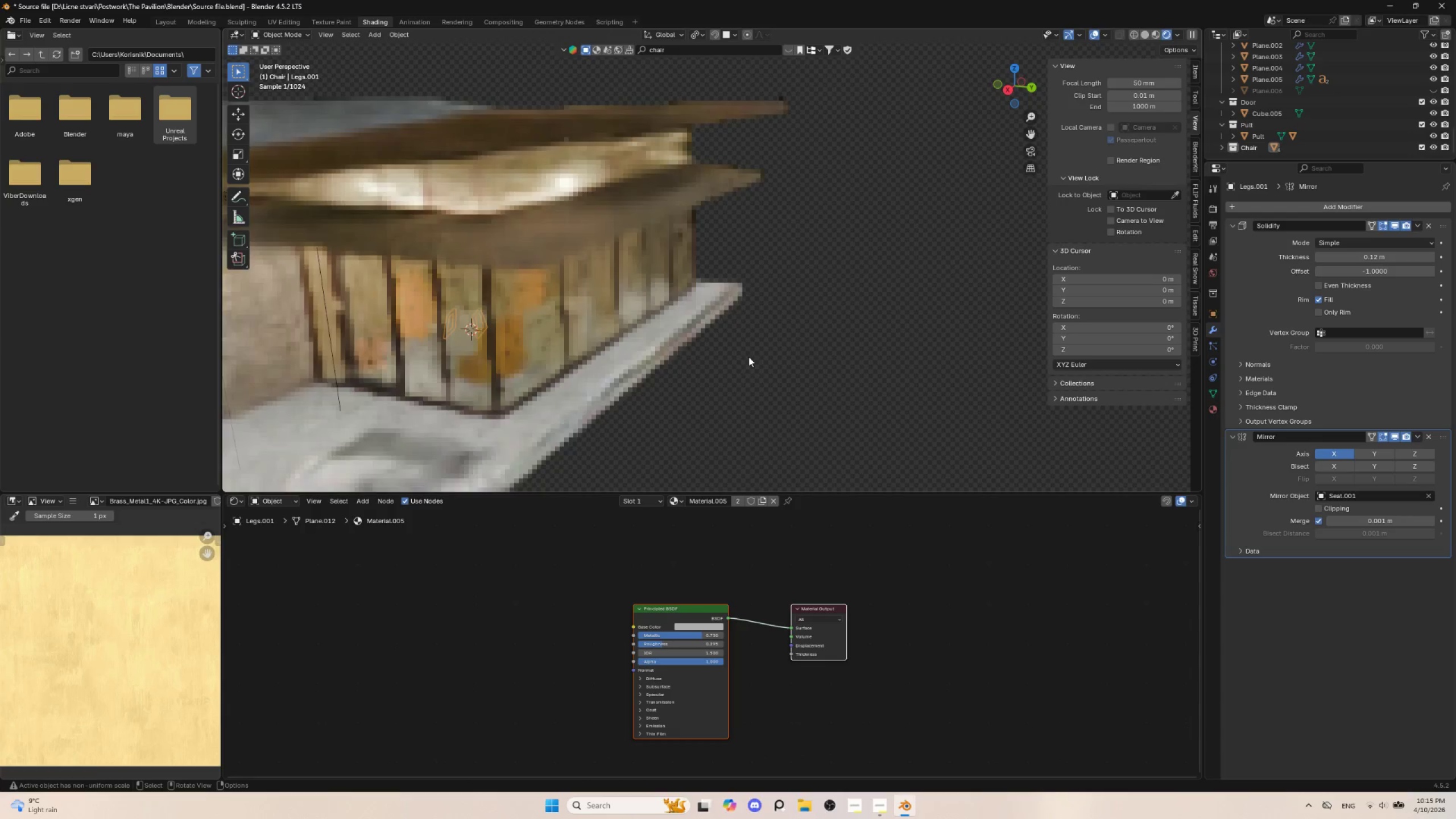 
left_click([748, 357])
 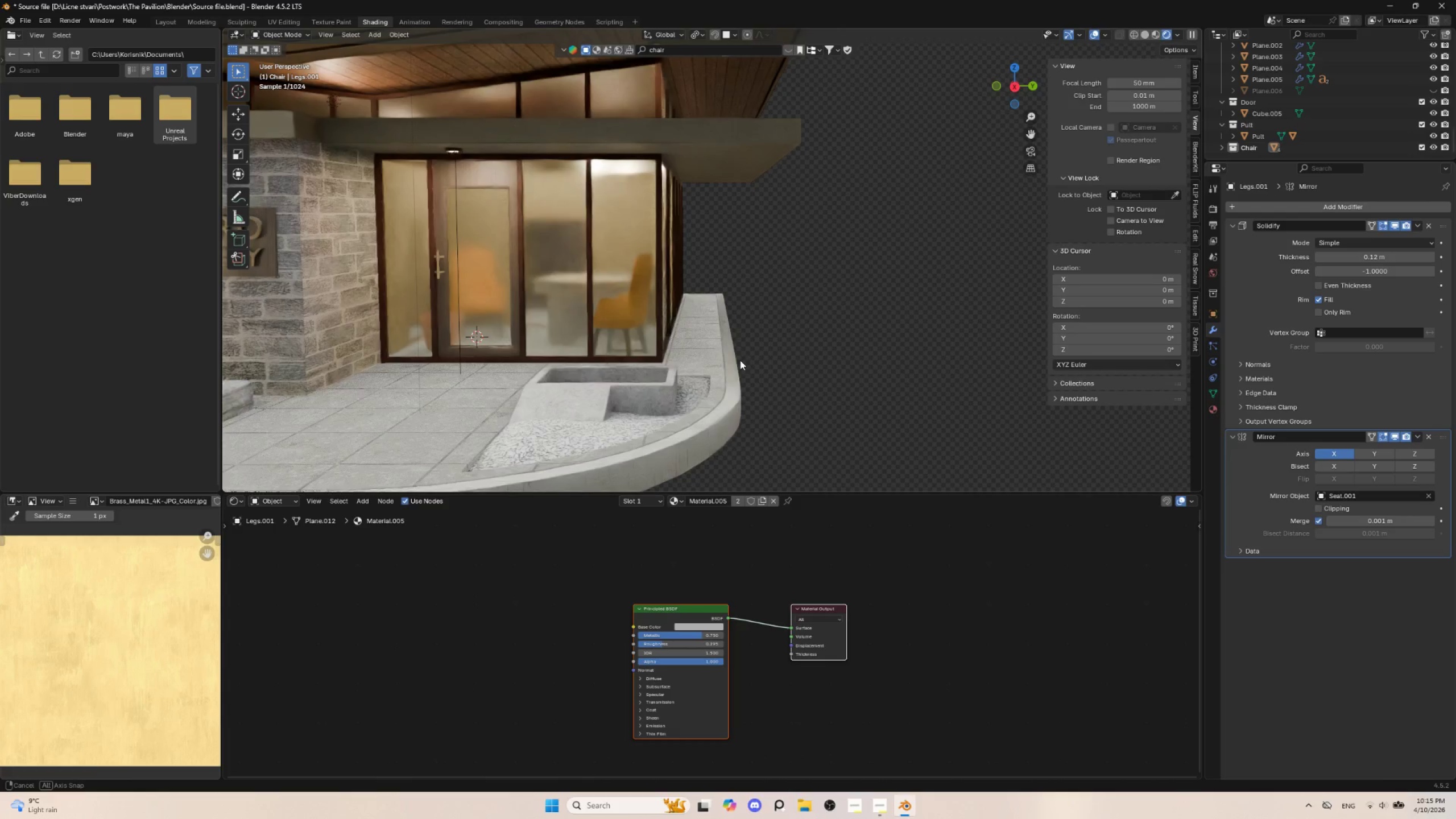 
scroll: coordinate [740, 364], scroll_direction: down, amount: 2.0
 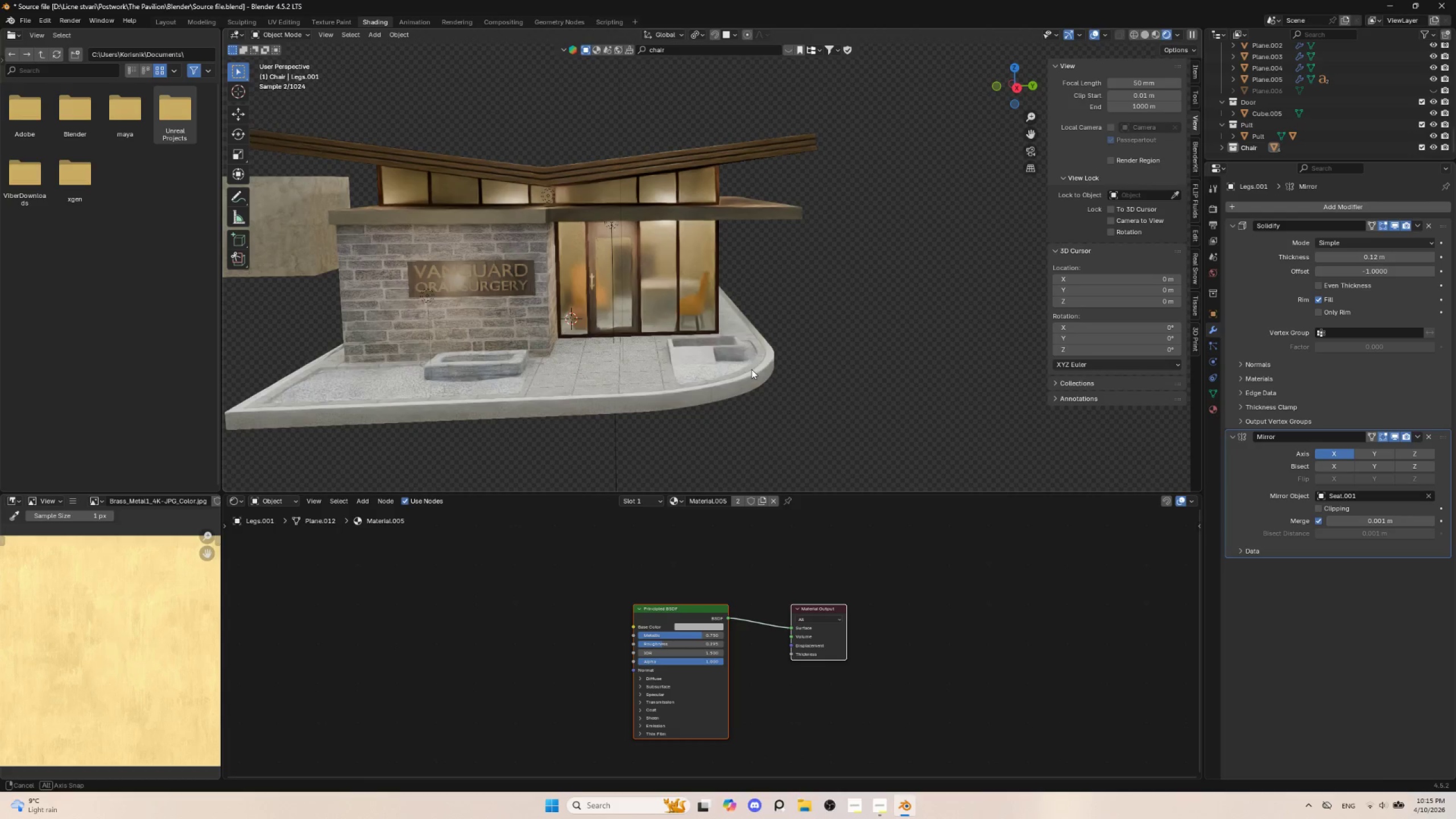 
hold_key(key=AltLeft, duration=0.47)
 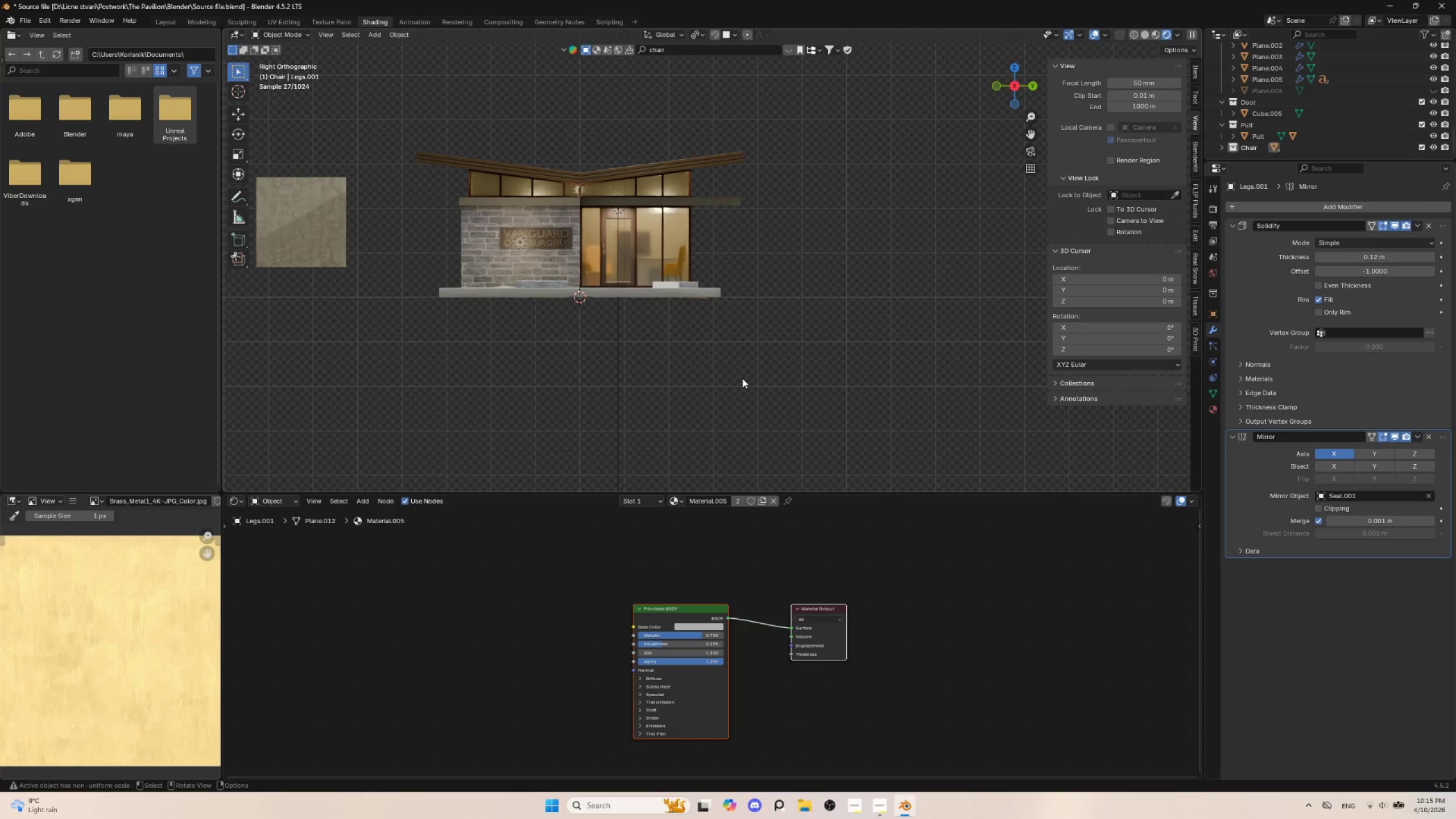 
scroll: coordinate [742, 378], scroll_direction: up, amount: 4.0
 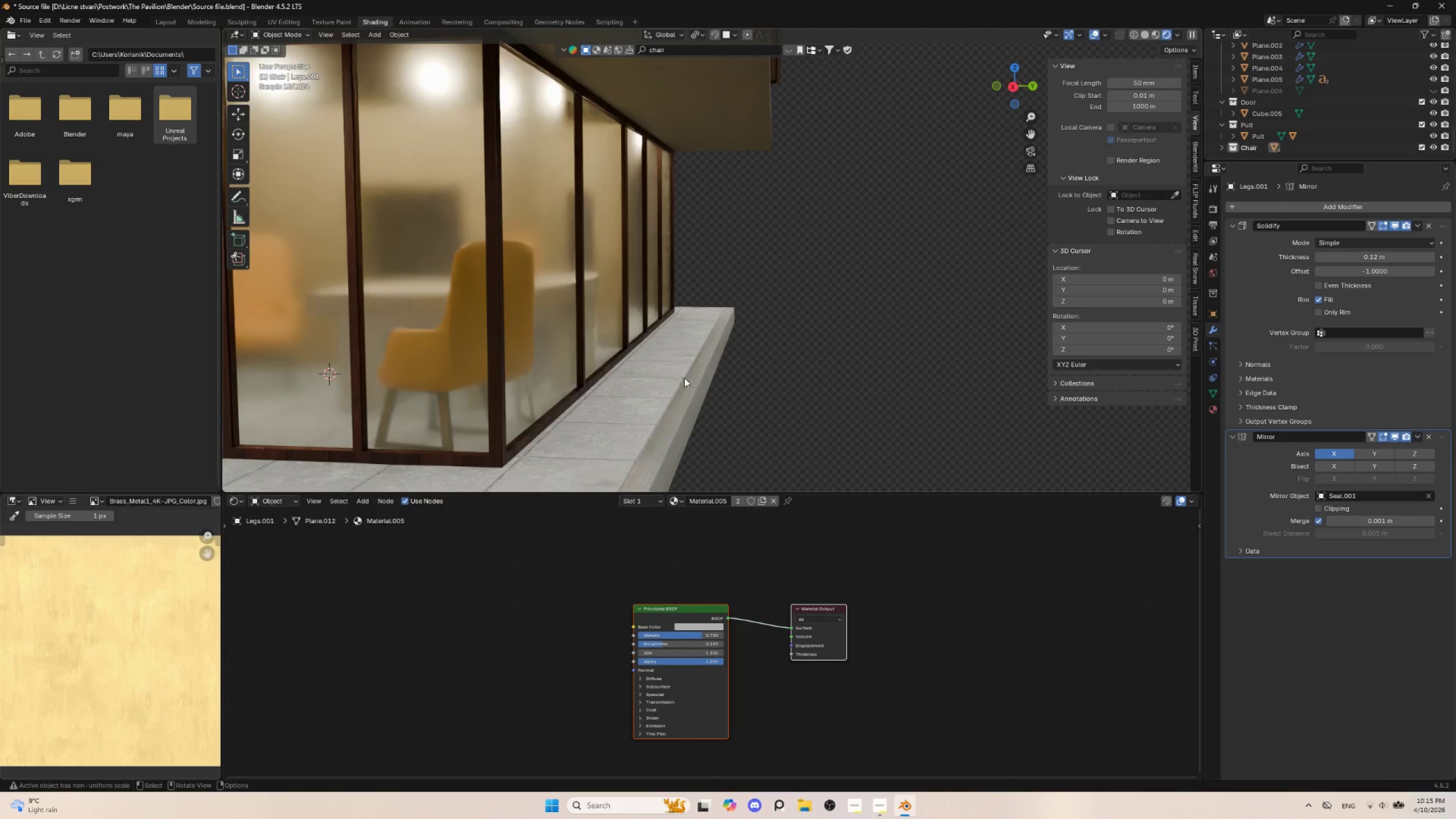 
scroll: coordinate [670, 370], scroll_direction: down, amount: 2.0
 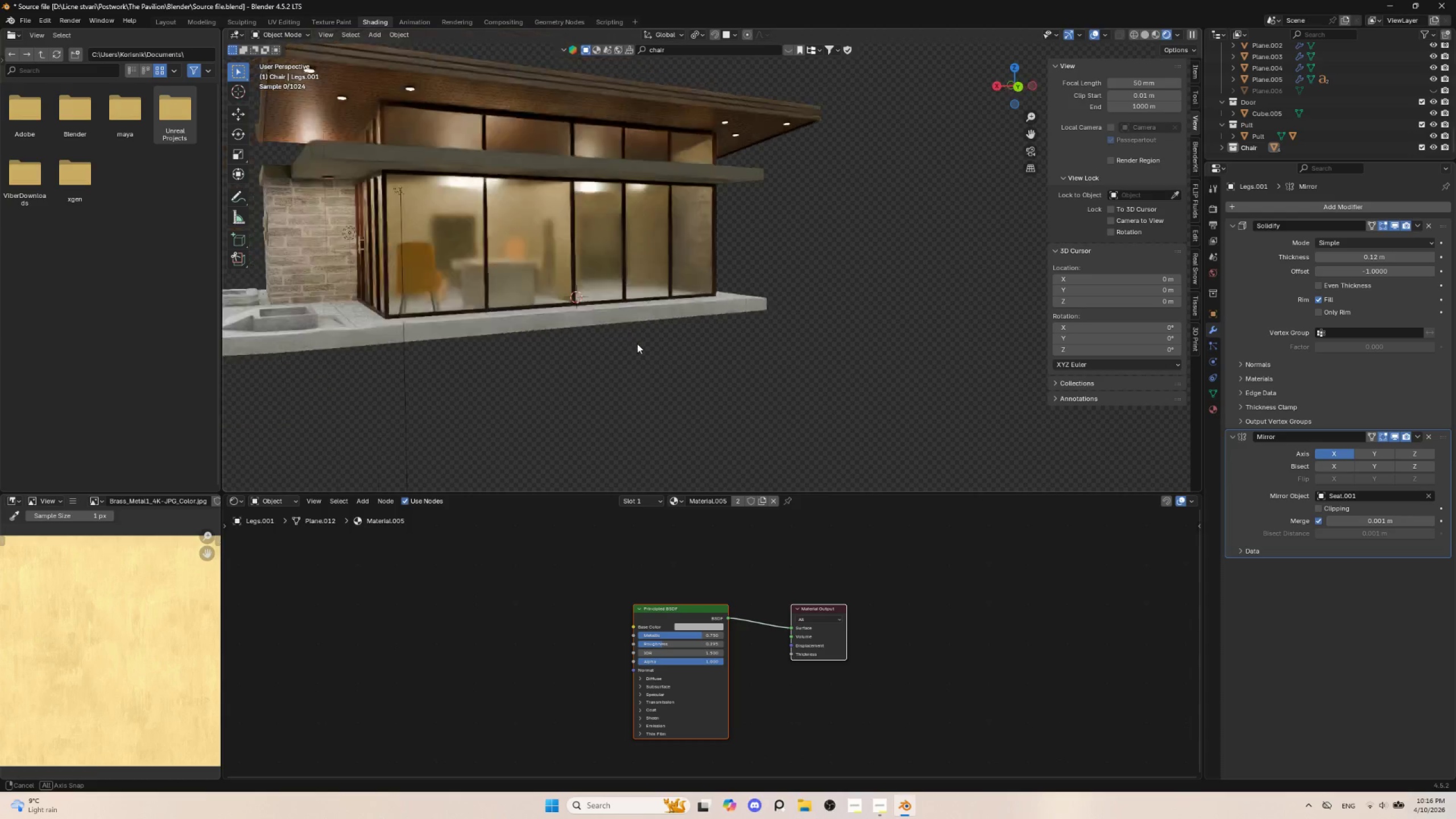 
hold_key(key=AltLeft, duration=0.42)
 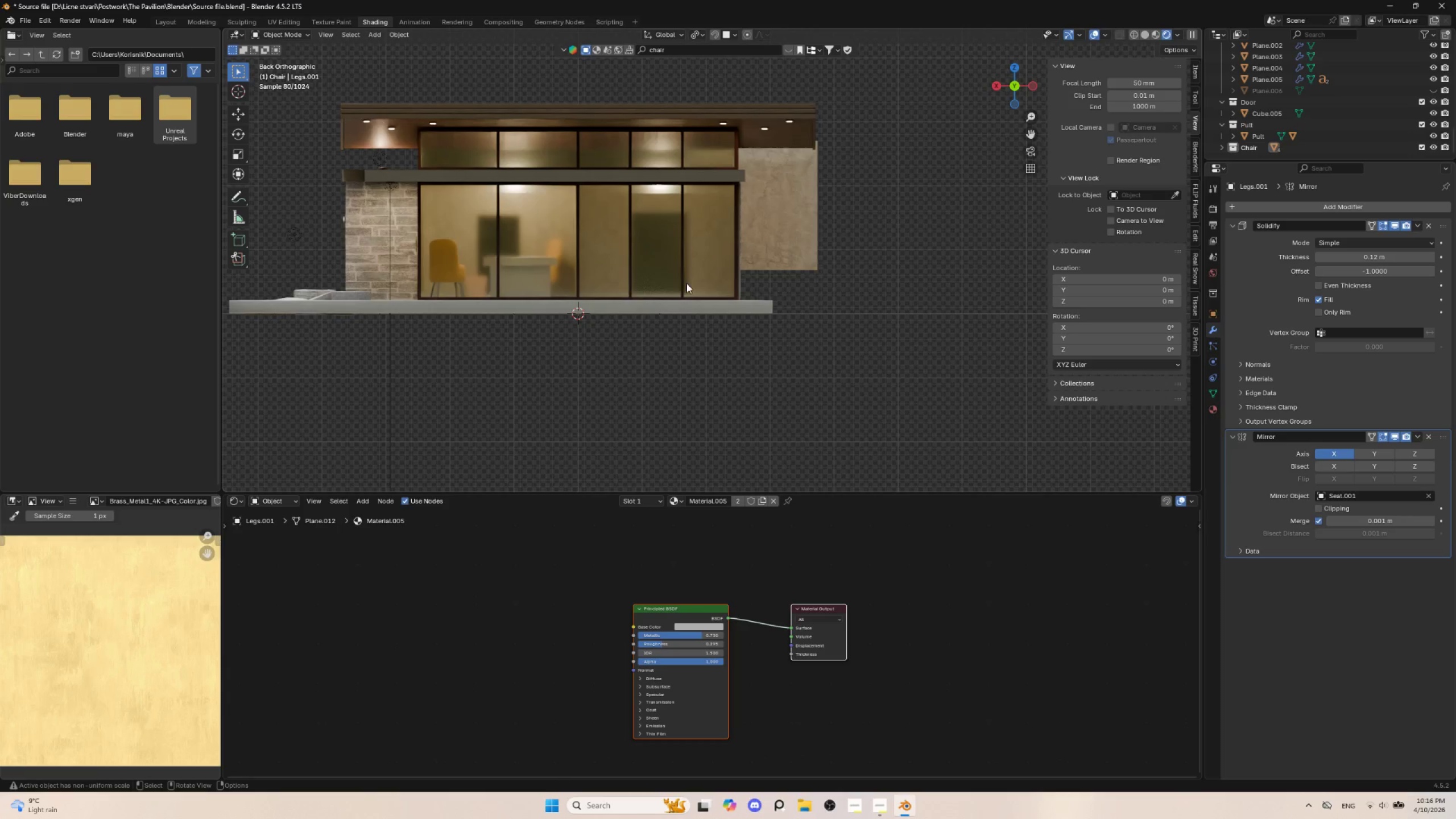 
scroll: coordinate [687, 360], scroll_direction: up, amount: 2.0
 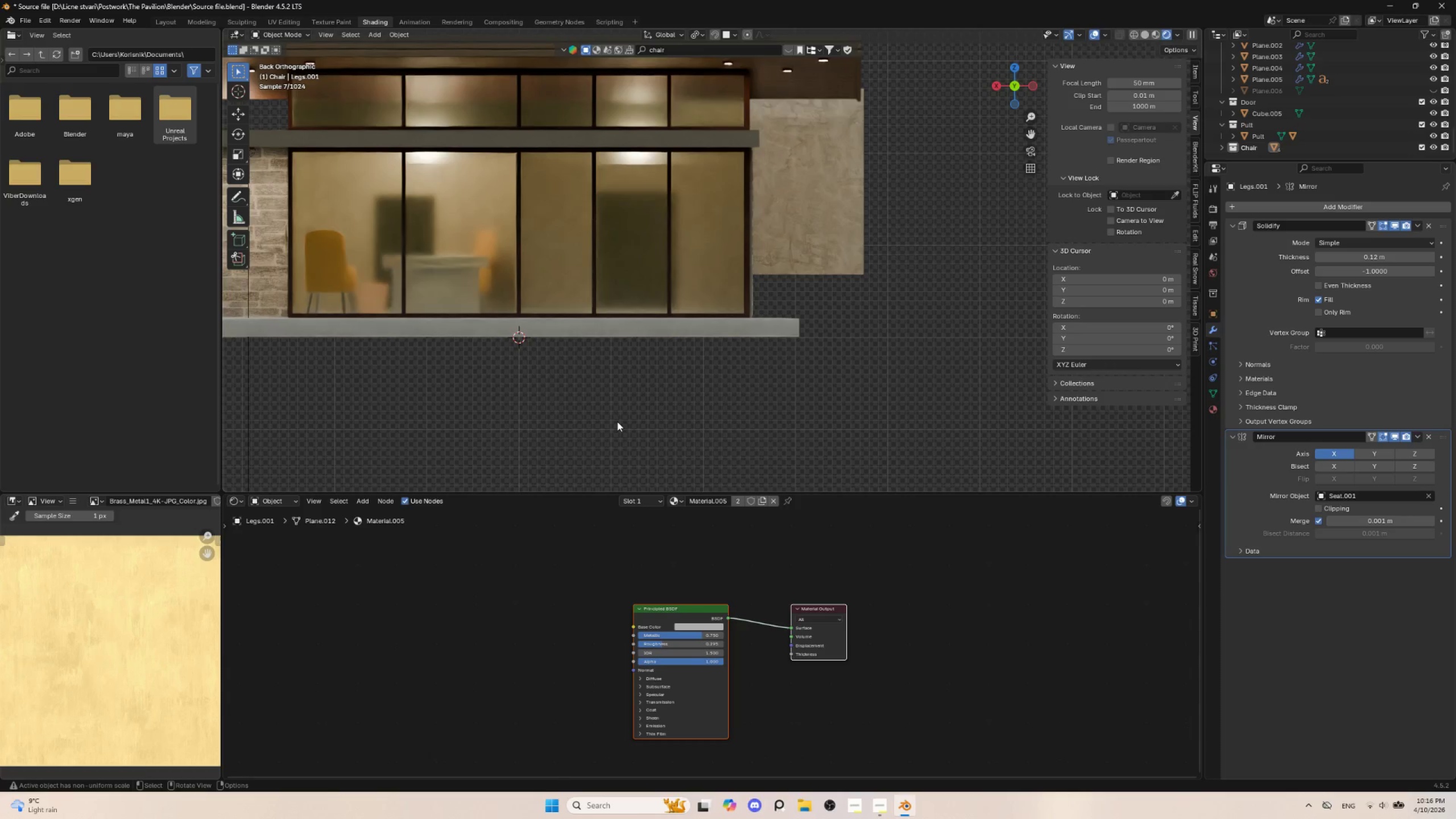 
left_click([617, 421])
 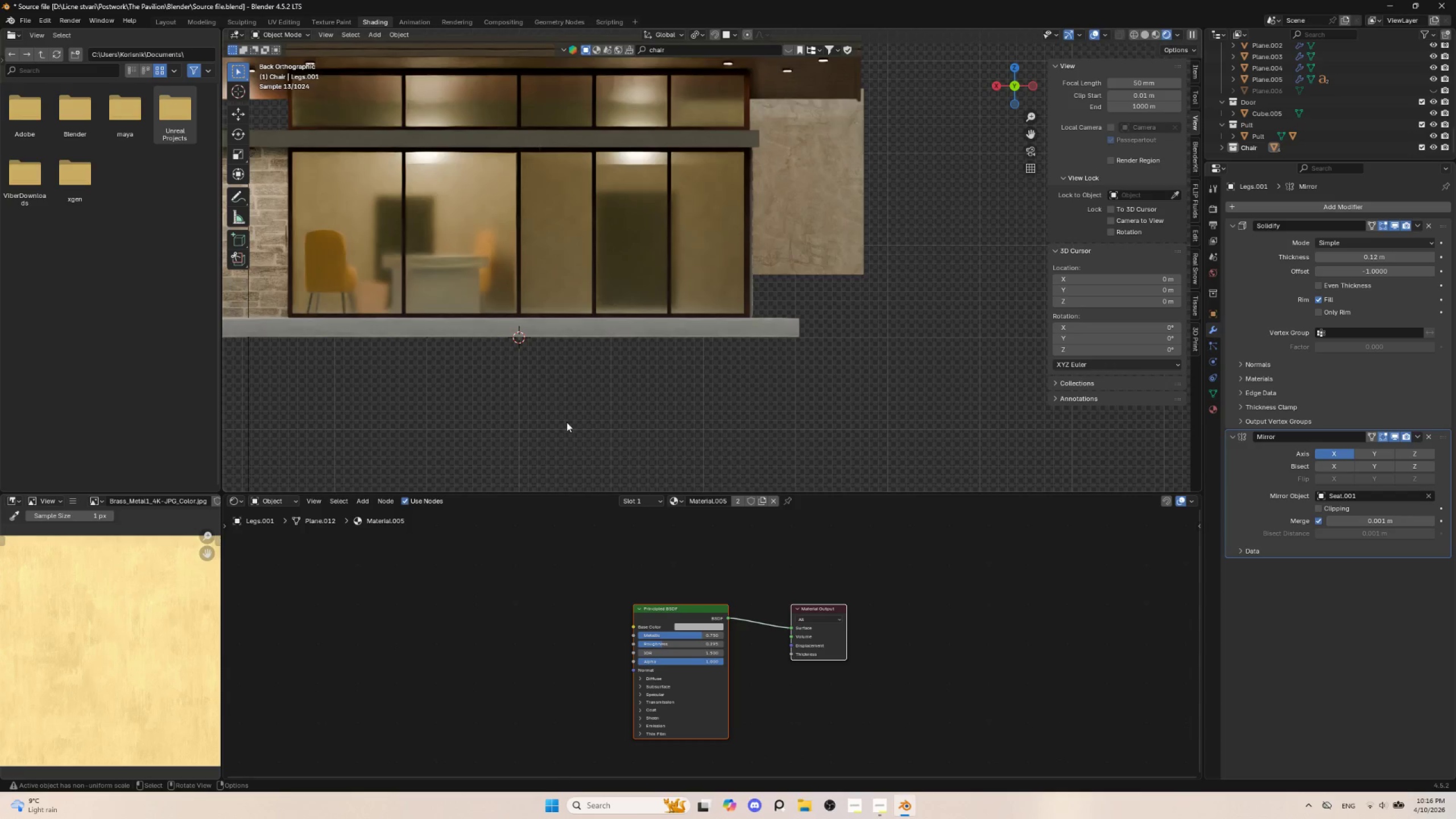 
key(Shift+A)
 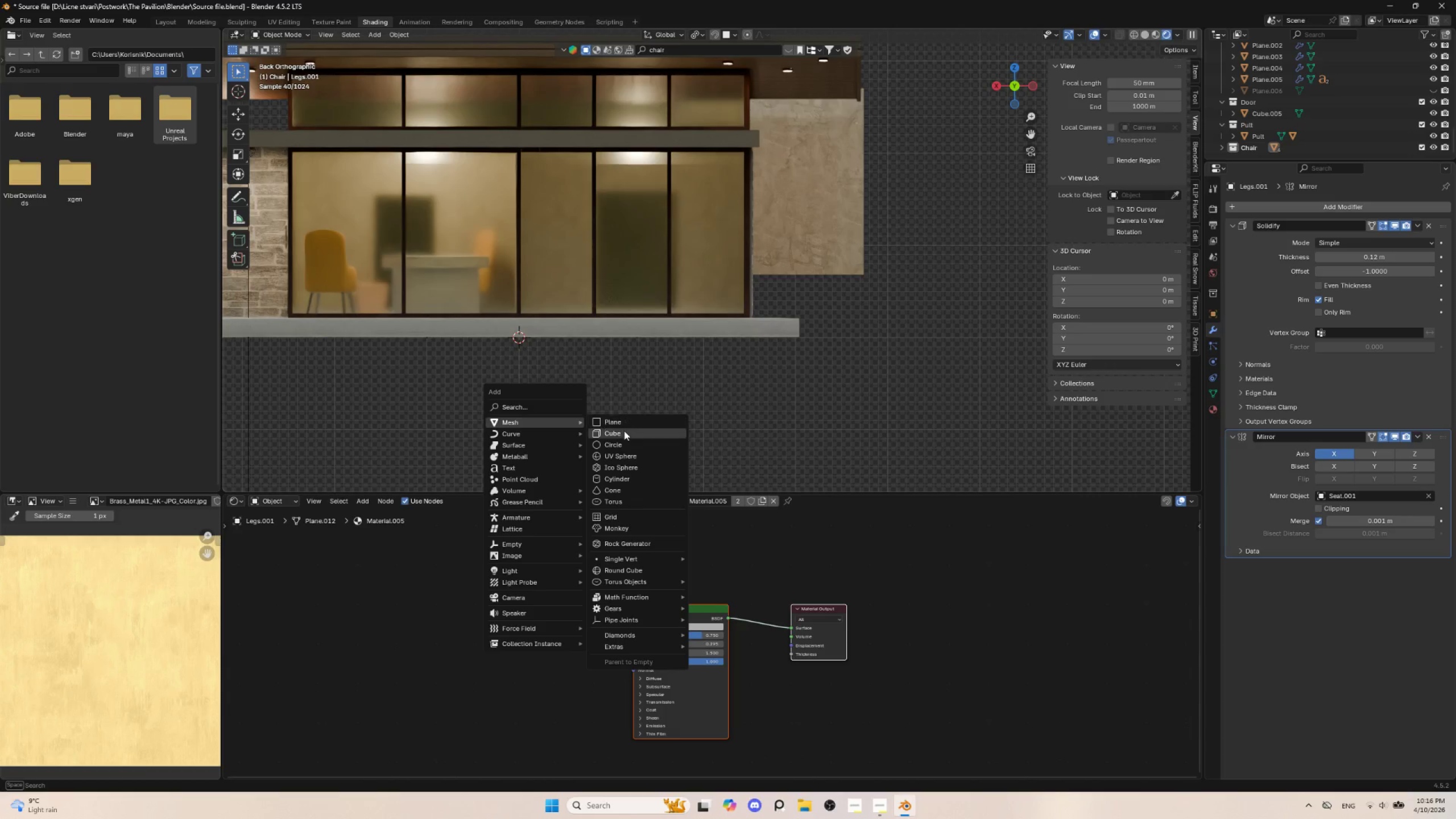 
left_click([623, 433])
 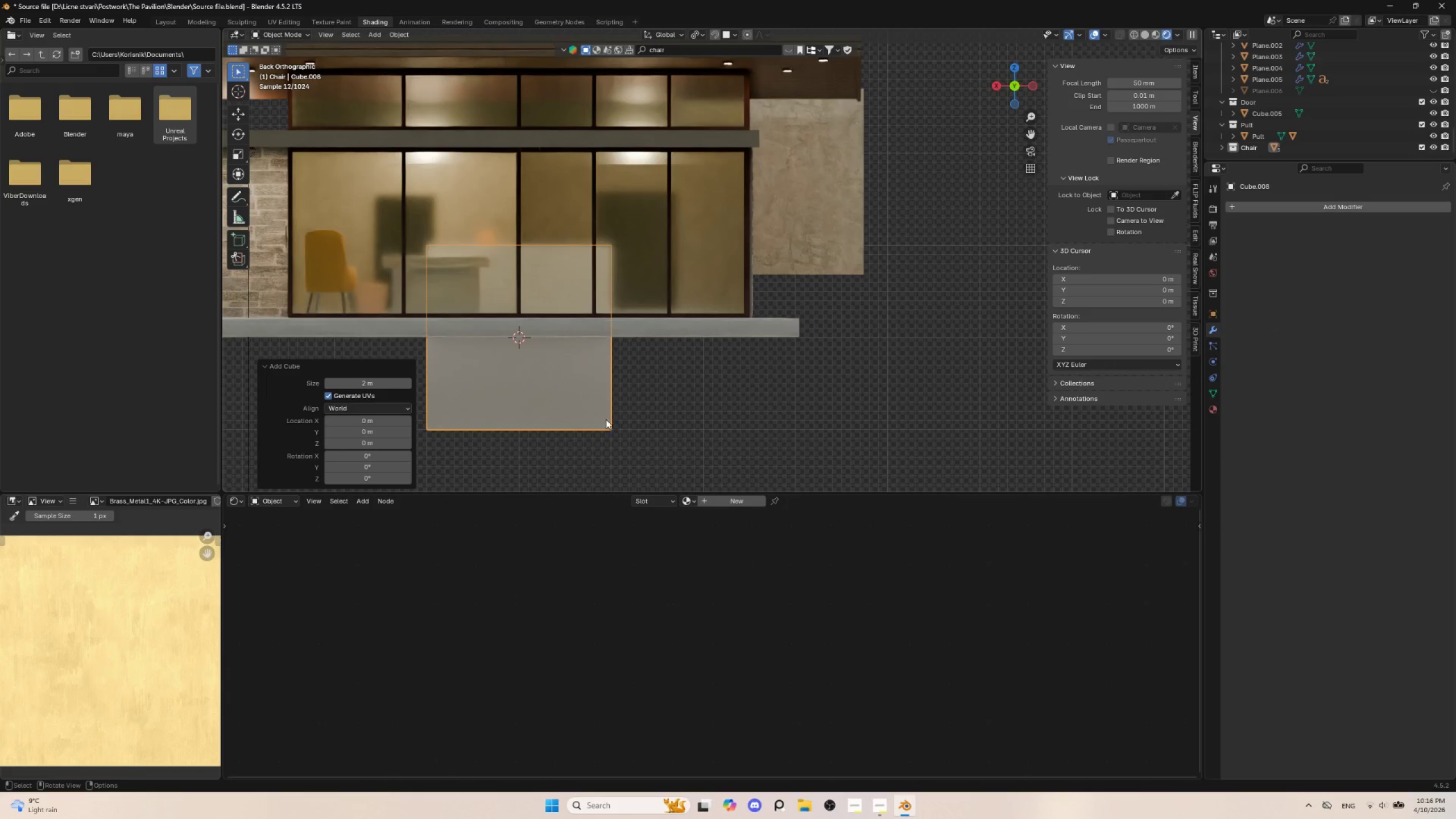 
key(G)
 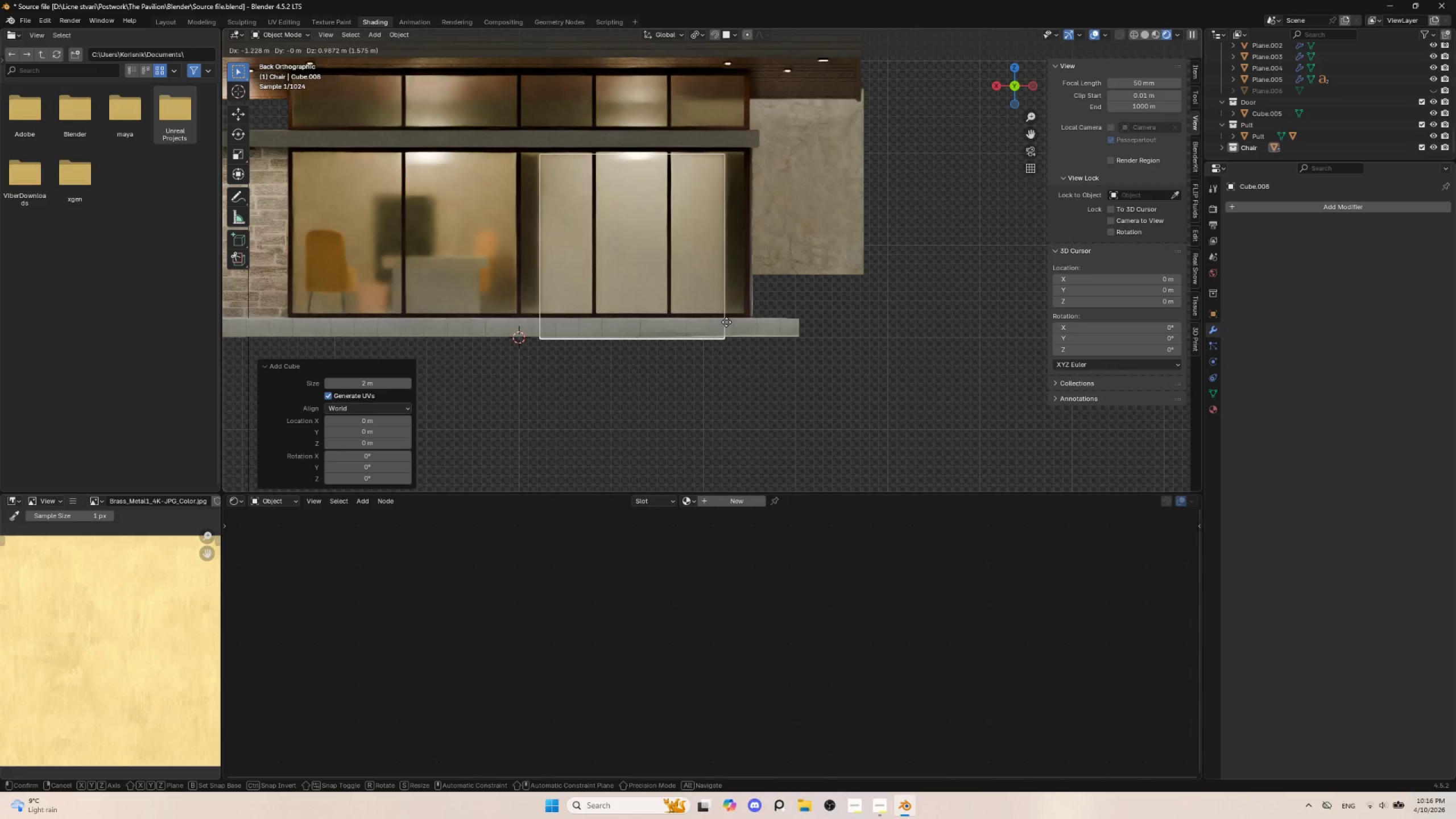 
left_click([726, 322])
 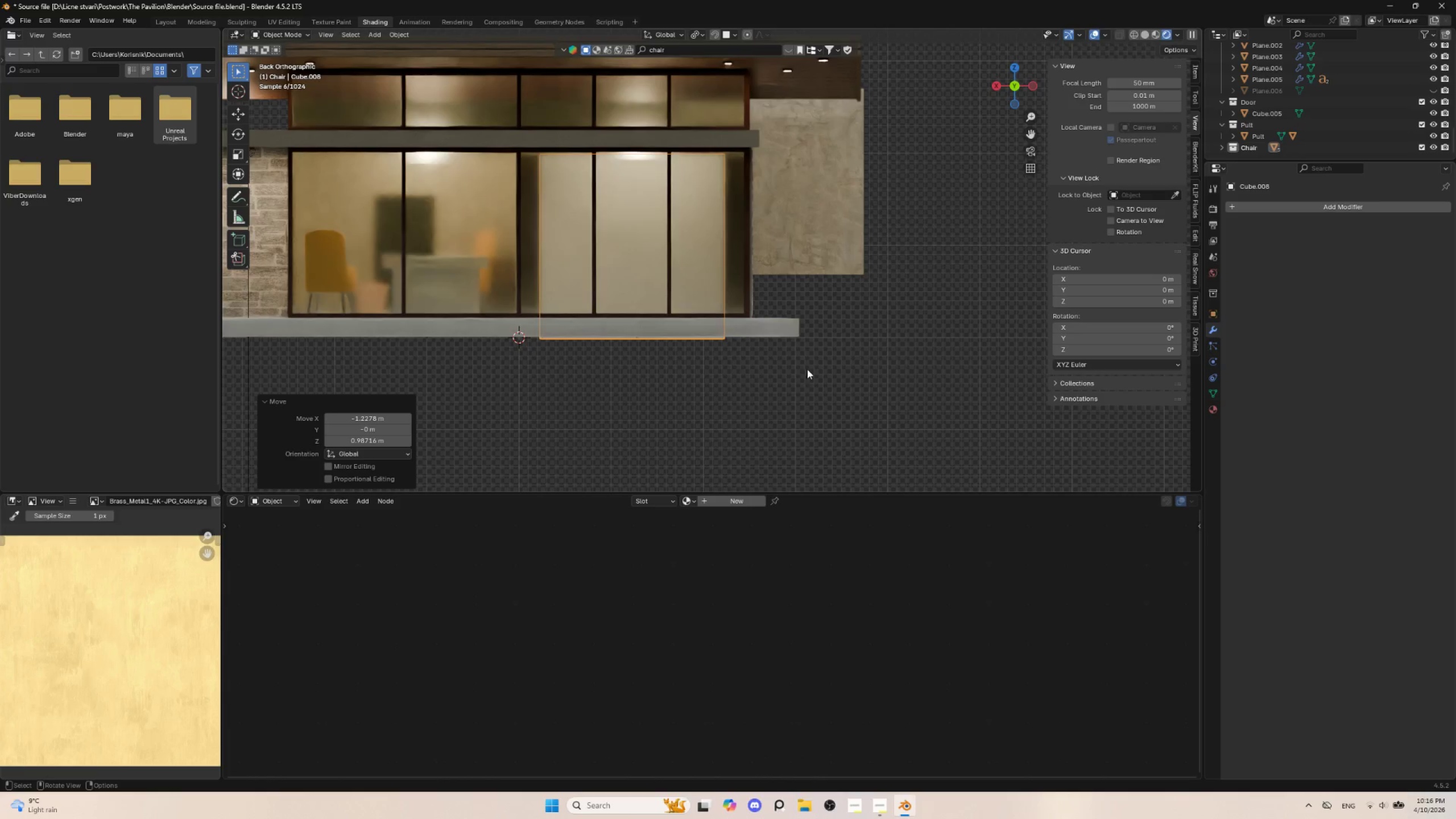 
key(S)
 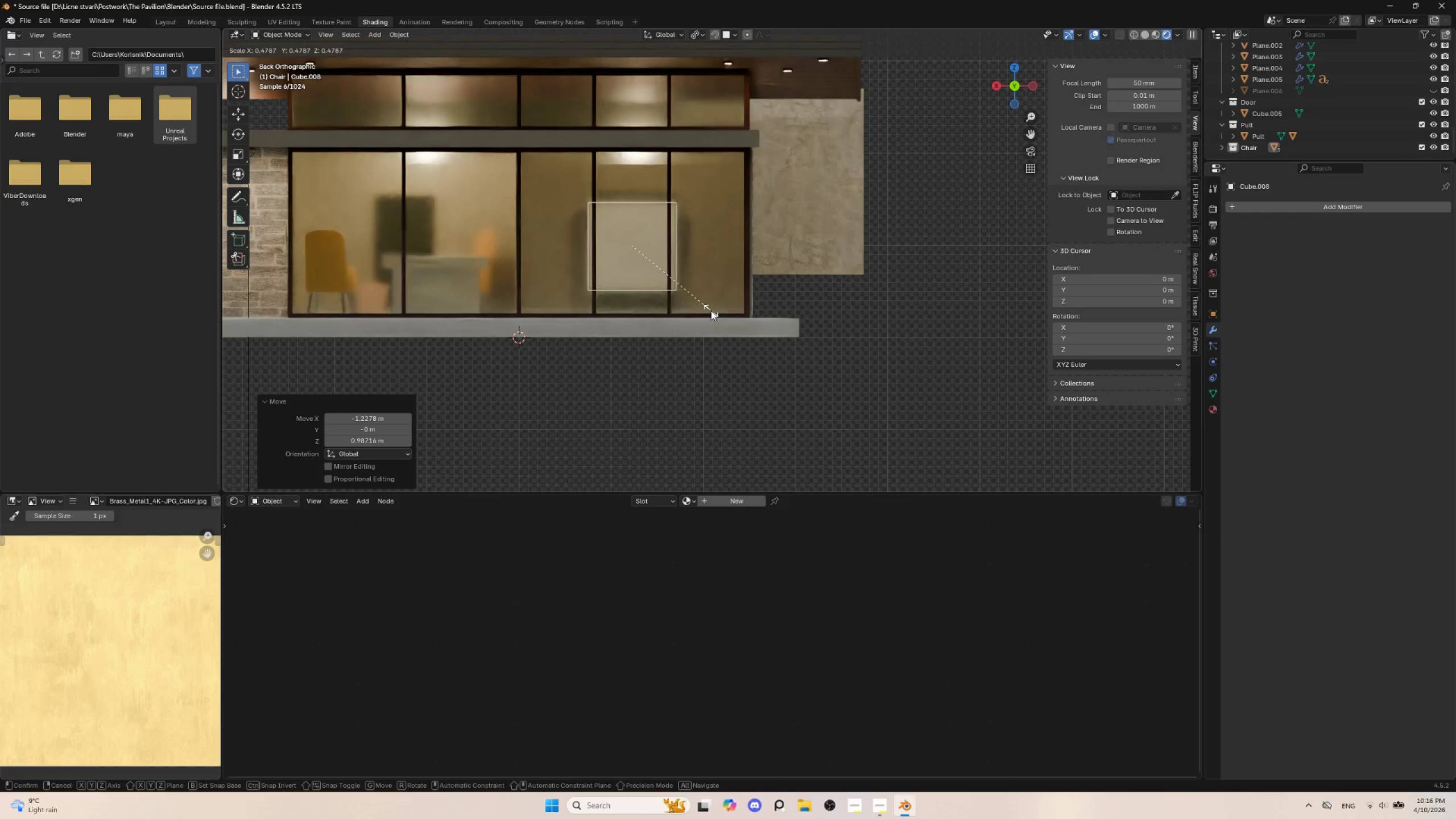 
left_click([718, 313])
 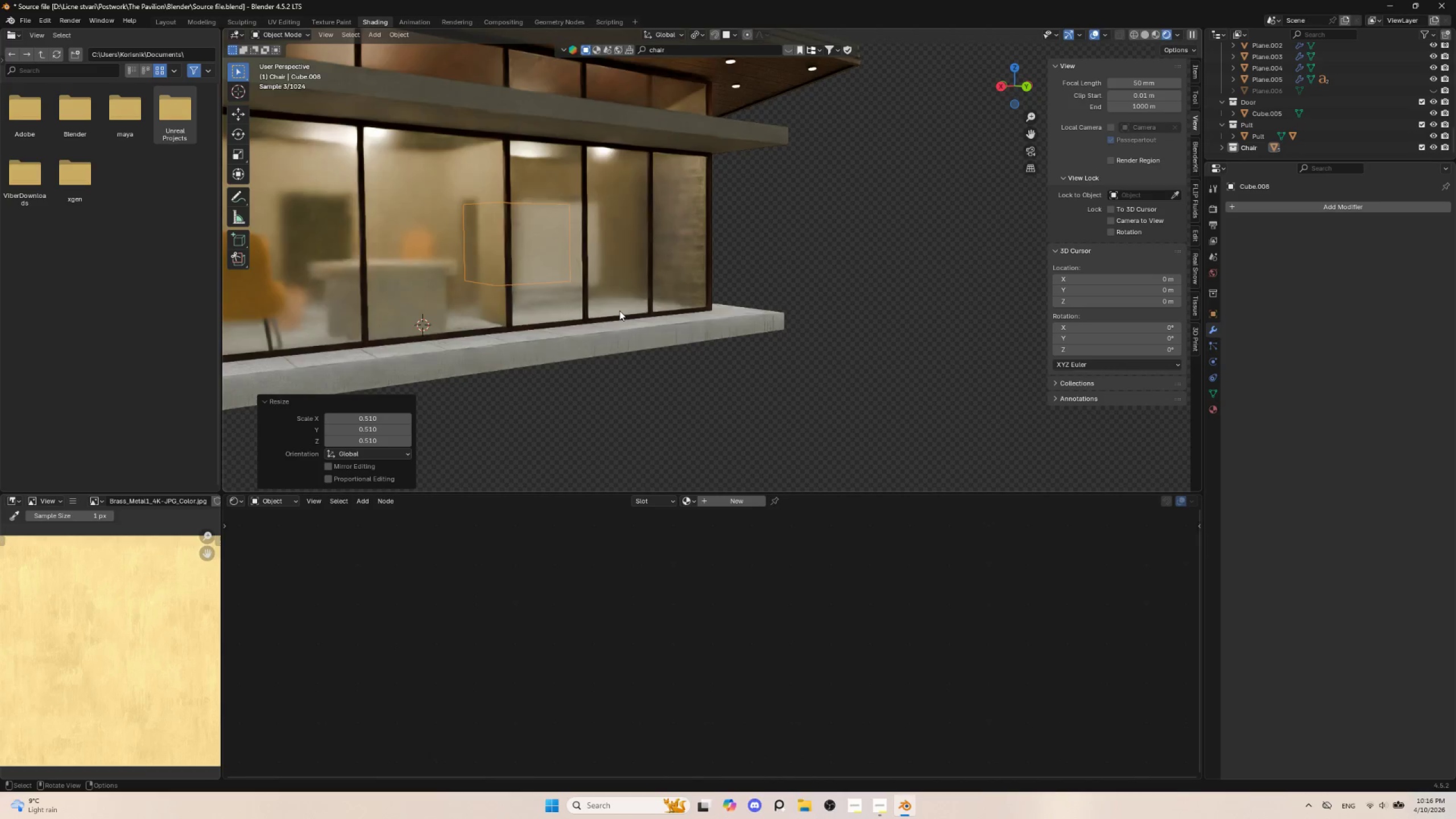 
type(gy)
 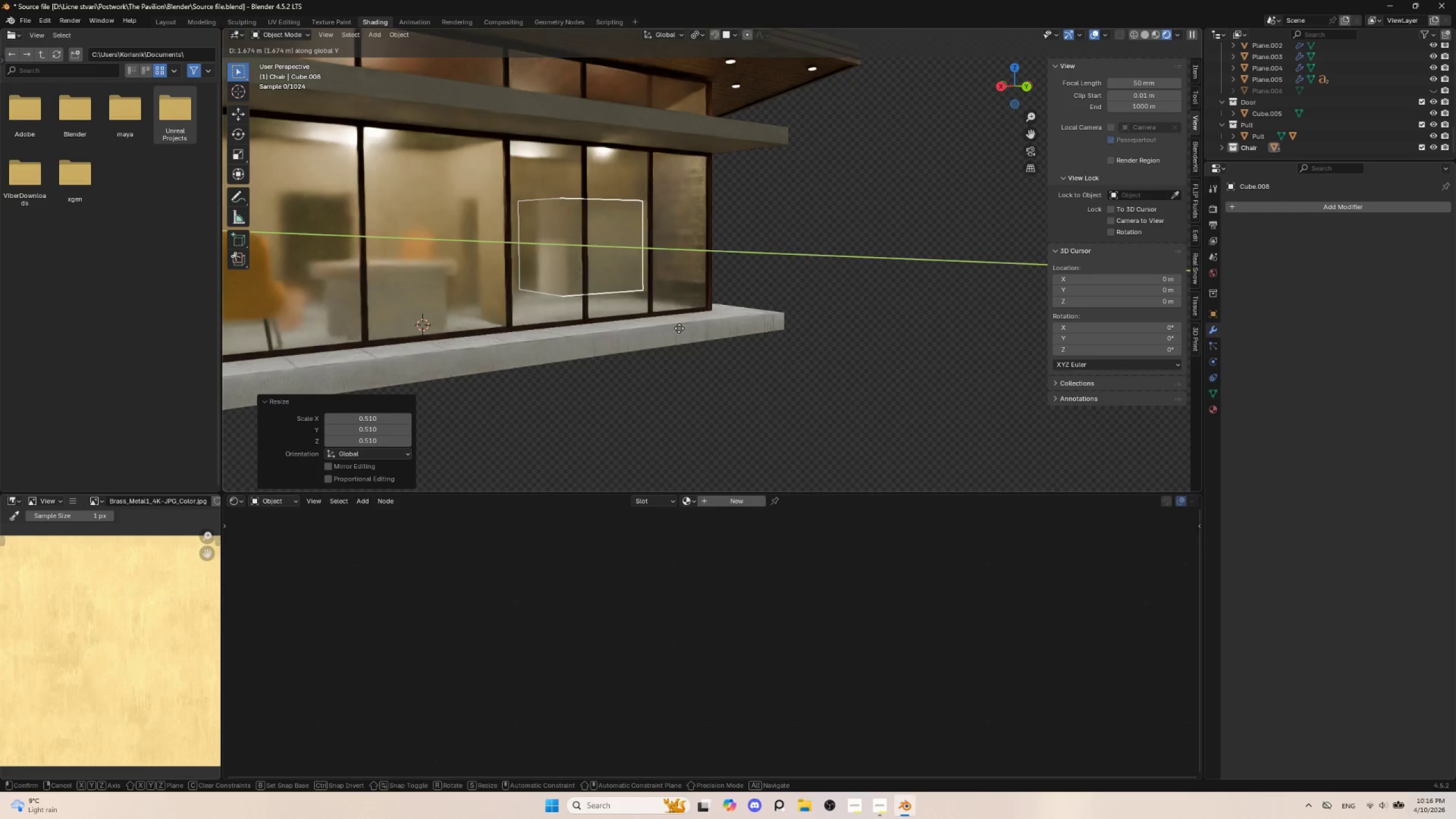 
left_click([672, 328])
 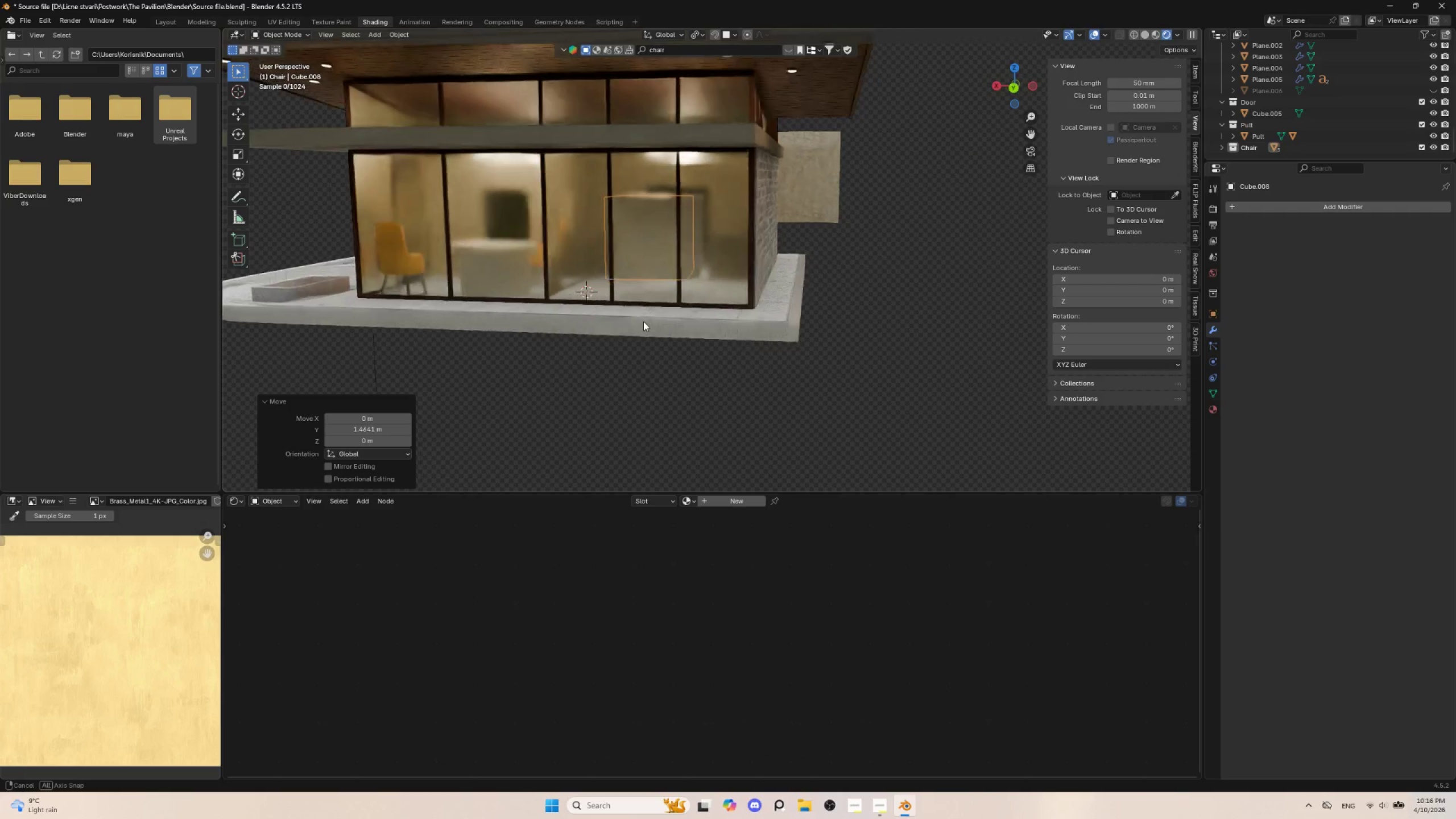 
type(sz)
 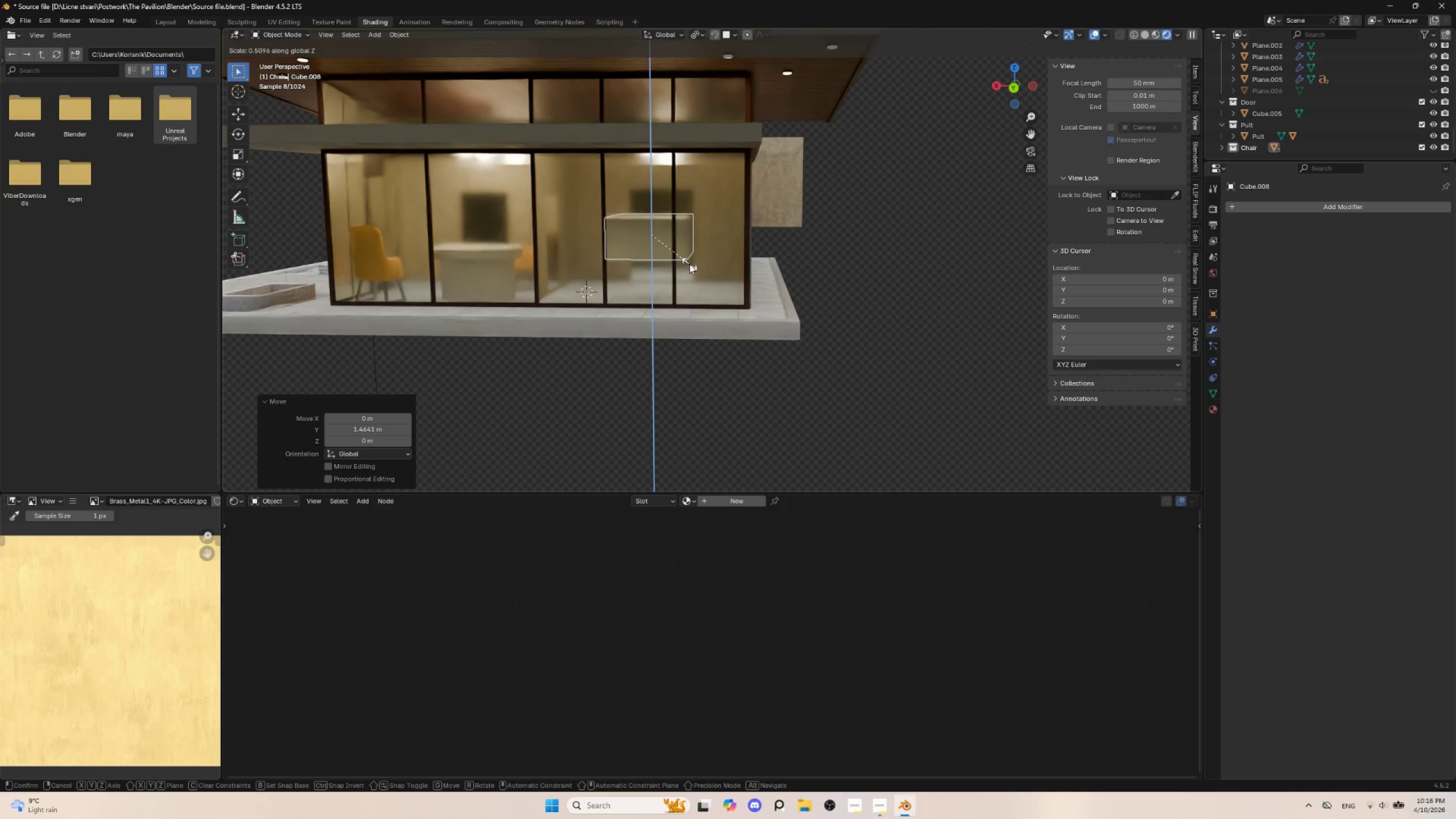 
left_click([692, 265])
 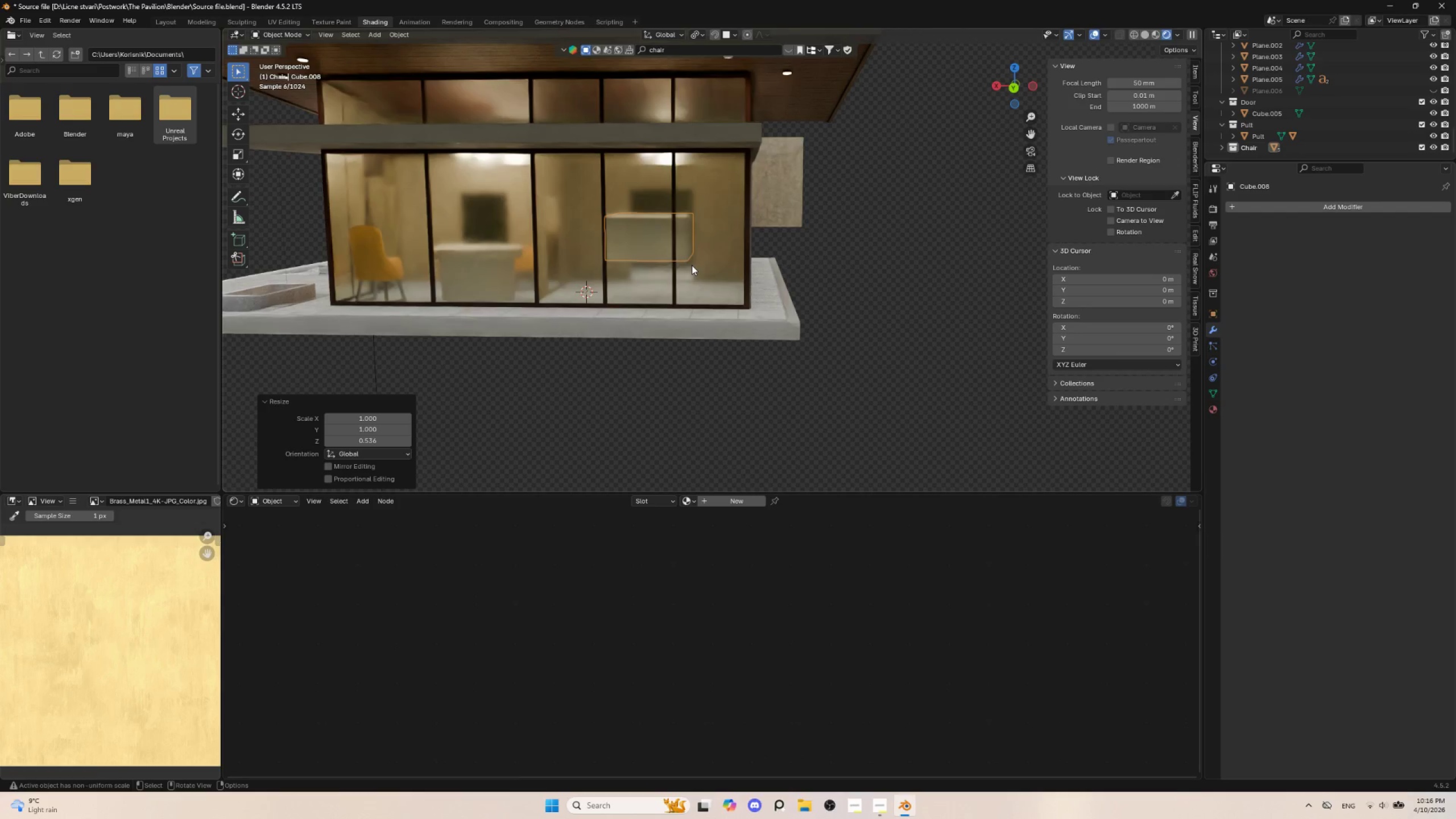 
type(gz)
 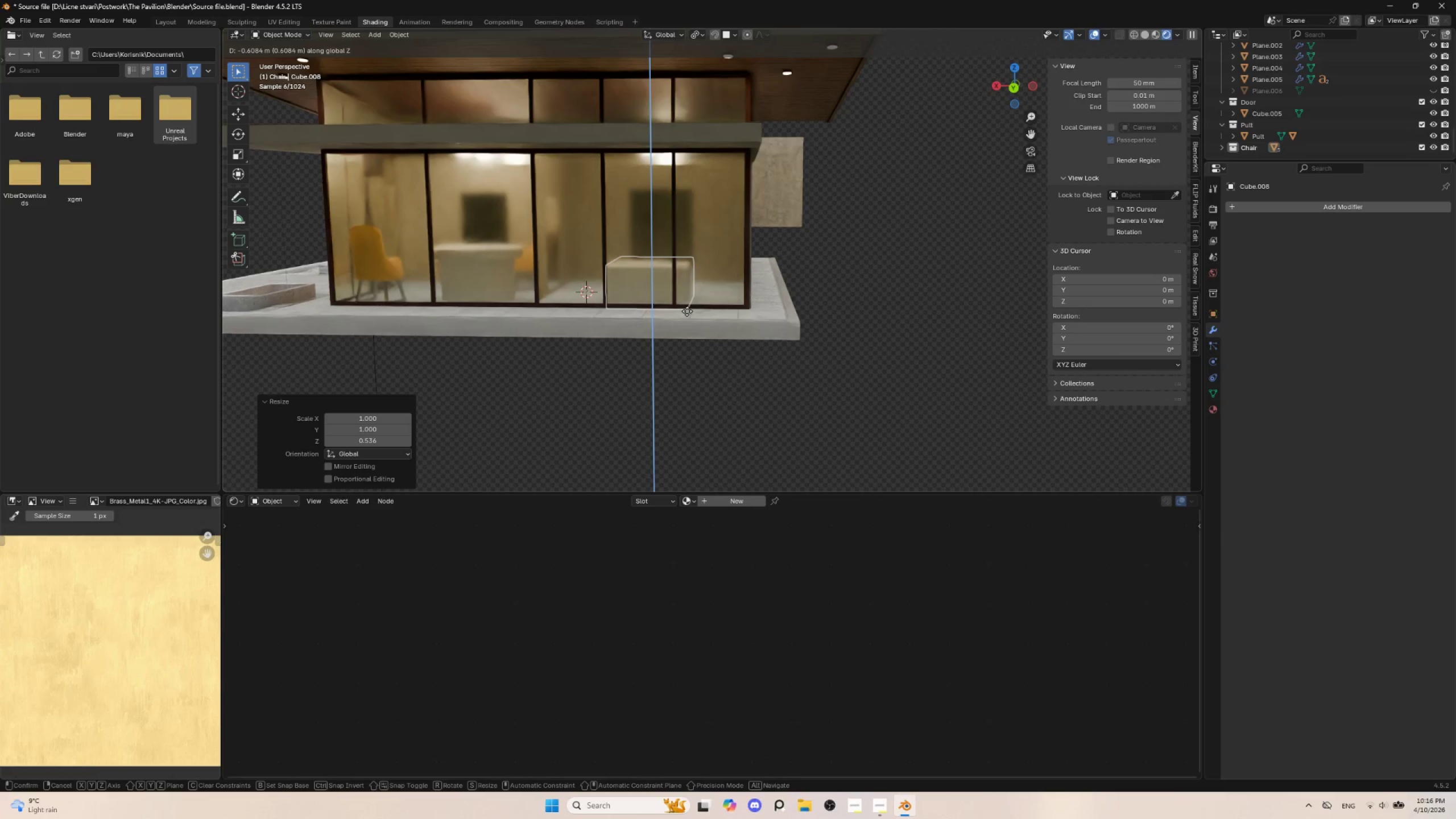 
left_click([687, 308])
 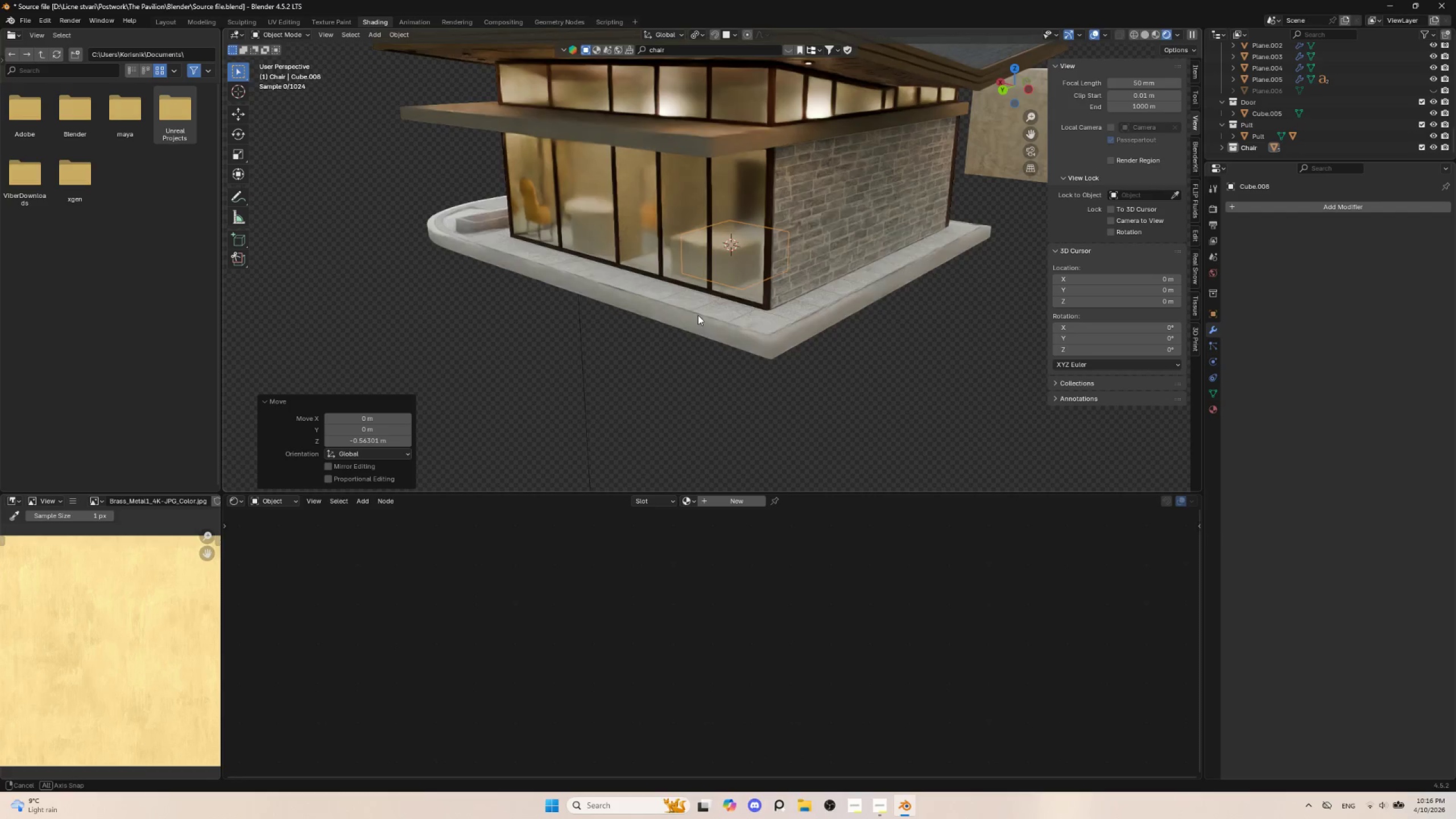 
scroll: coordinate [766, 329], scroll_direction: up, amount: 3.0
 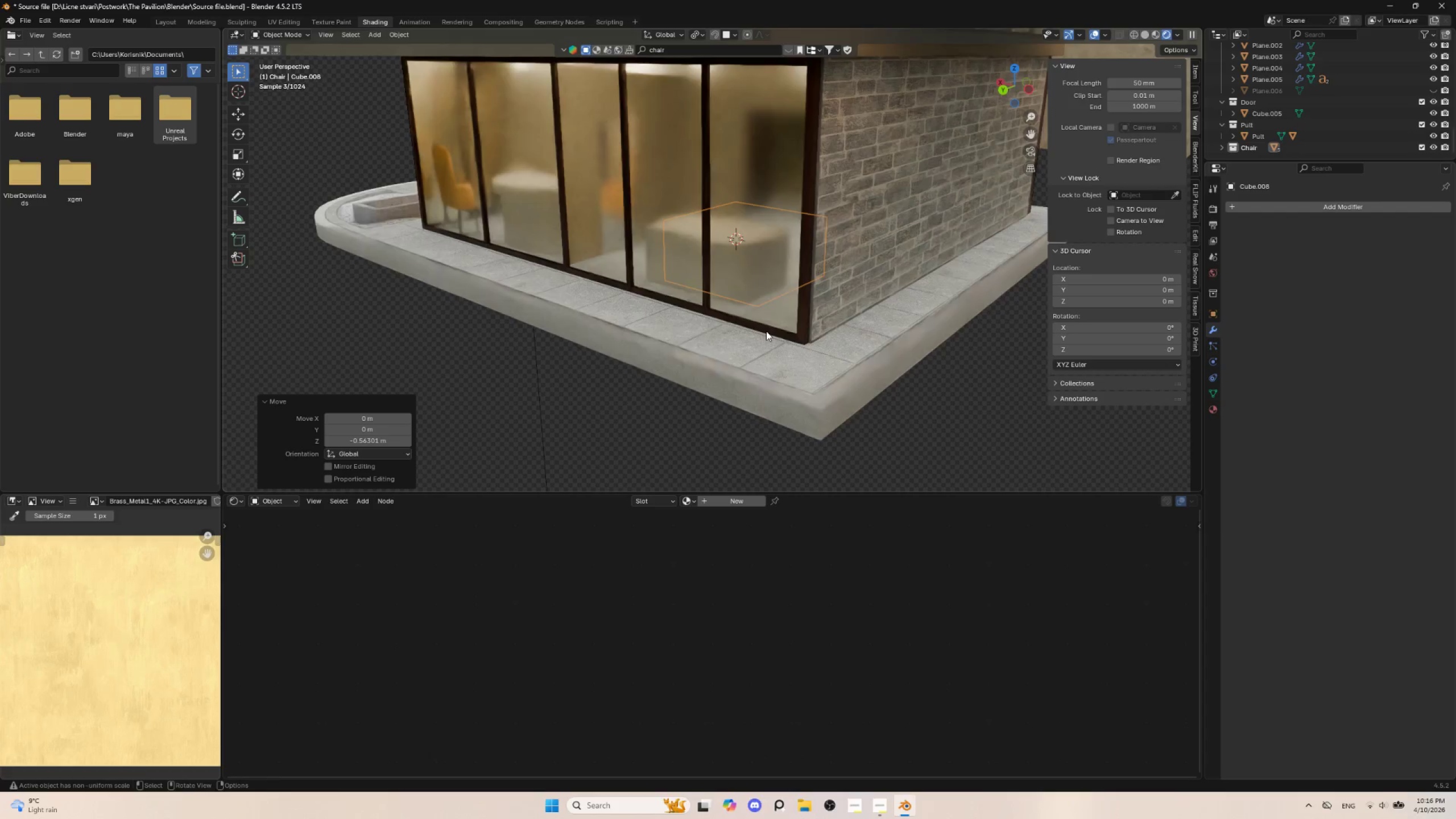 
hold_key(key=ShiftLeft, duration=0.56)
scroll: coordinate [766, 331], scroll_direction: up, amount: 1.0
 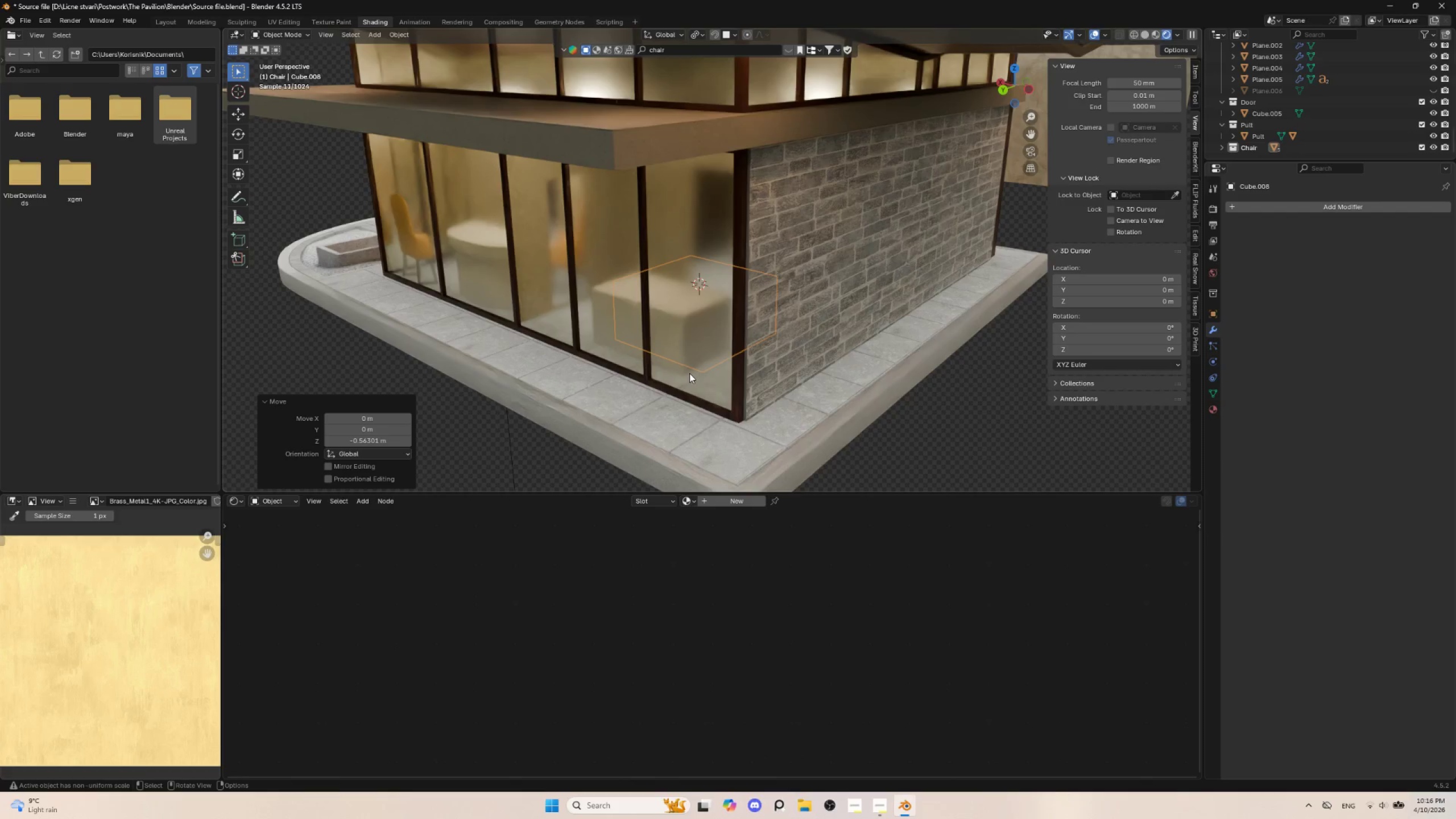 
key(Delete)
 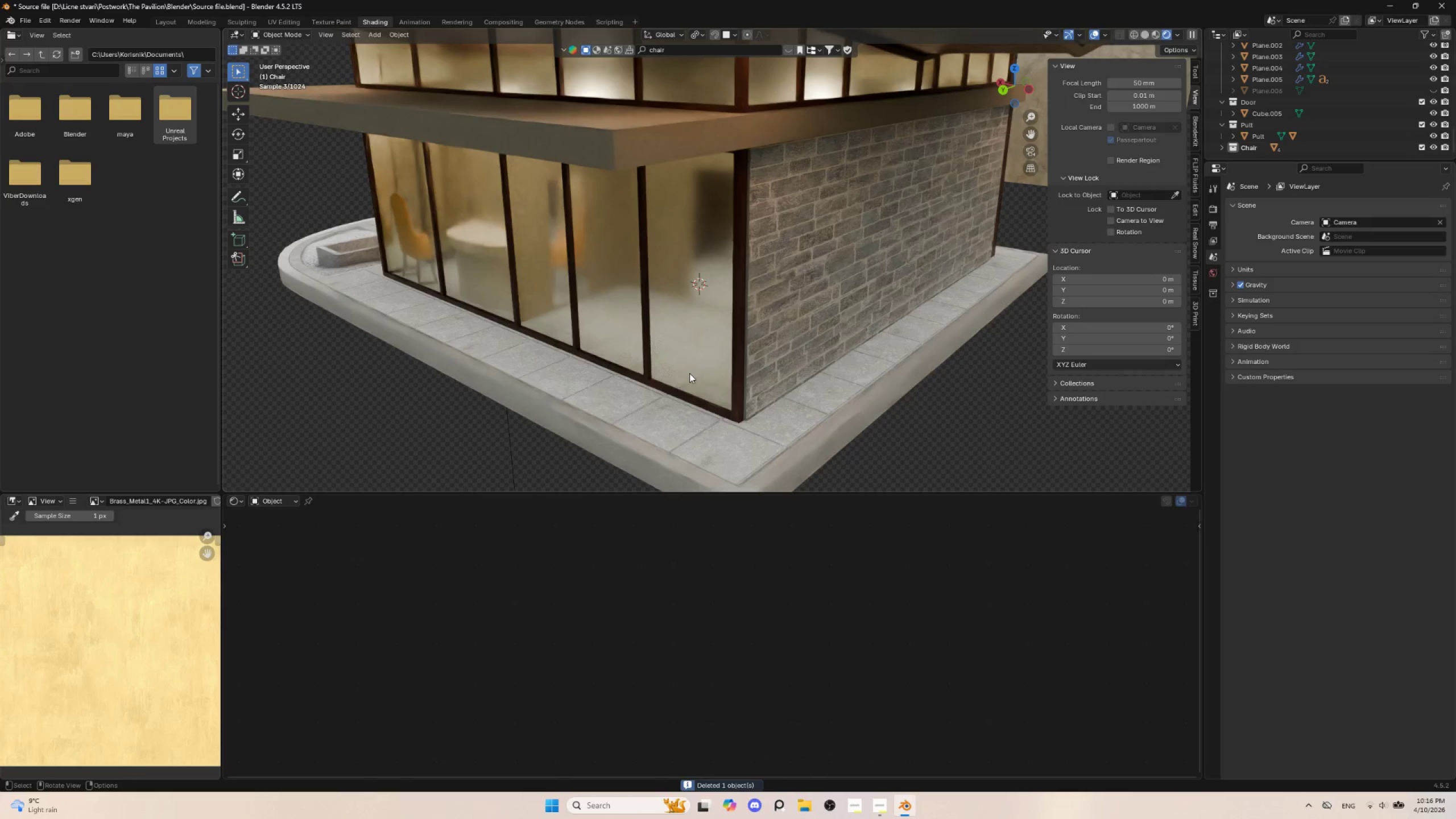 
scroll: coordinate [692, 387], scroll_direction: down, amount: 5.0
 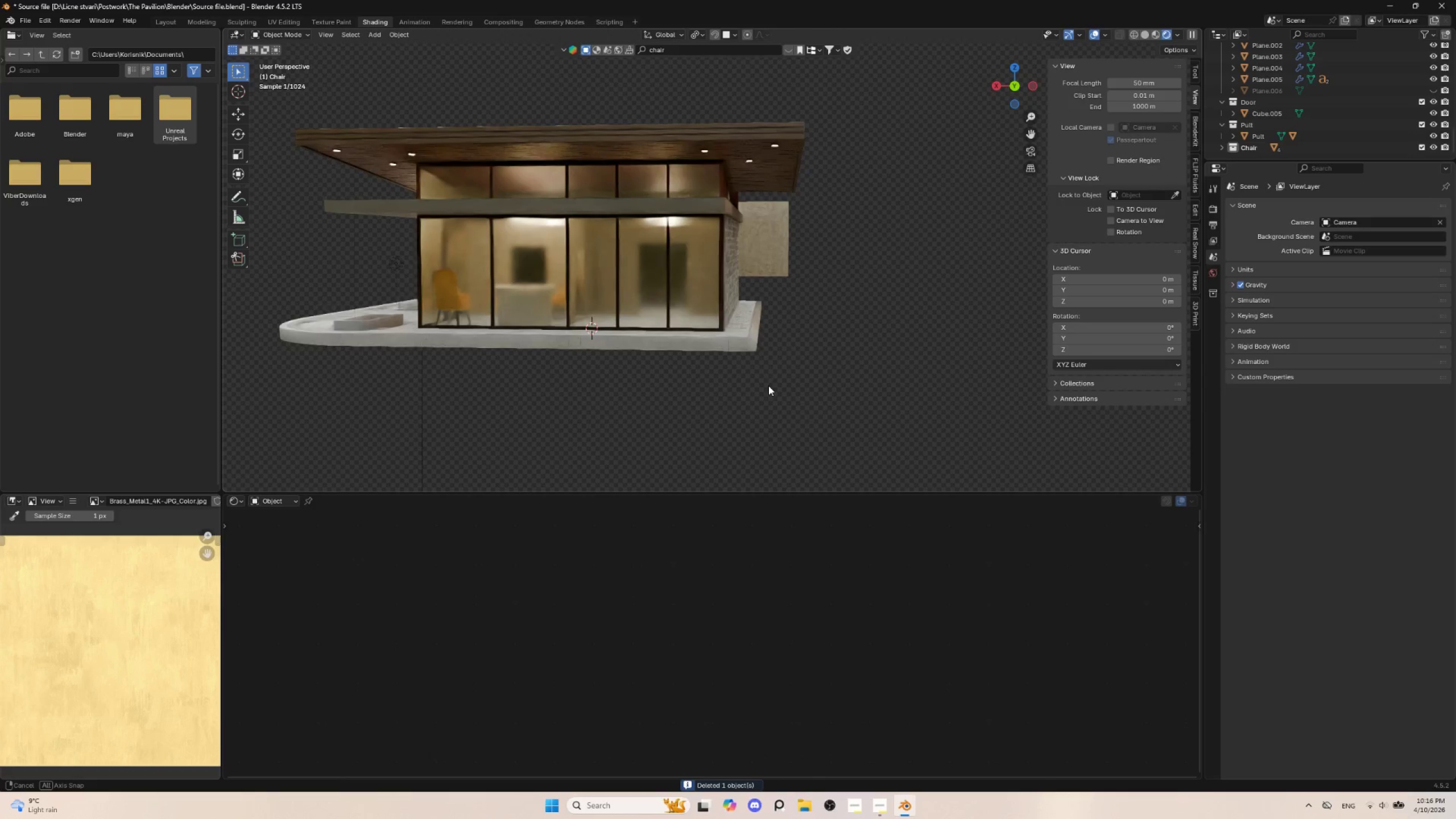 
hold_key(key=AltLeft, duration=0.39)
 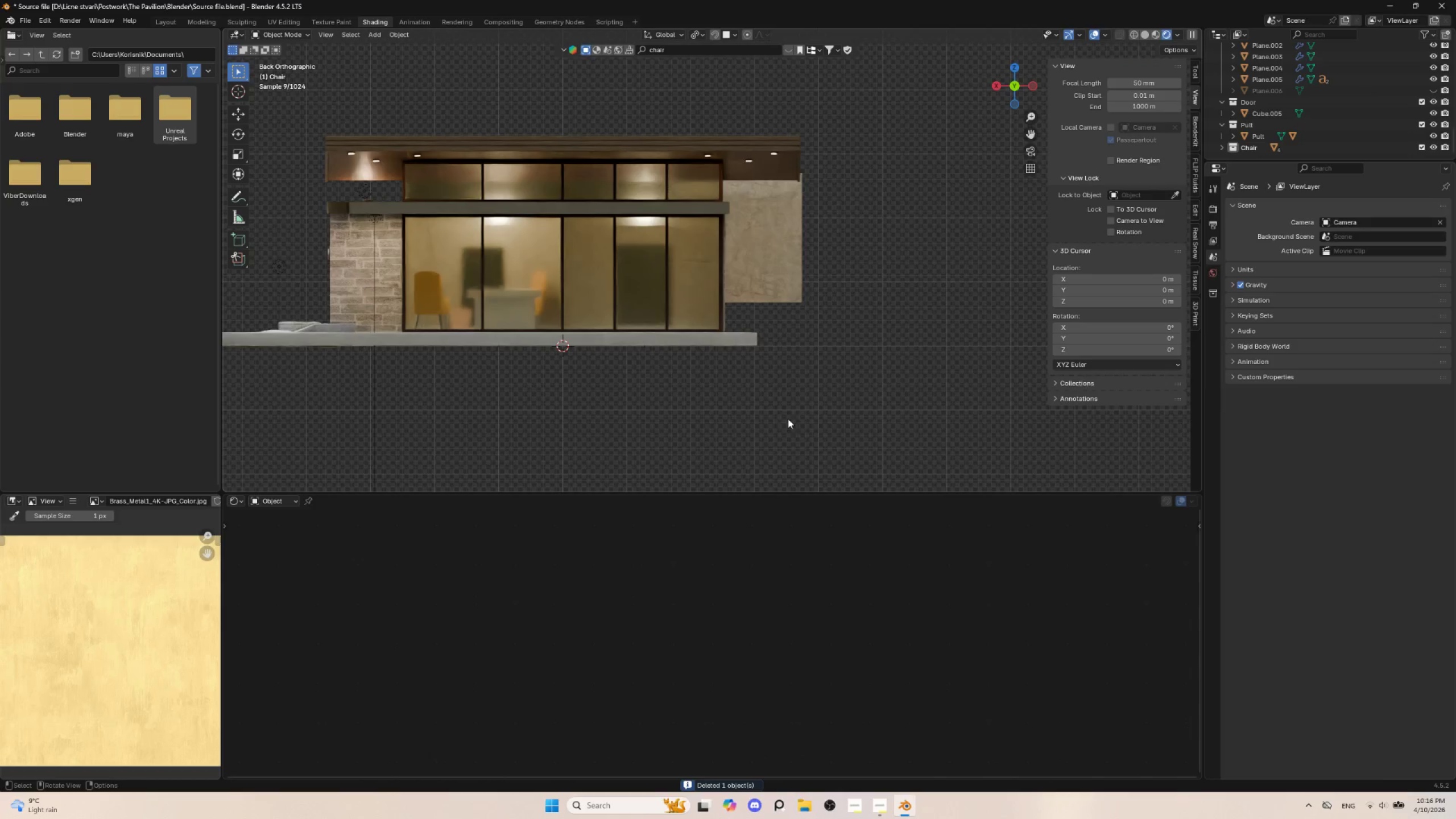 
hold_key(key=ShiftLeft, duration=0.58)
 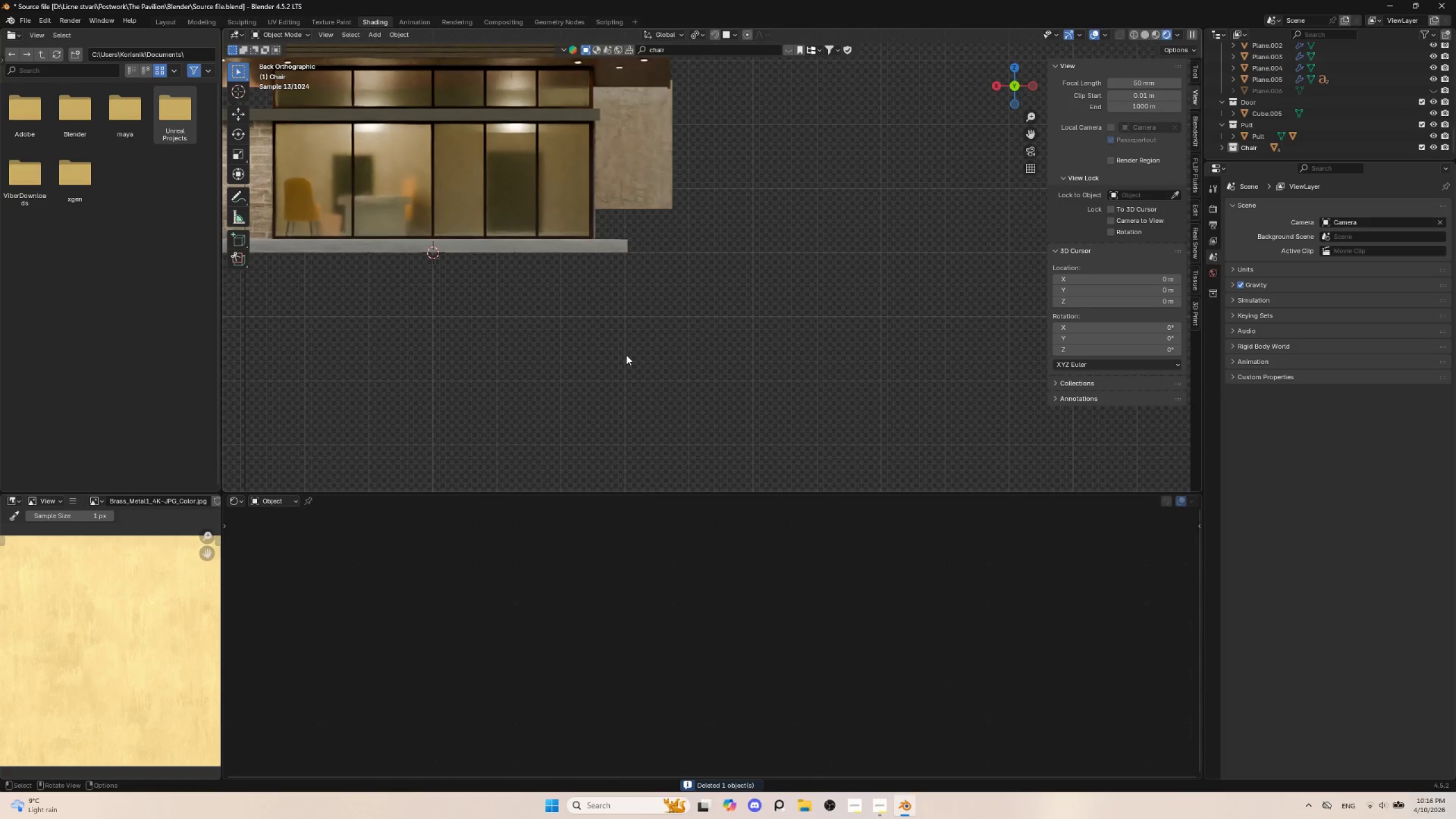 
left_click([625, 356])
 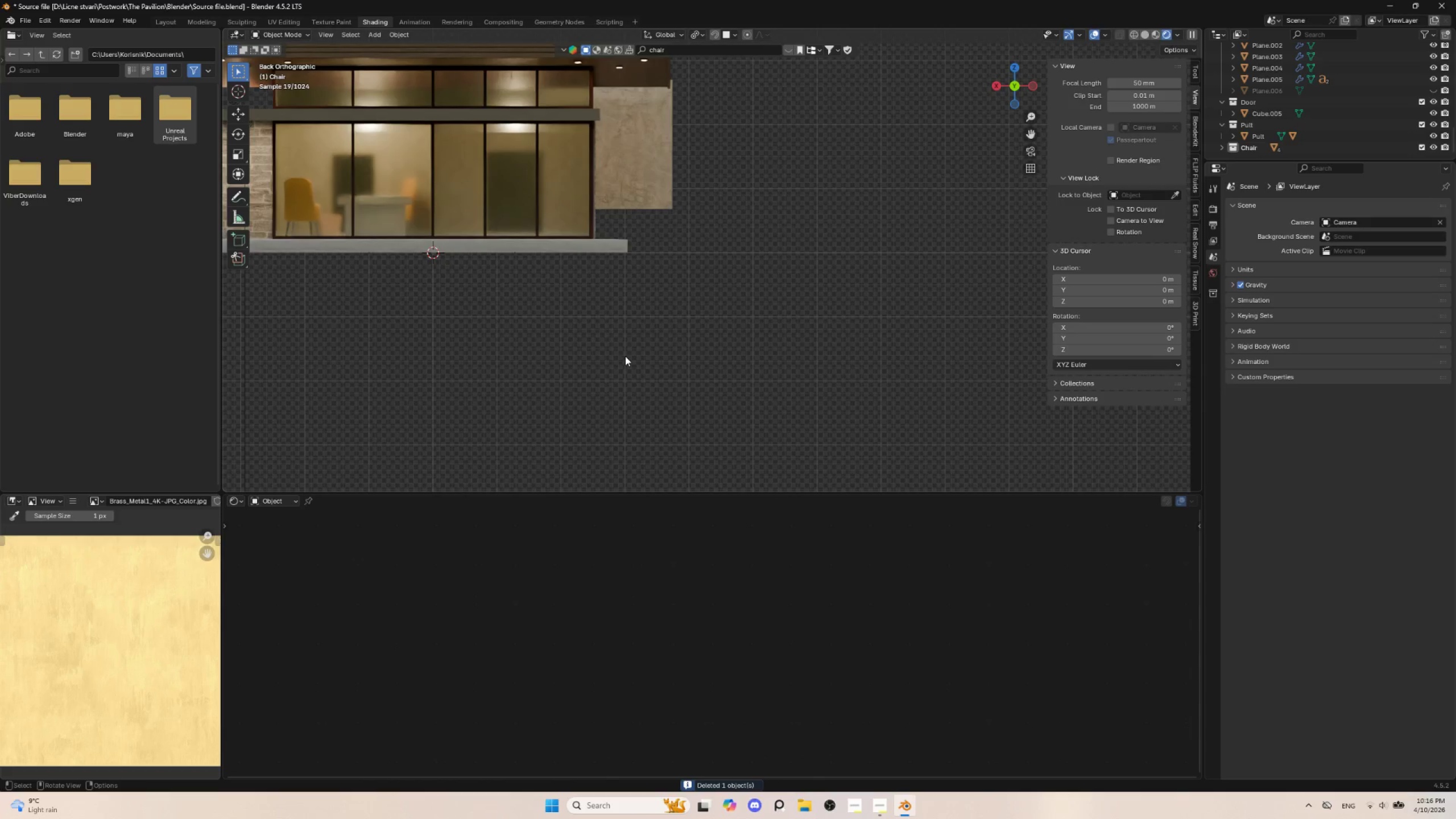 
key(Shift+A)
 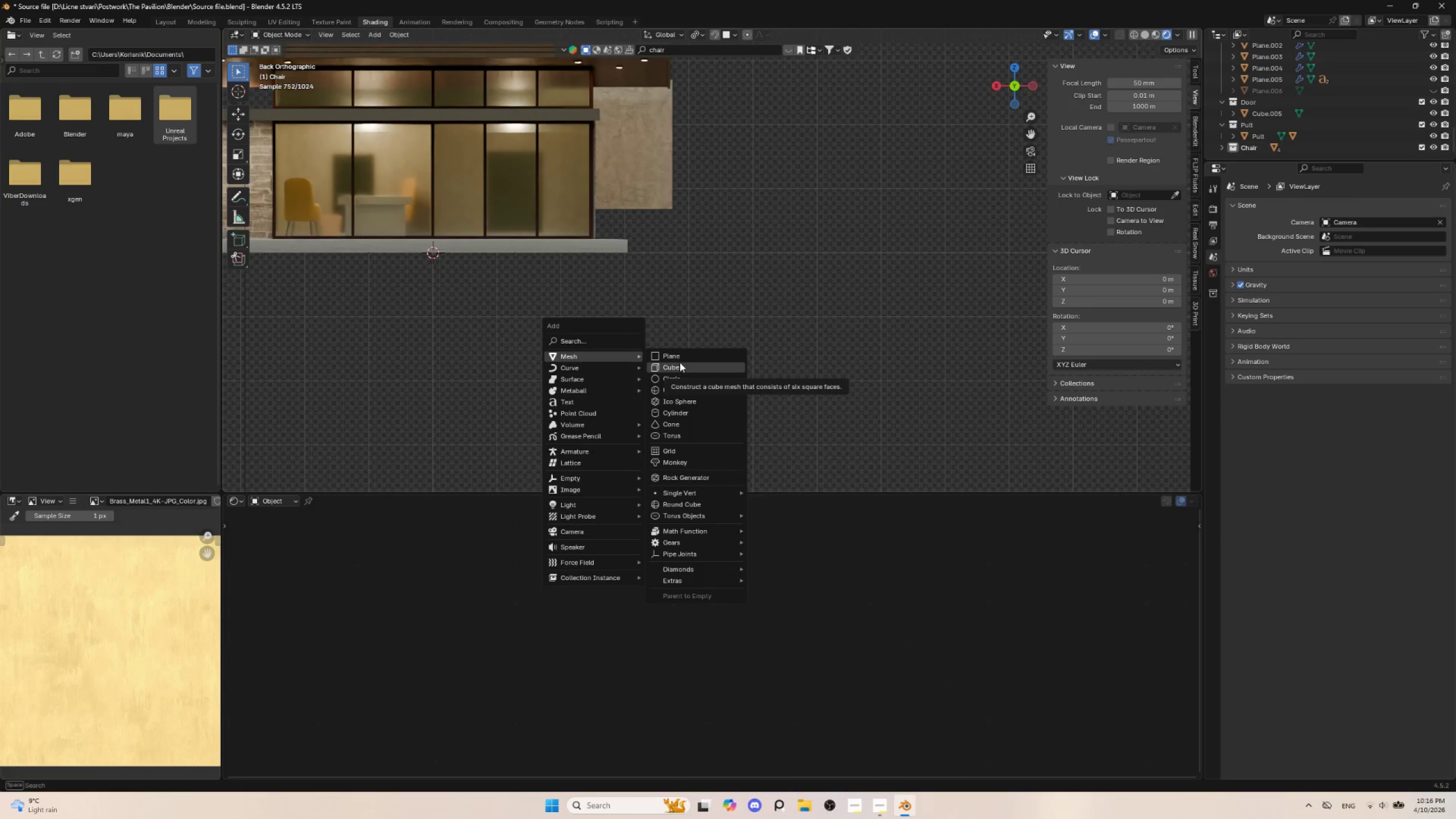 
left_click([680, 357])
 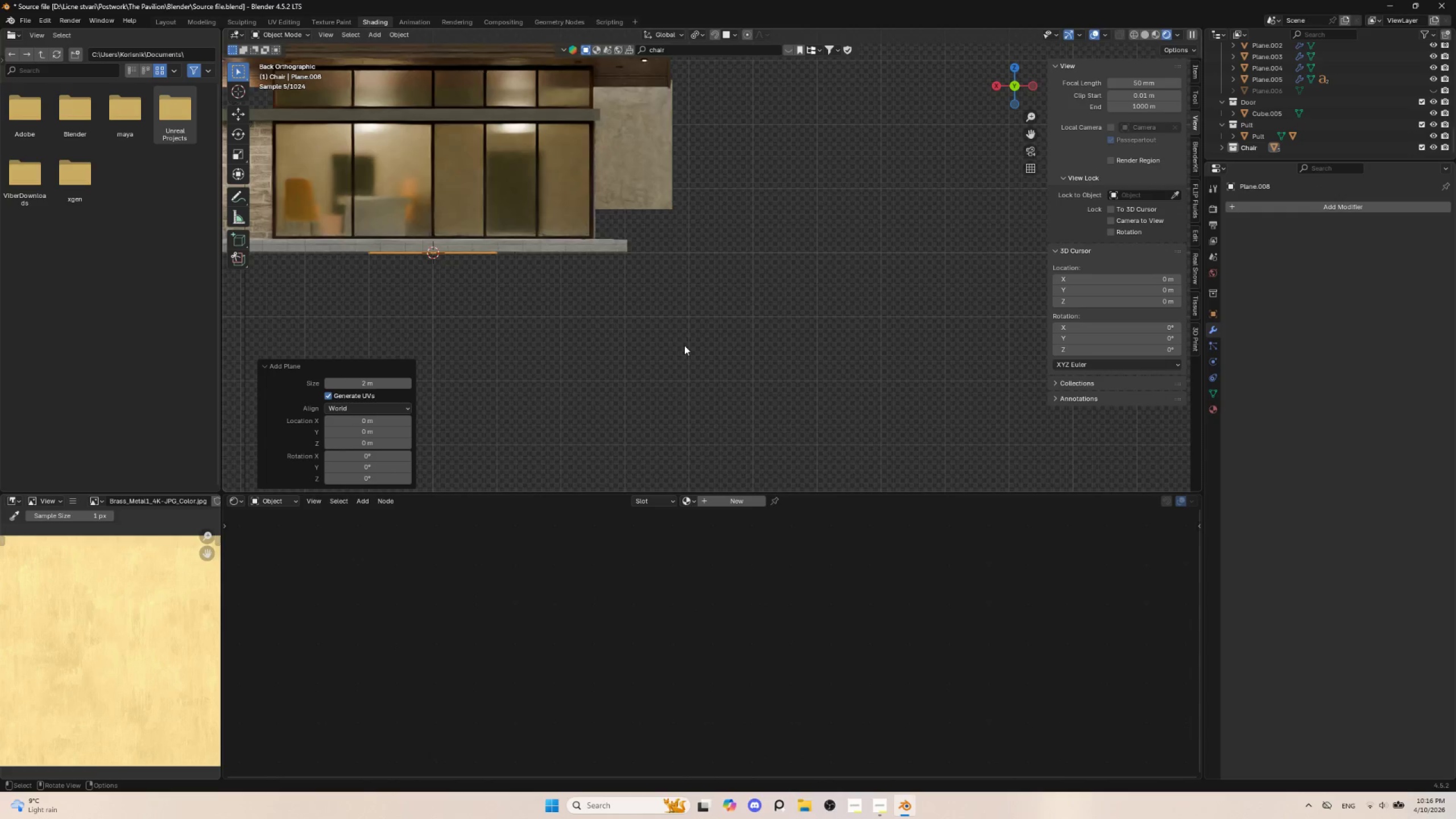 
scroll: coordinate [684, 345], scroll_direction: down, amount: 3.0
 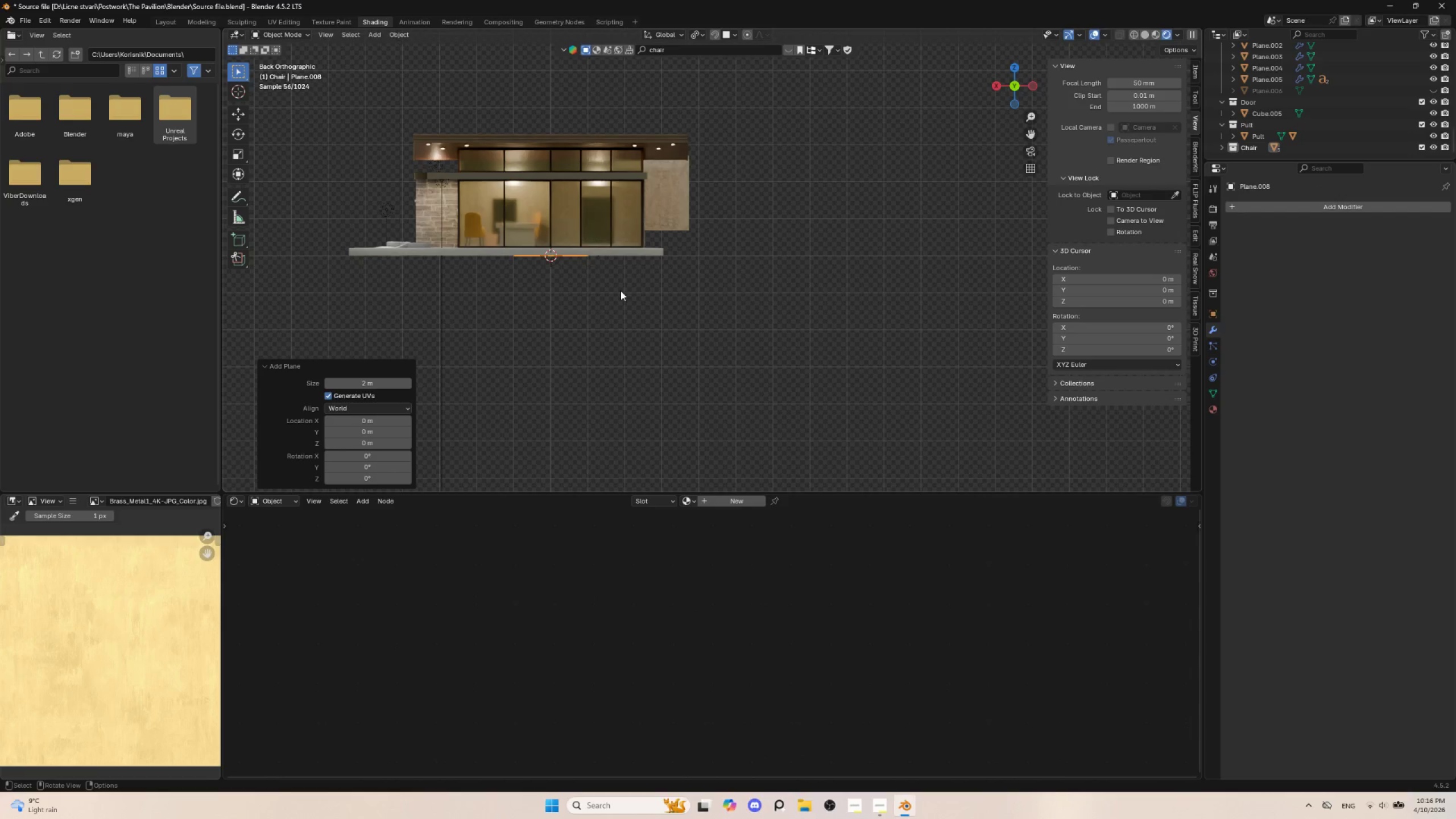 
key(G)
 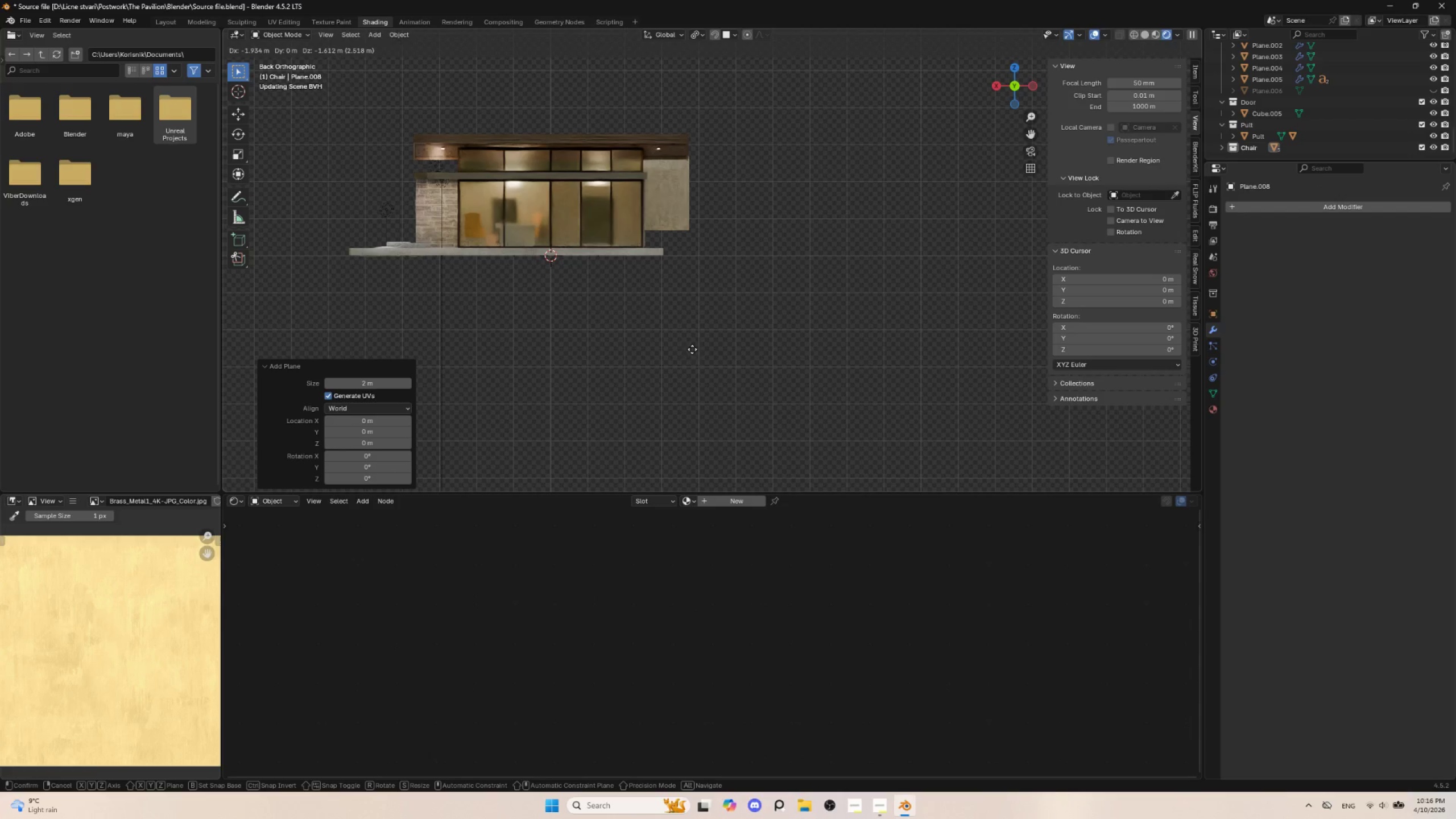 
left_click([696, 352])
 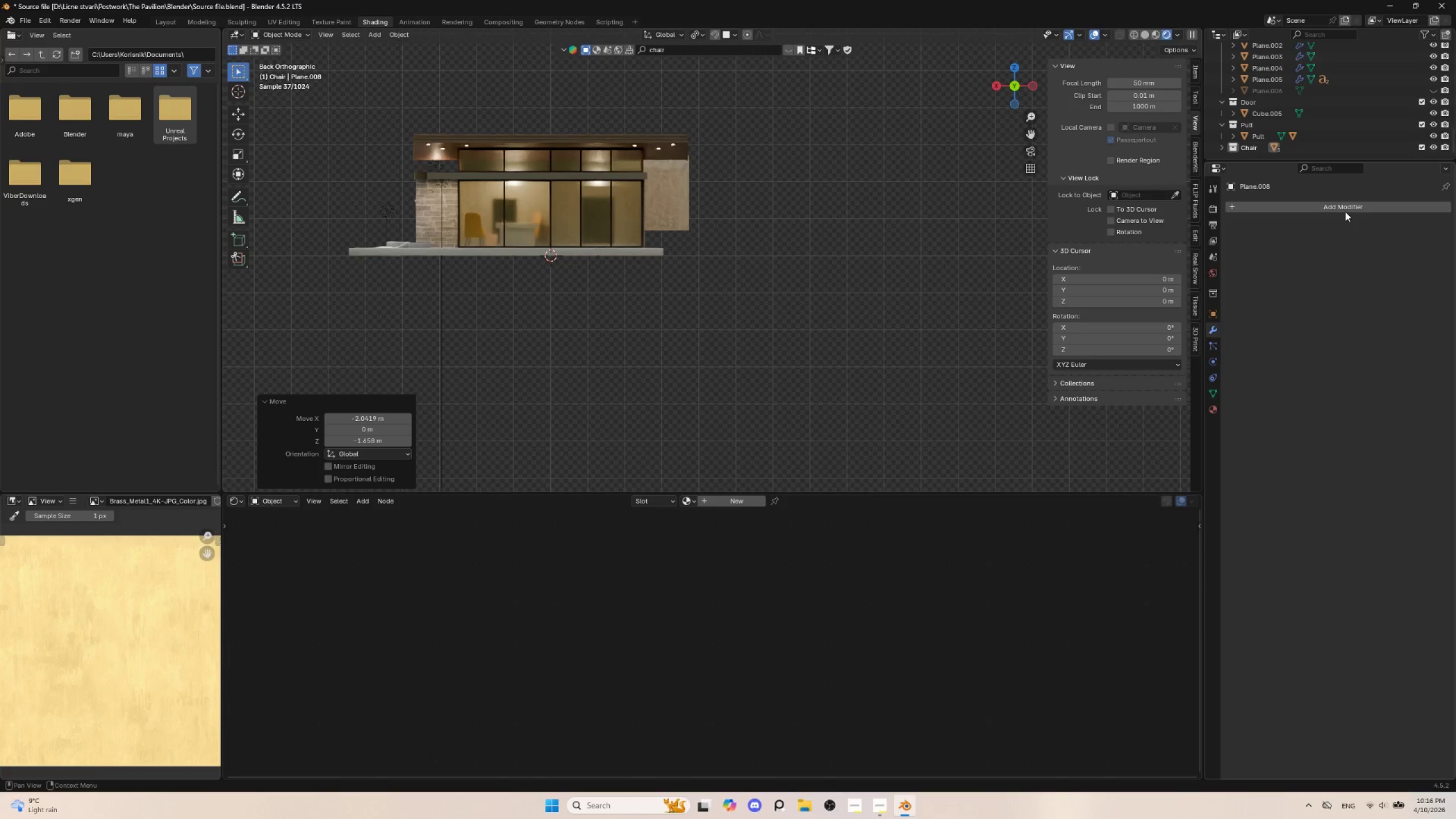 
left_click([1343, 207])
 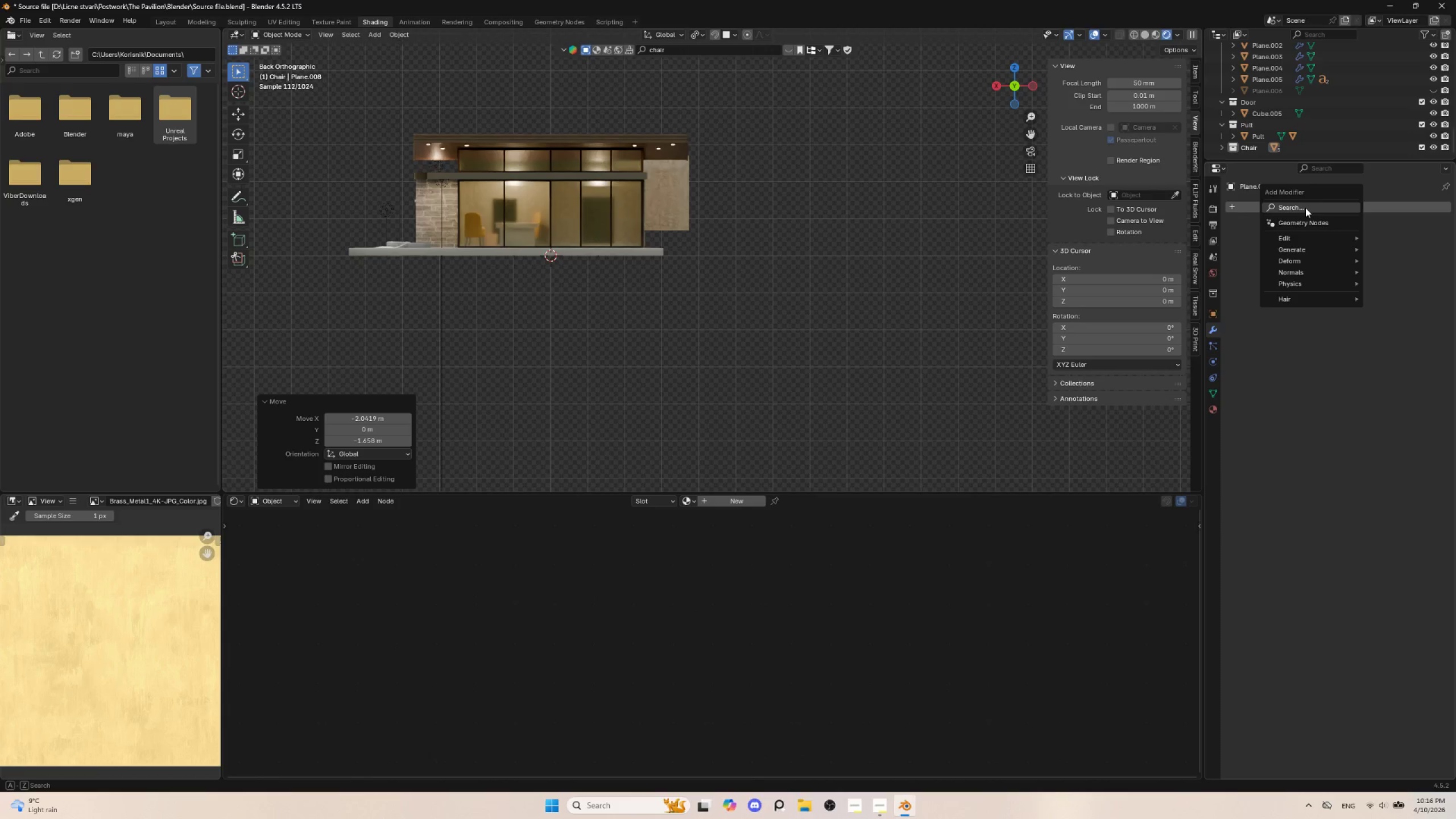 
left_click([1304, 208])
 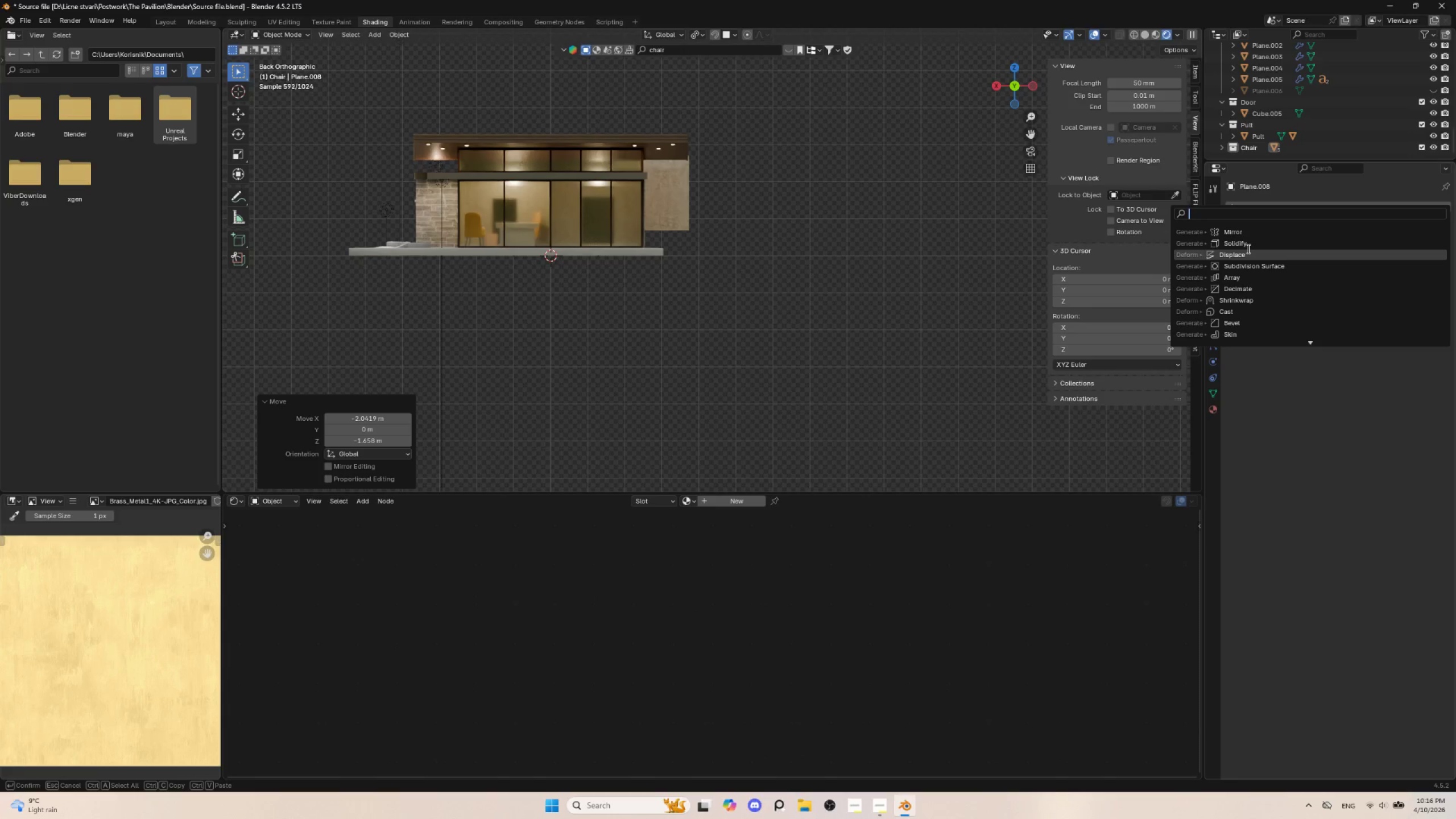 
left_click([1247, 243])
 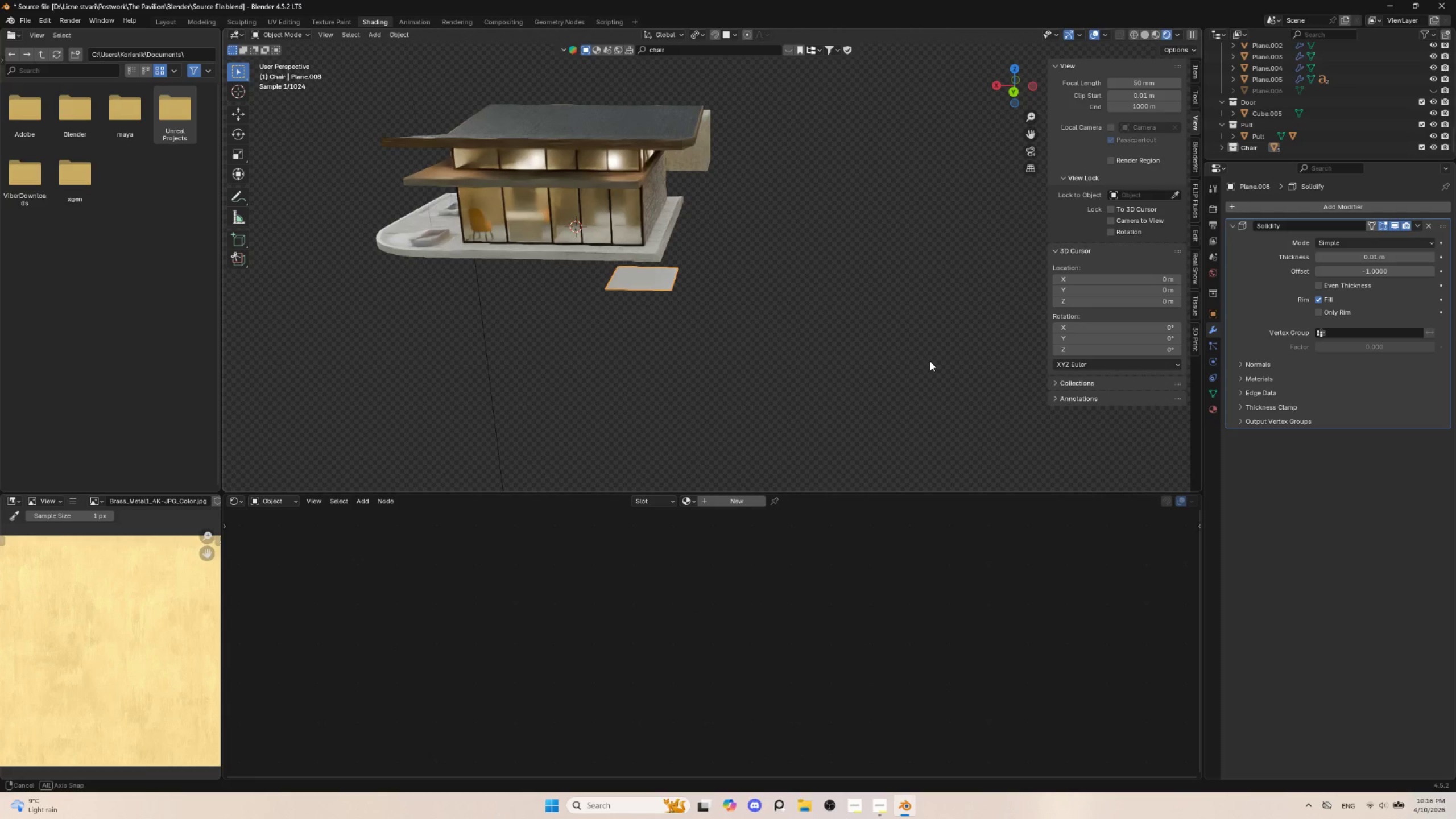 
key(Tab)
 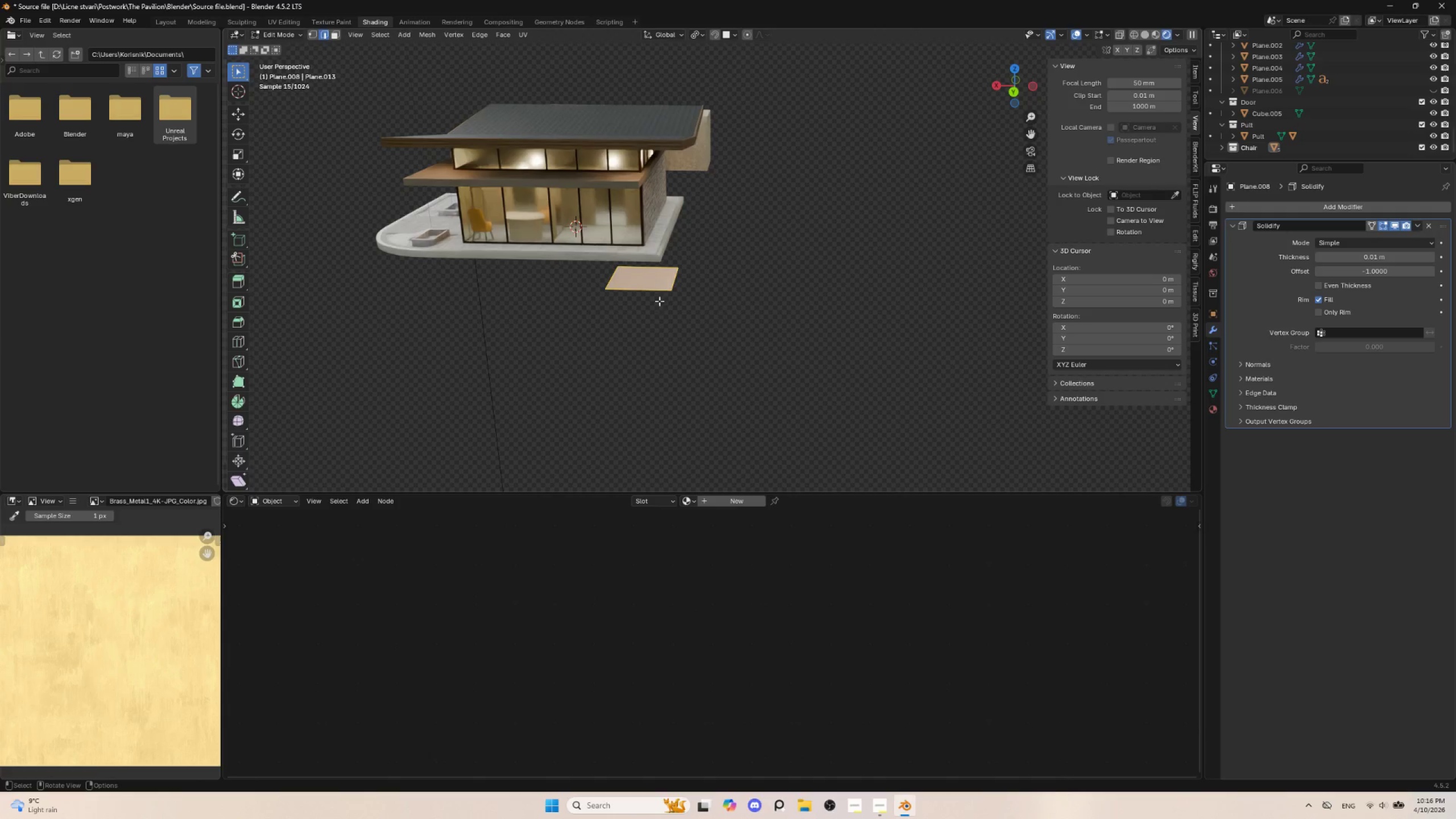 
key(Tab)
 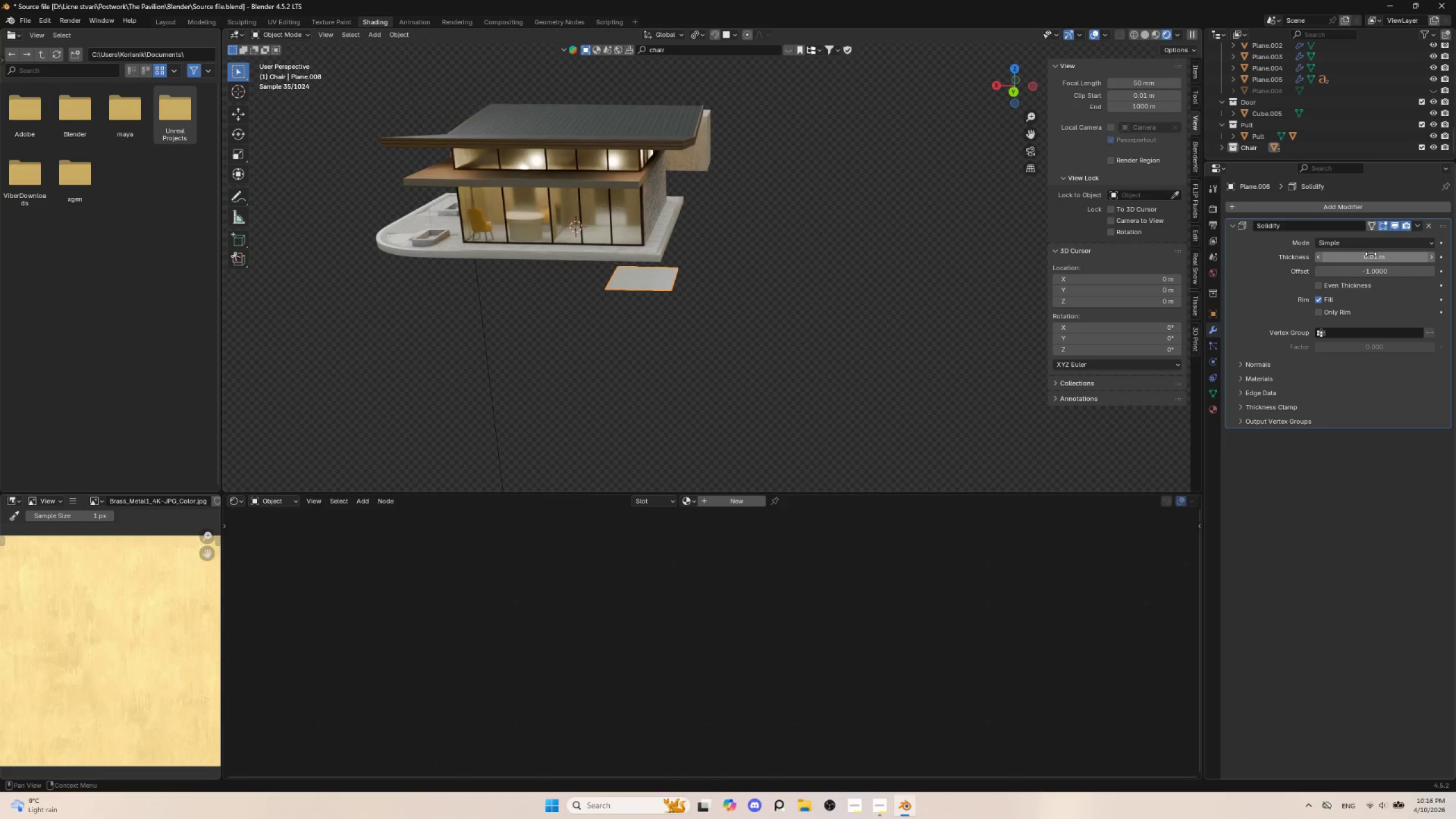 
left_click_drag(start_coordinate=[1373, 258], to_coordinate=[229, 255])
 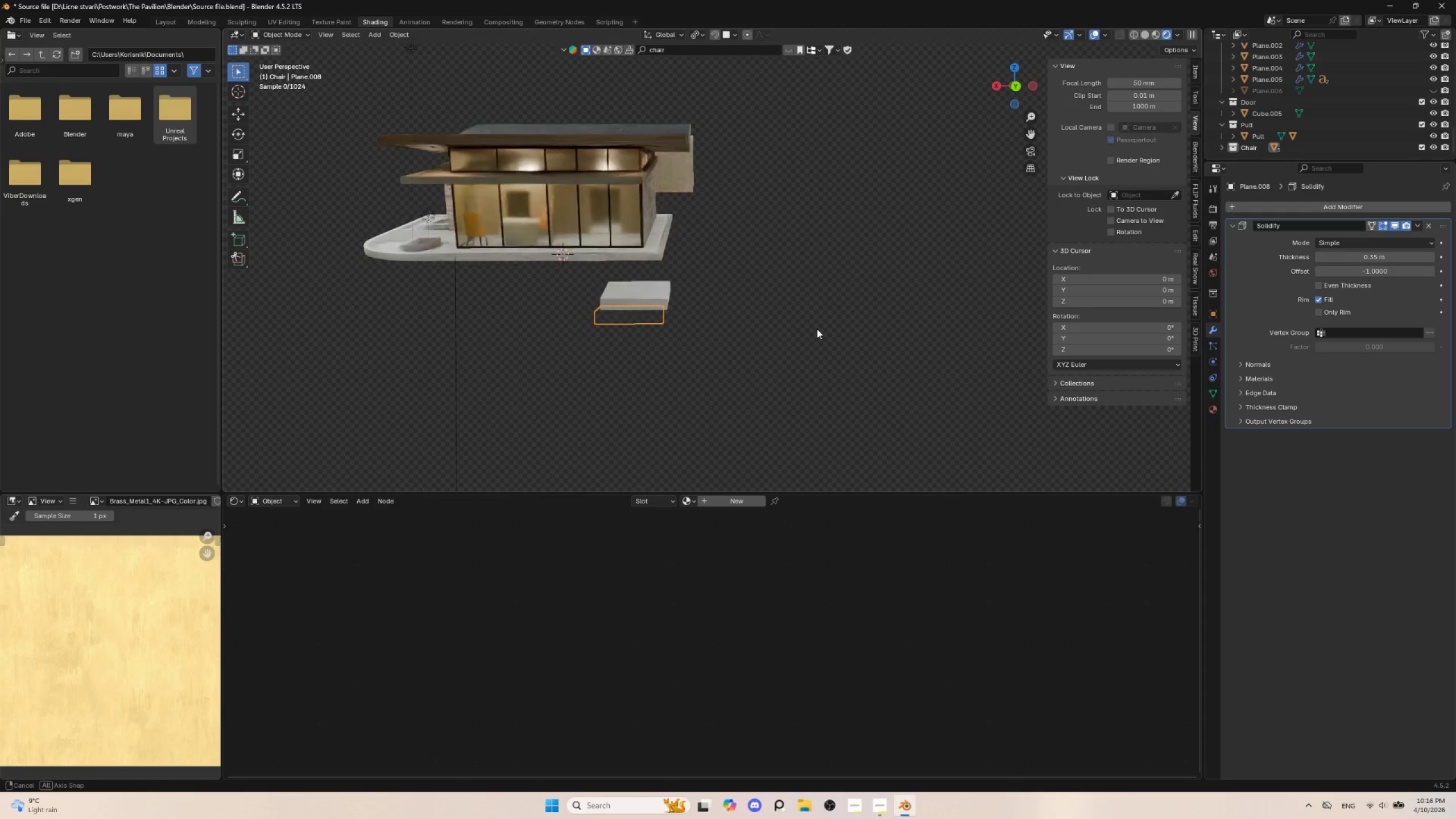 
hold_key(key=AltLeft, duration=0.41)
 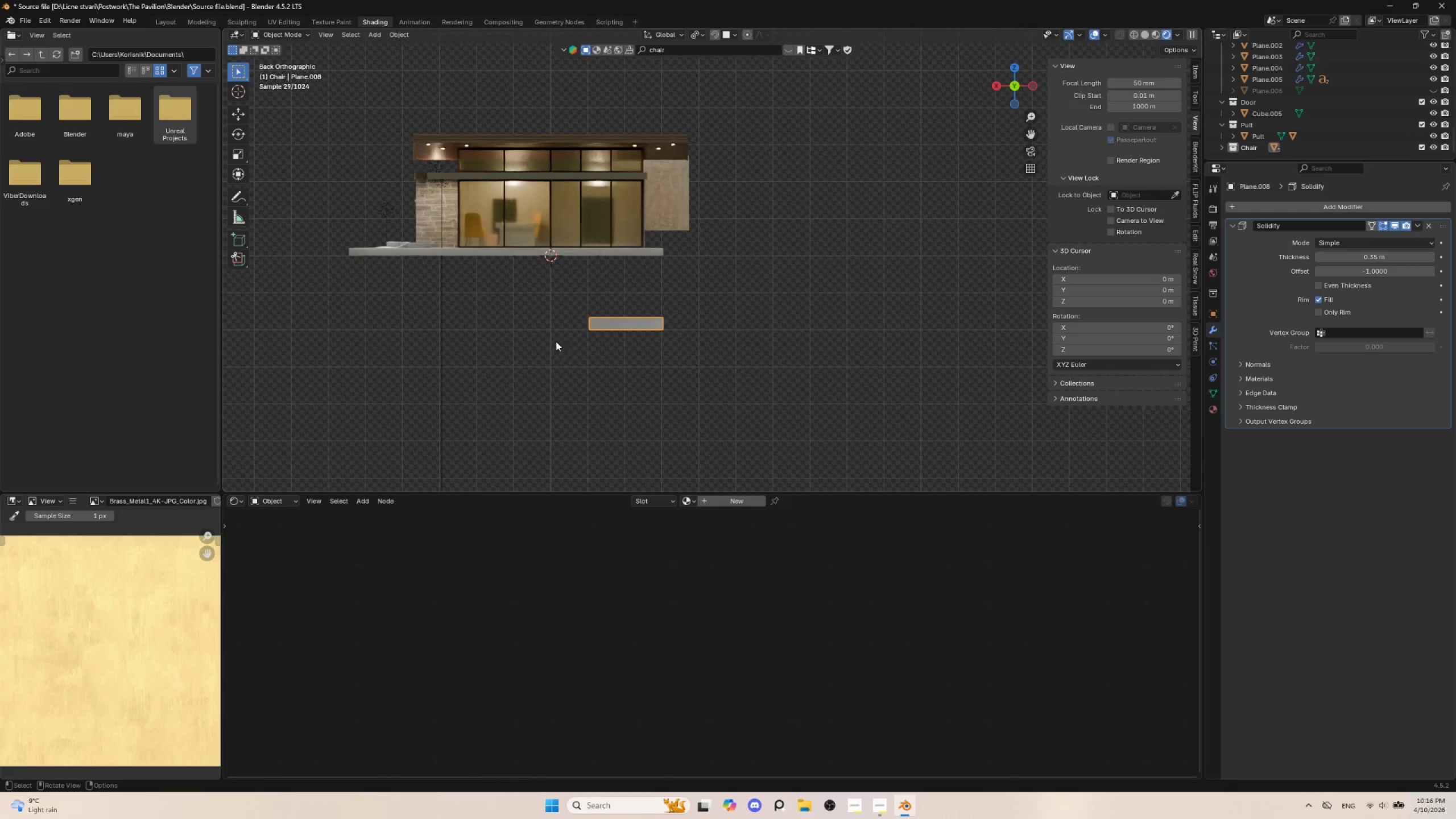 
key(Control+2)
 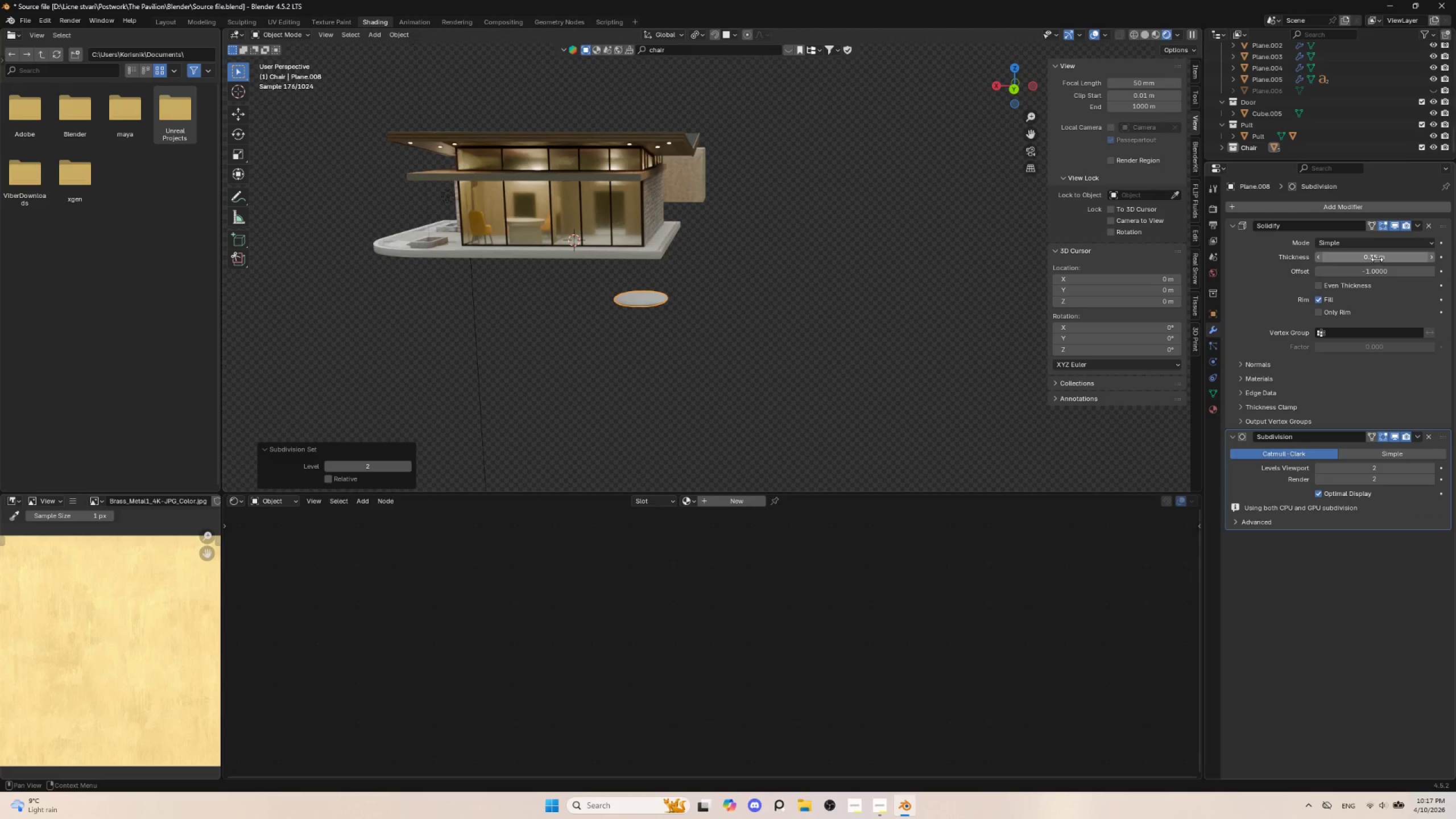 
left_click_drag(start_coordinate=[1377, 259], to_coordinate=[248, 259])
 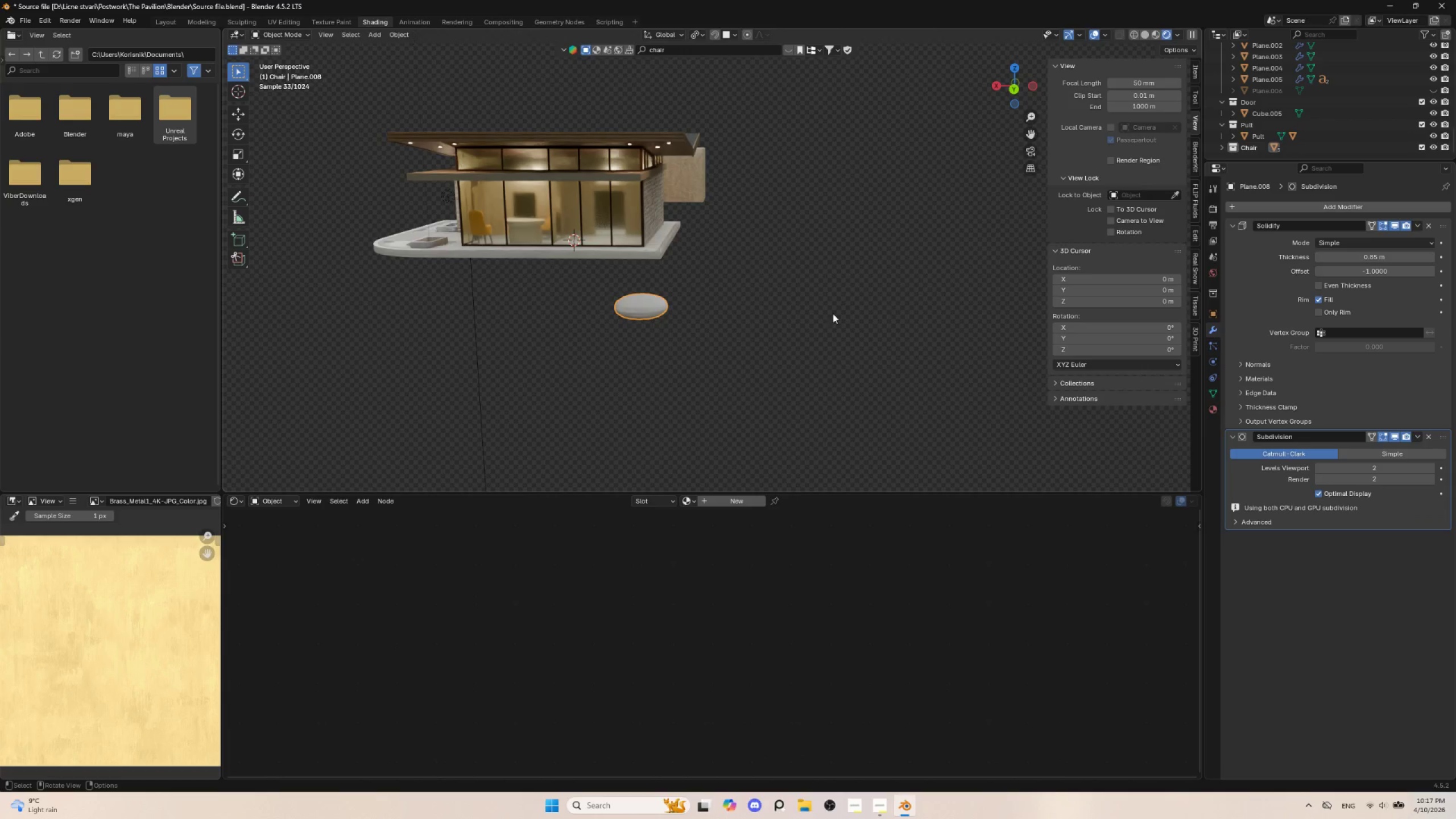 
key(Tab)
 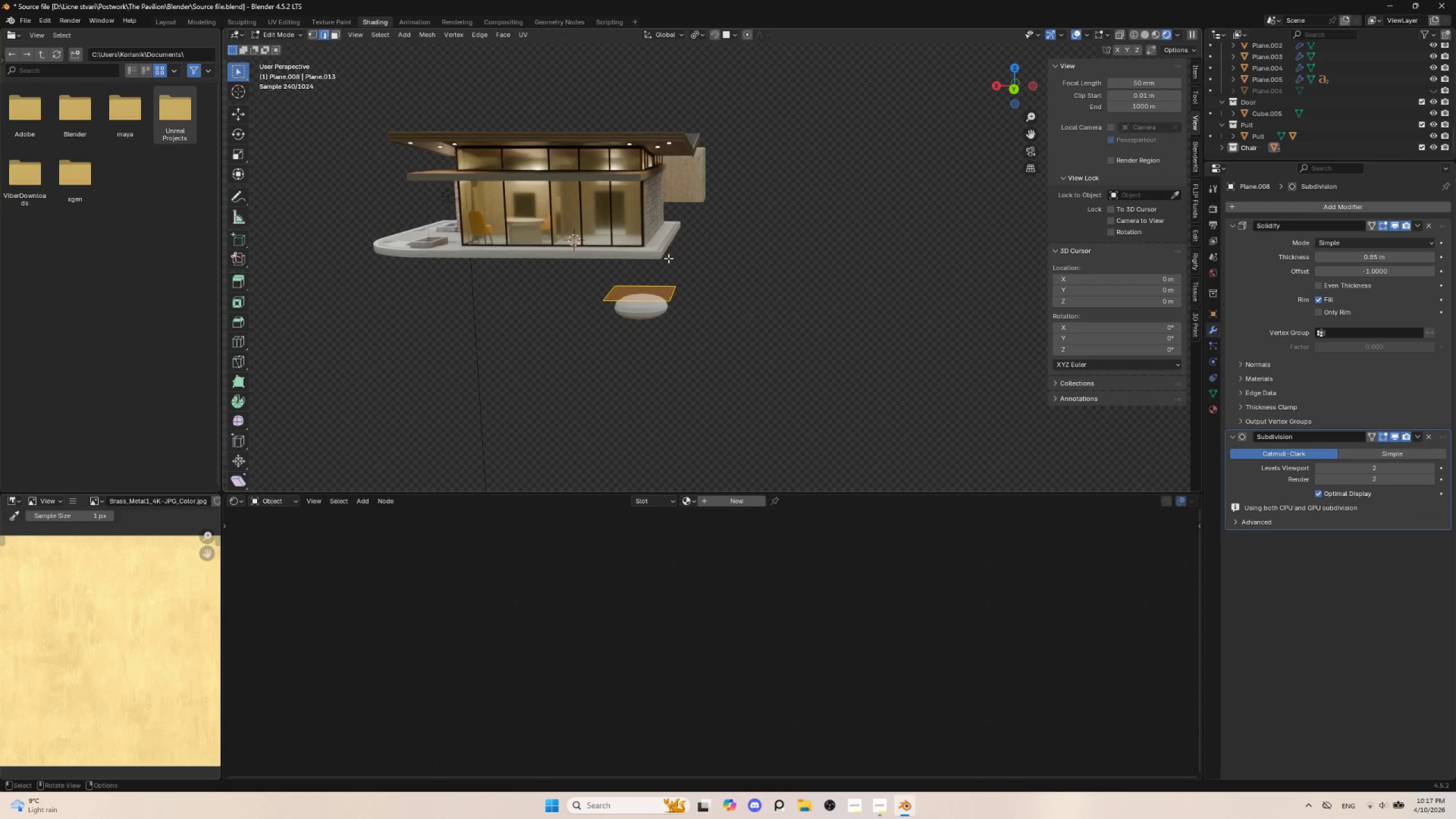 
left_click([678, 292])
 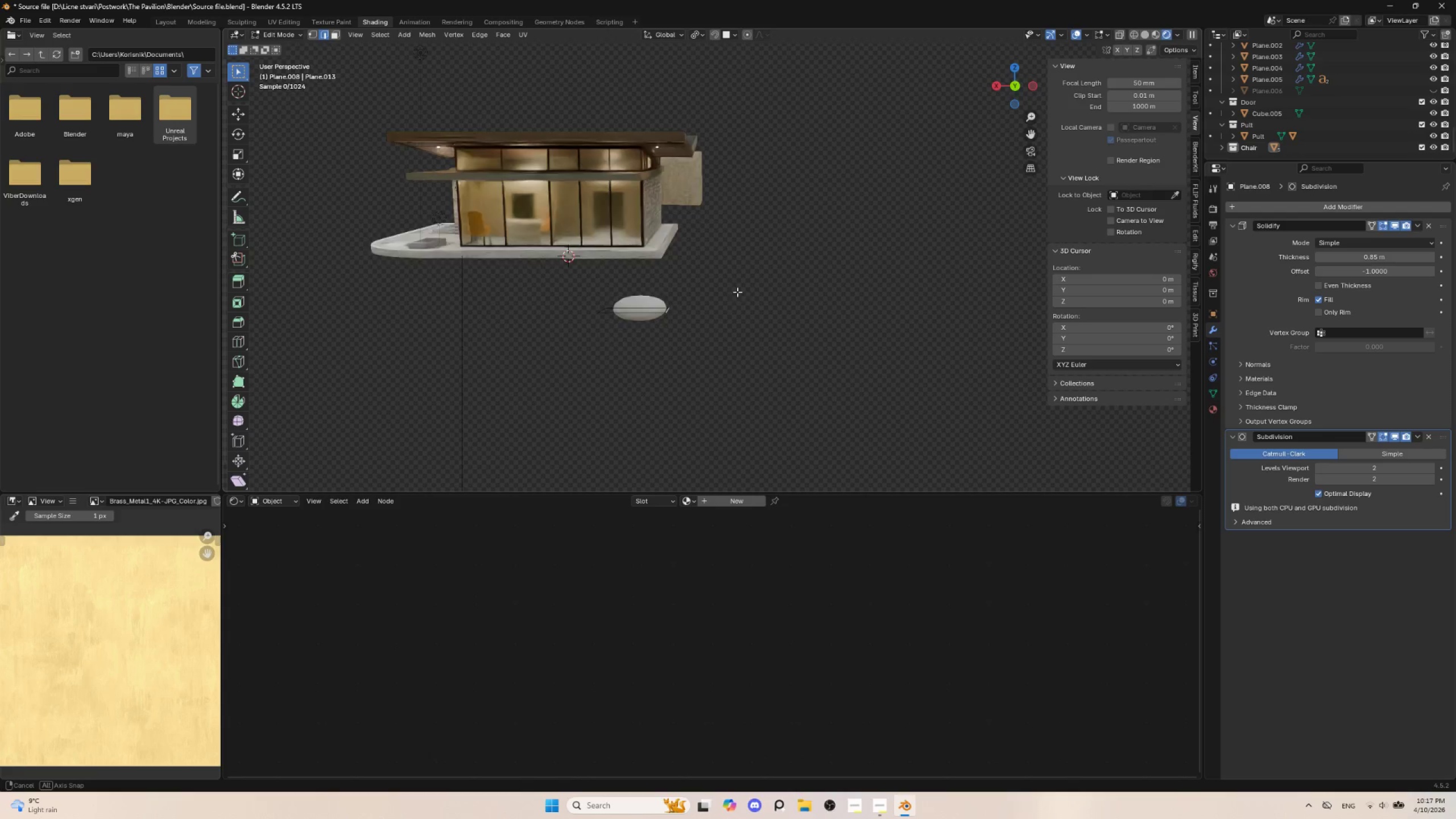 
hold_key(key=AltLeft, duration=0.58)
 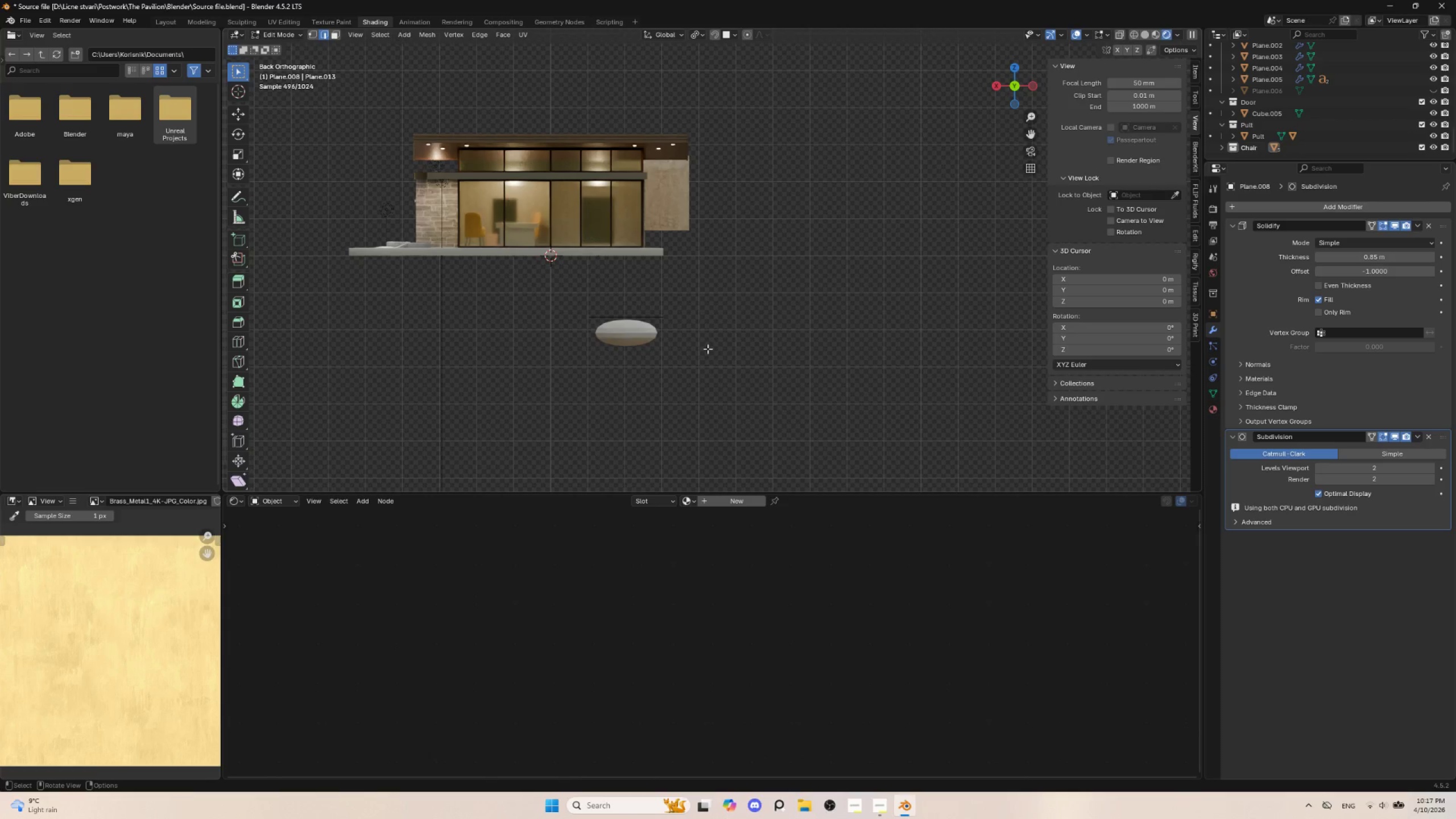 
key(E)
 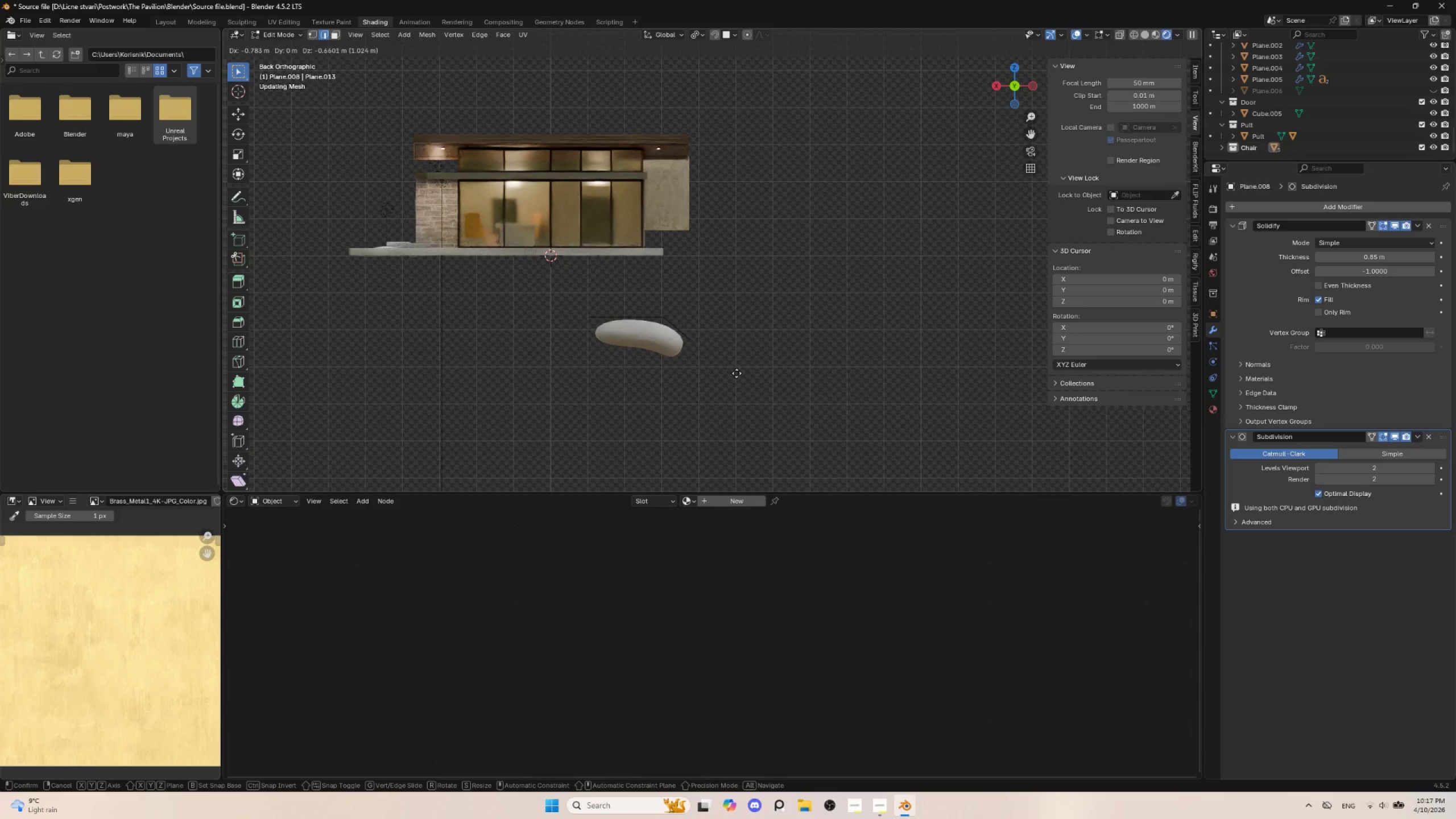 
left_click([737, 374])
 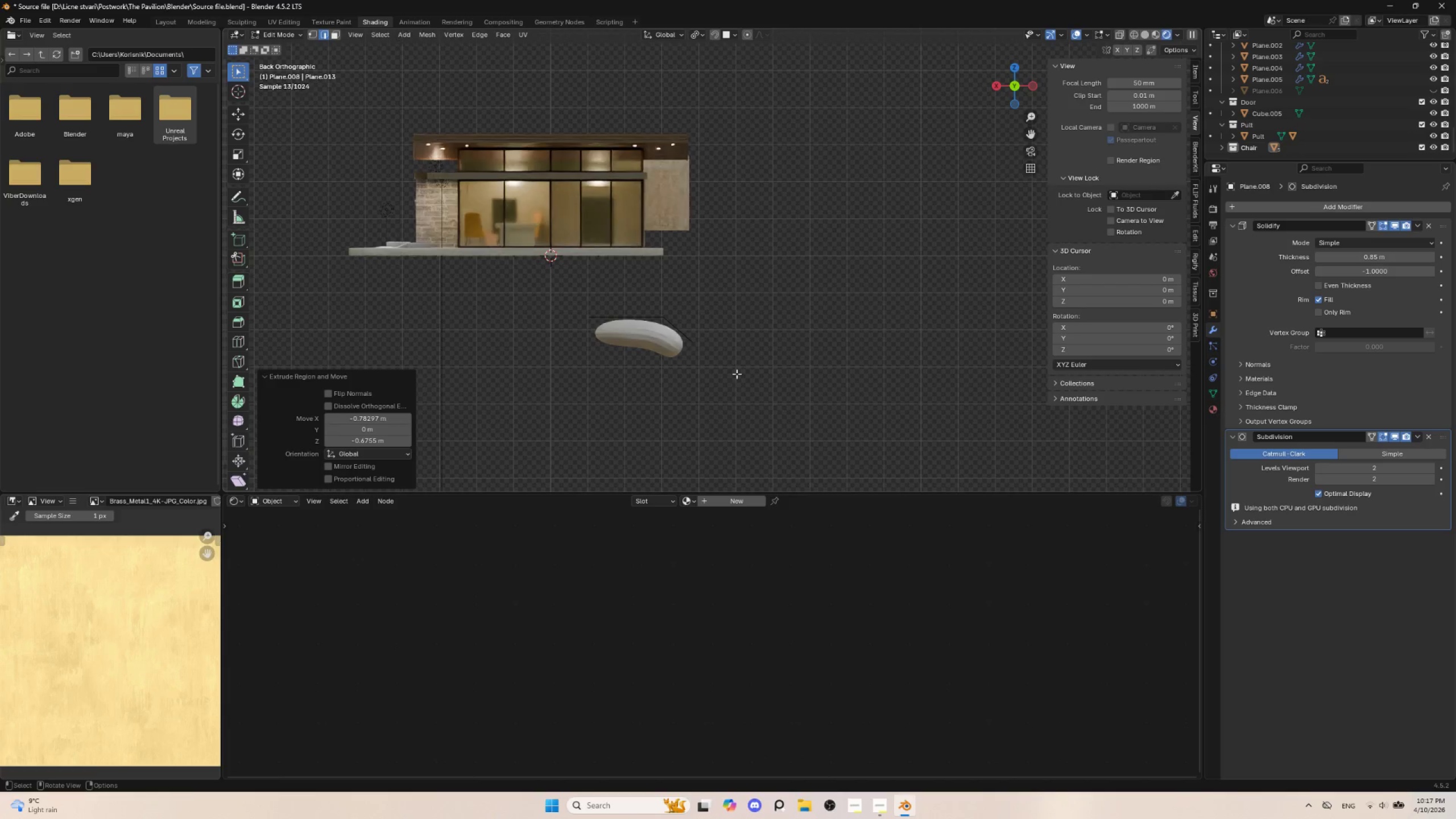 
key(E)
 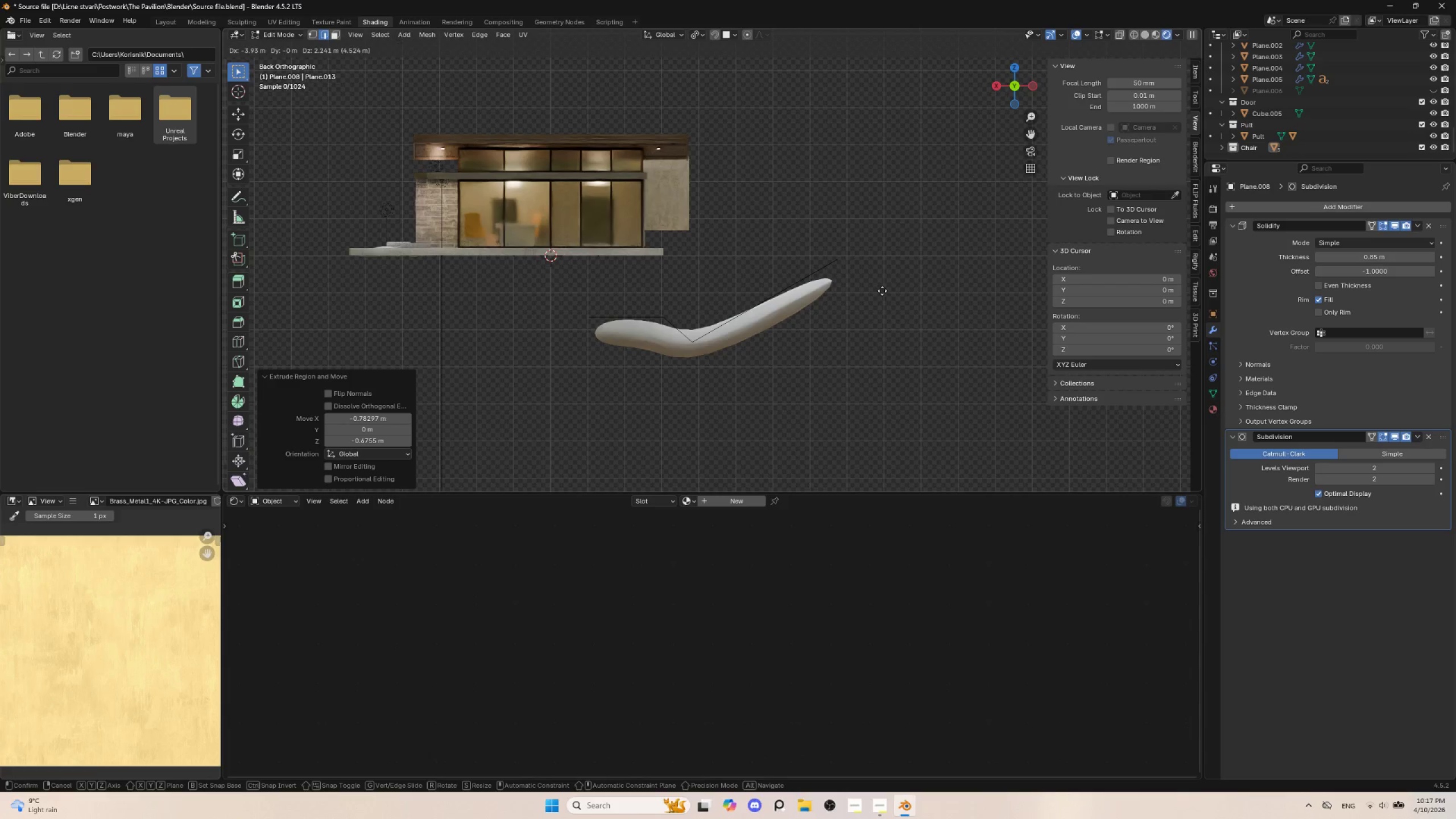 
left_click([884, 289])
 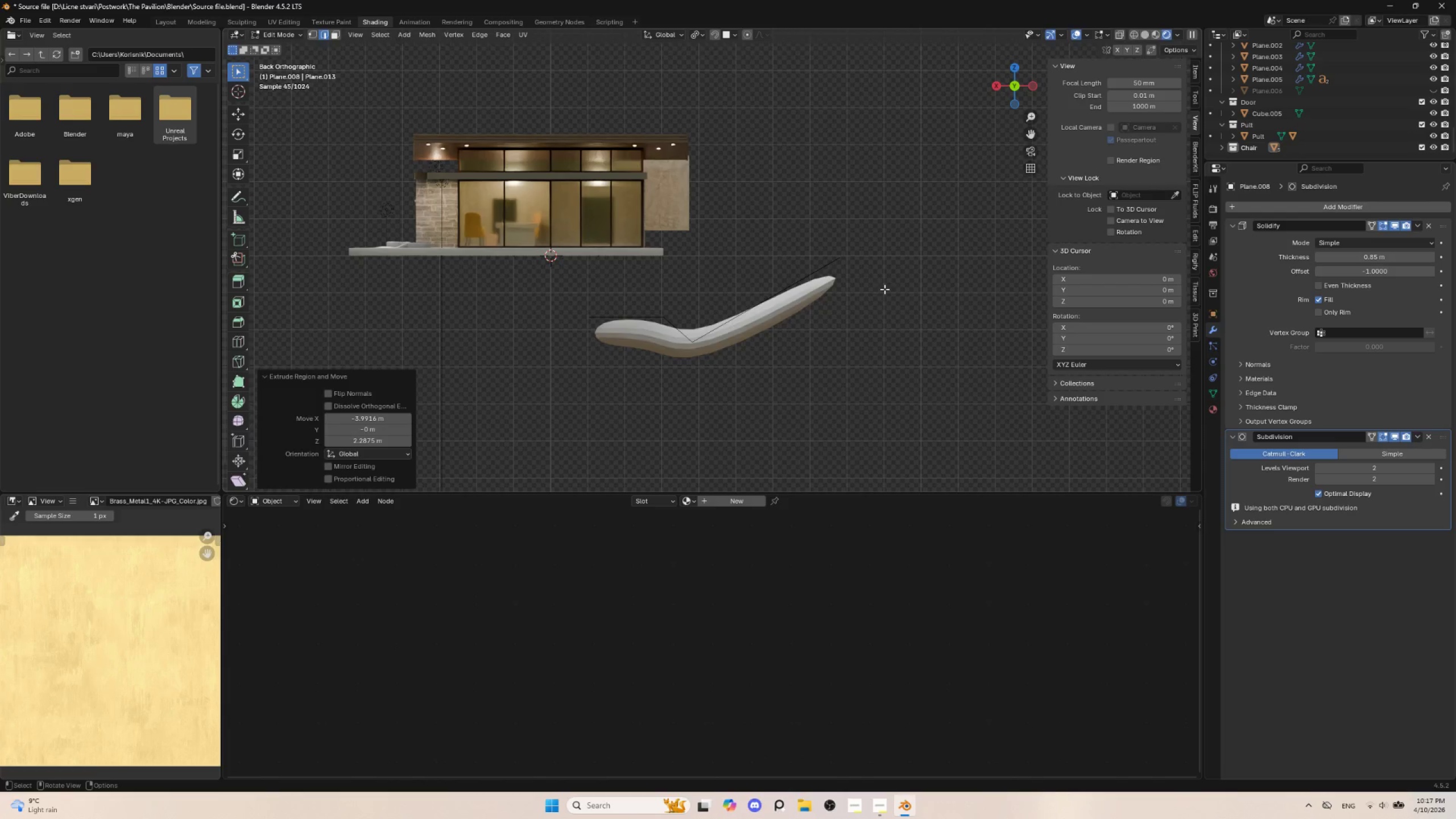 
key(Tab)
 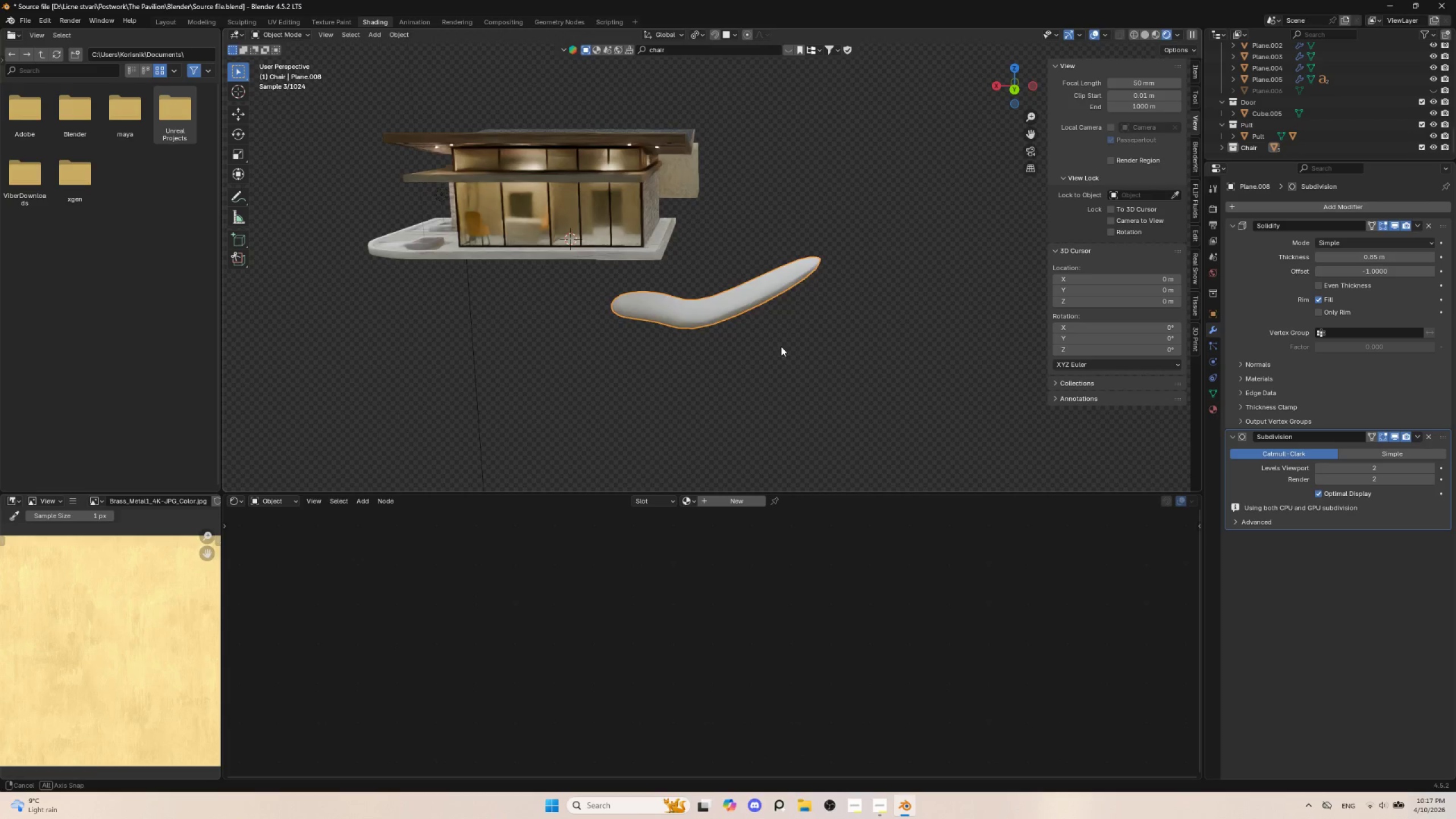 
key(Alt+AltLeft)
 